 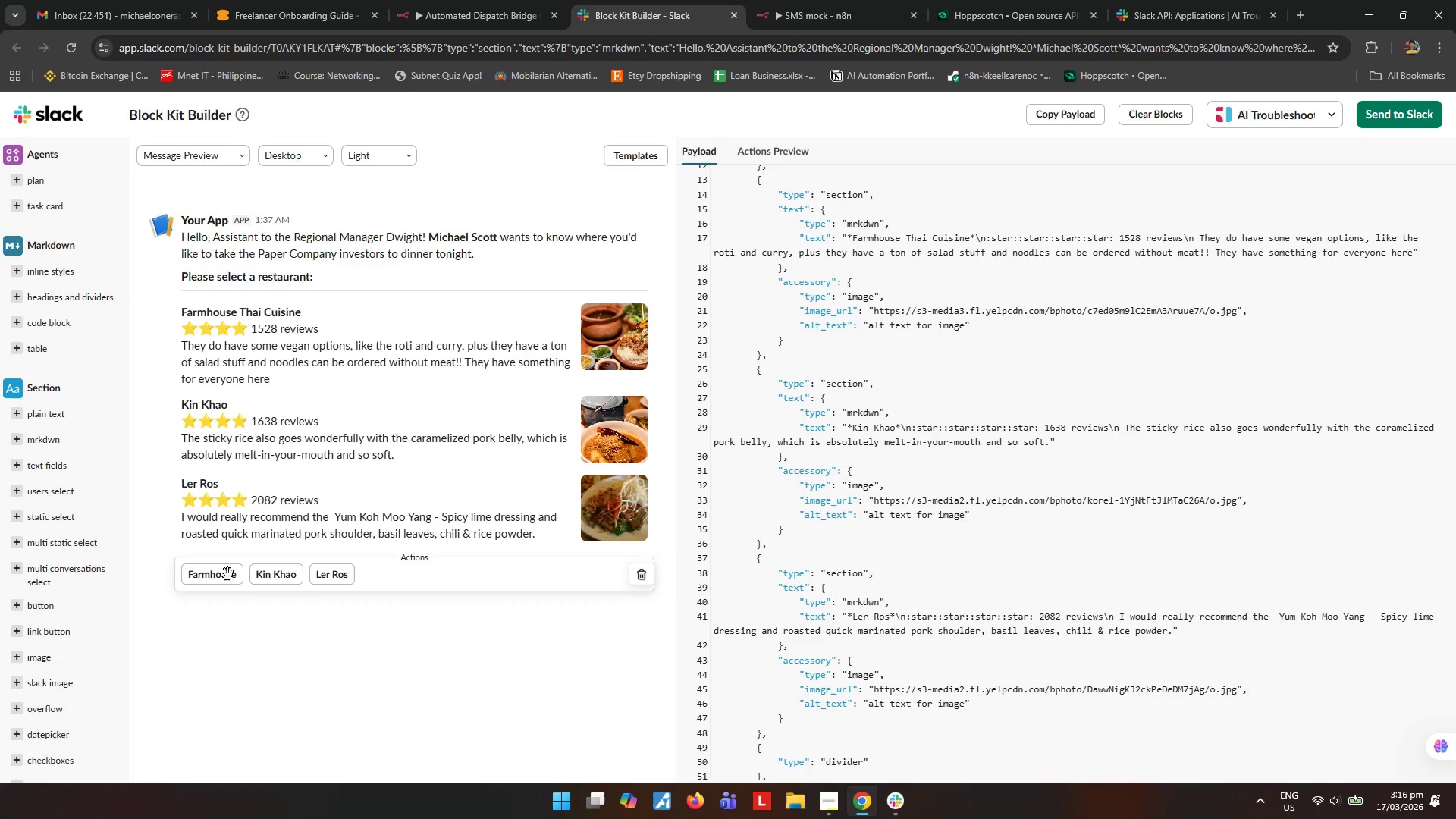 
scroll: coordinate [852, 582], scroll_direction: down, amount: 3.0
 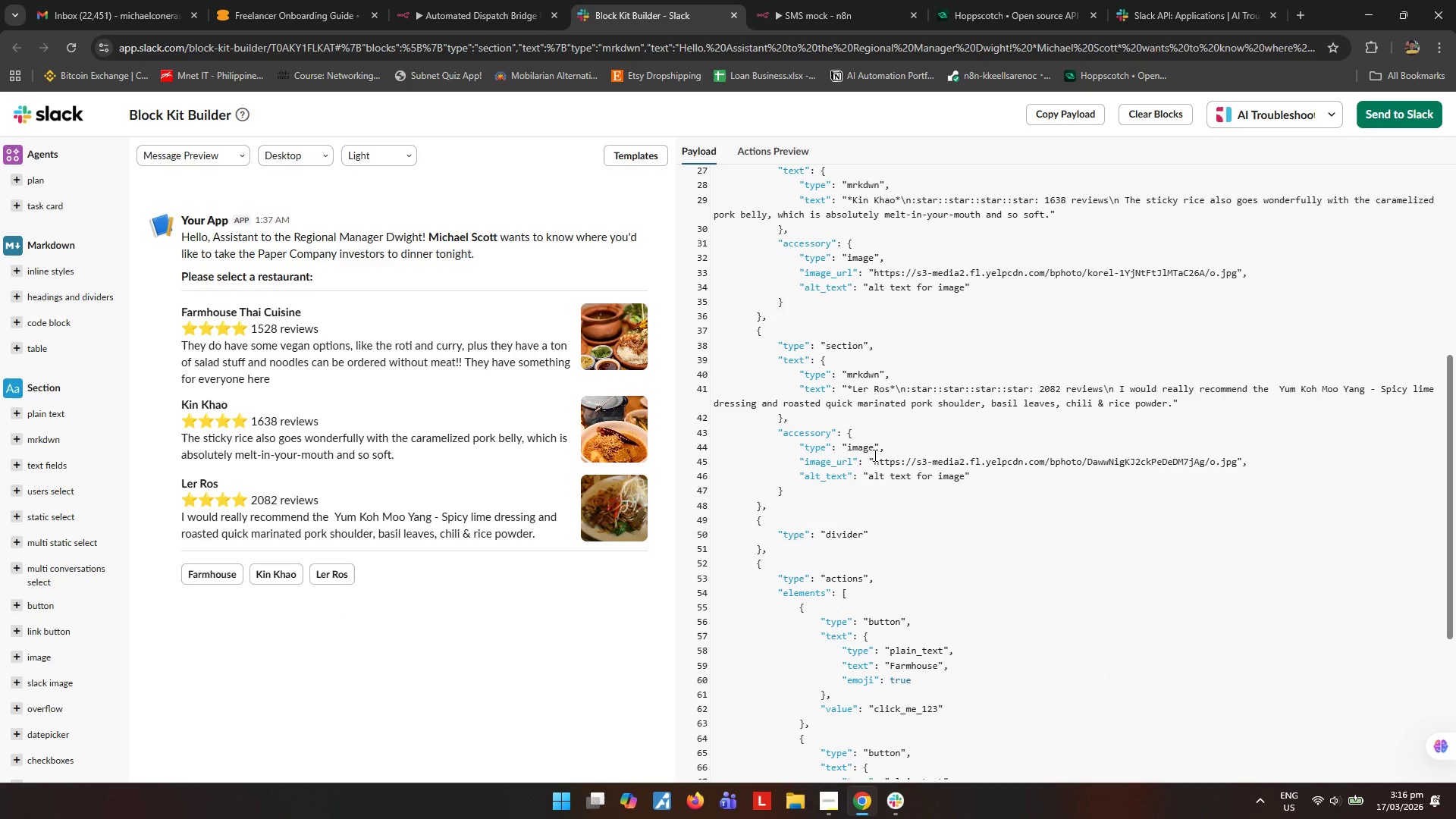 
wait(6.01)
 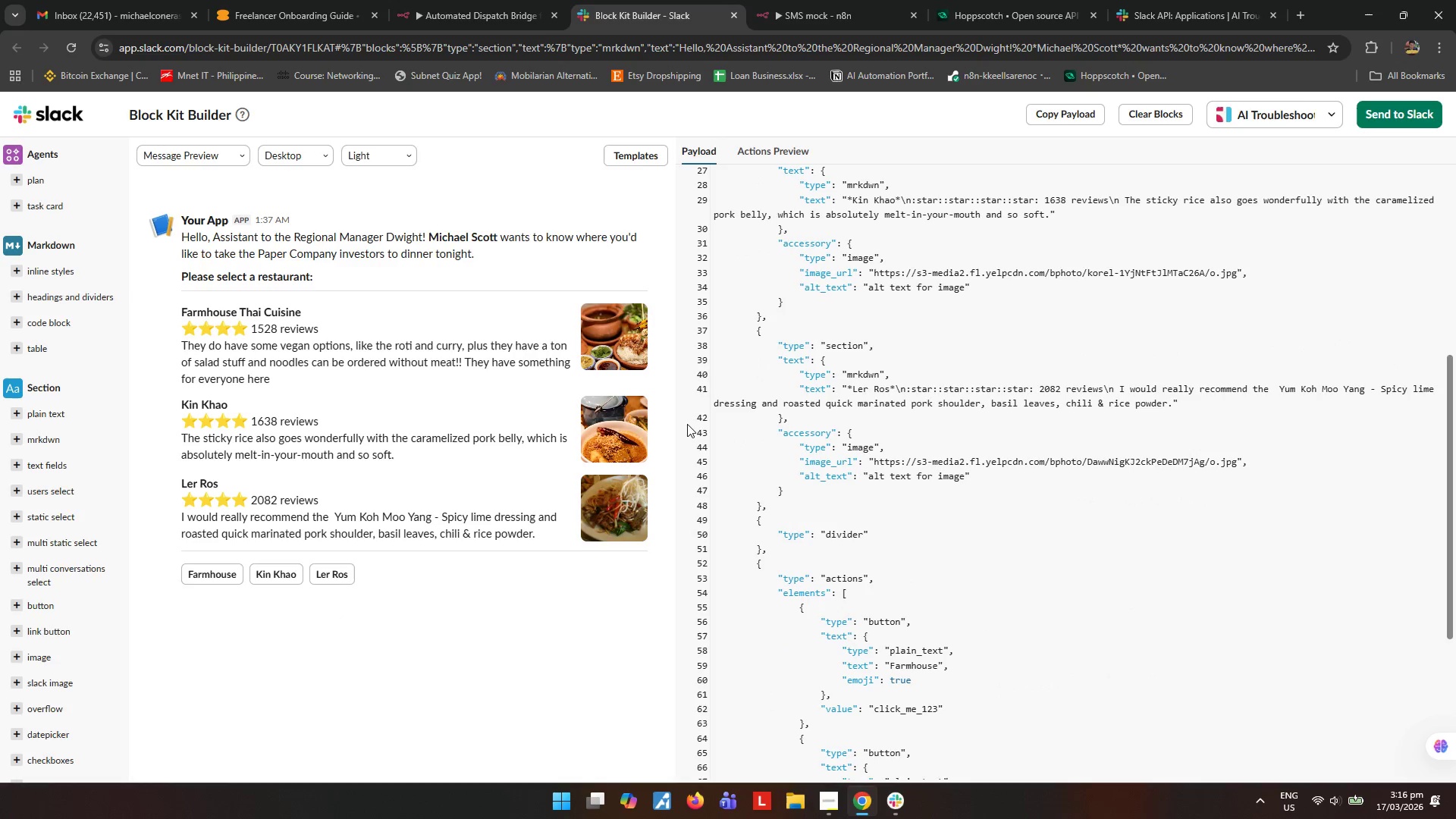 
scroll: coordinate [872, 455], scroll_direction: down, amount: 3.0
 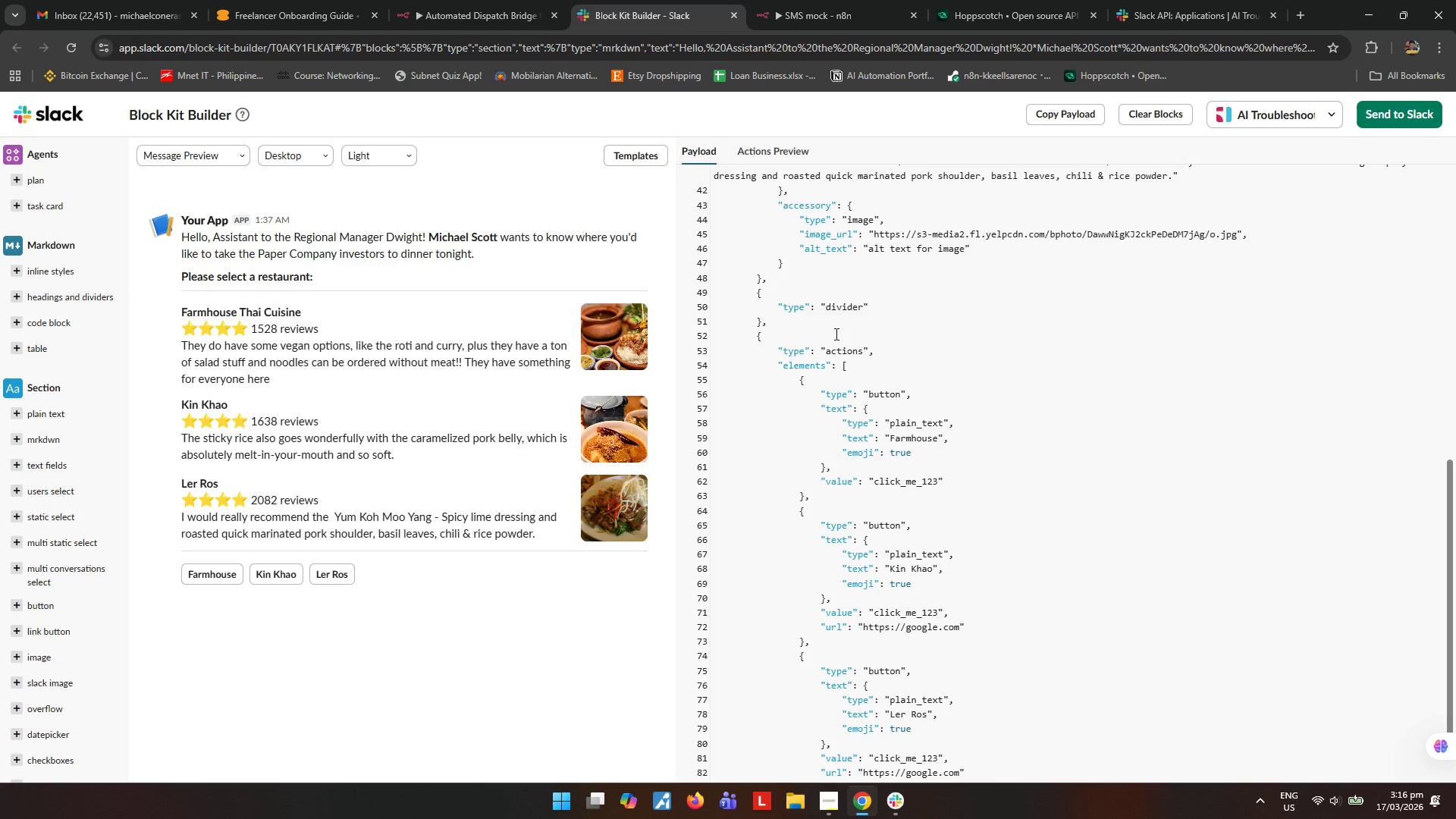 
scroll: coordinate [839, 317], scroll_direction: up, amount: 5.0
 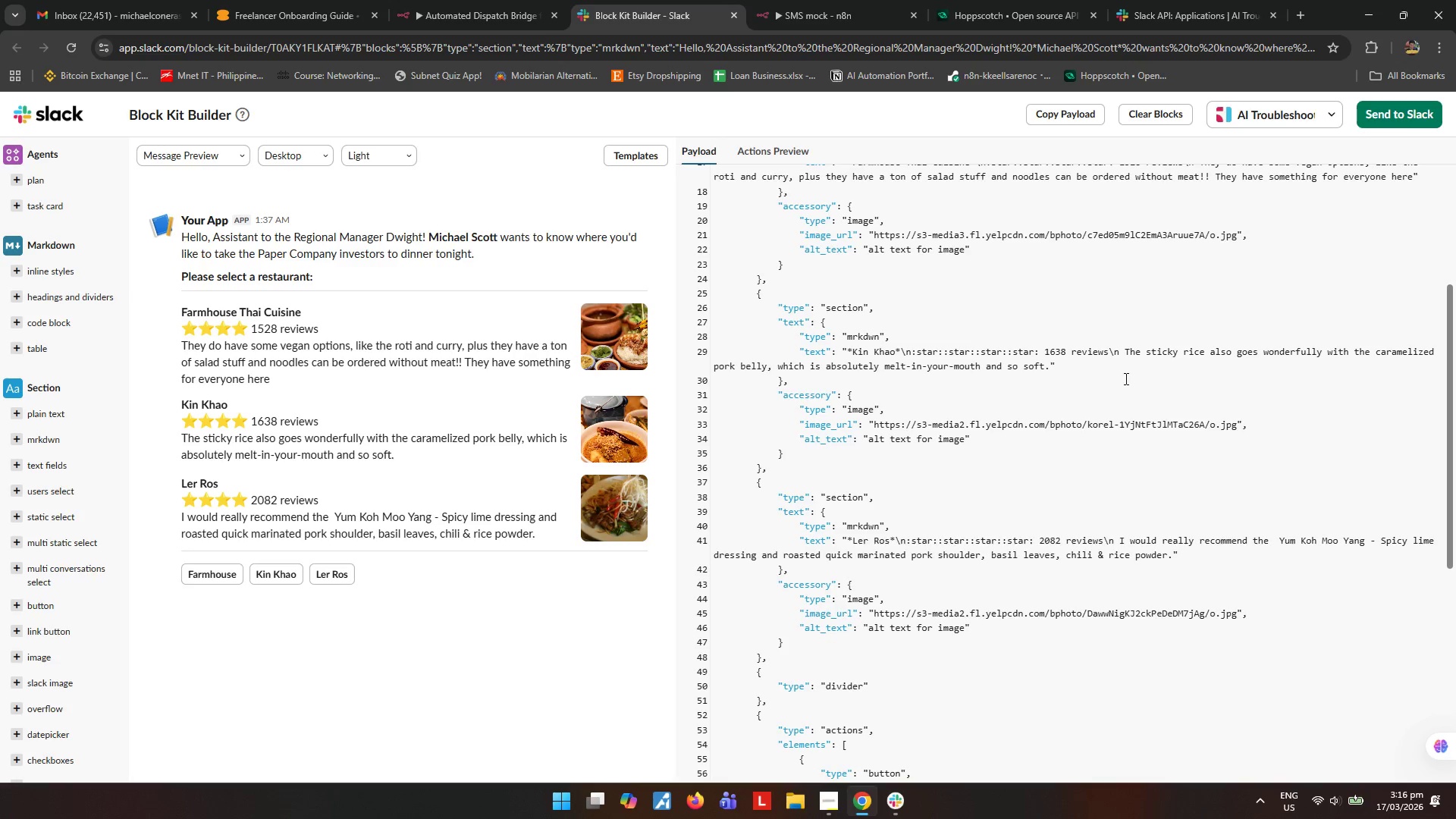 
wait(11.75)
 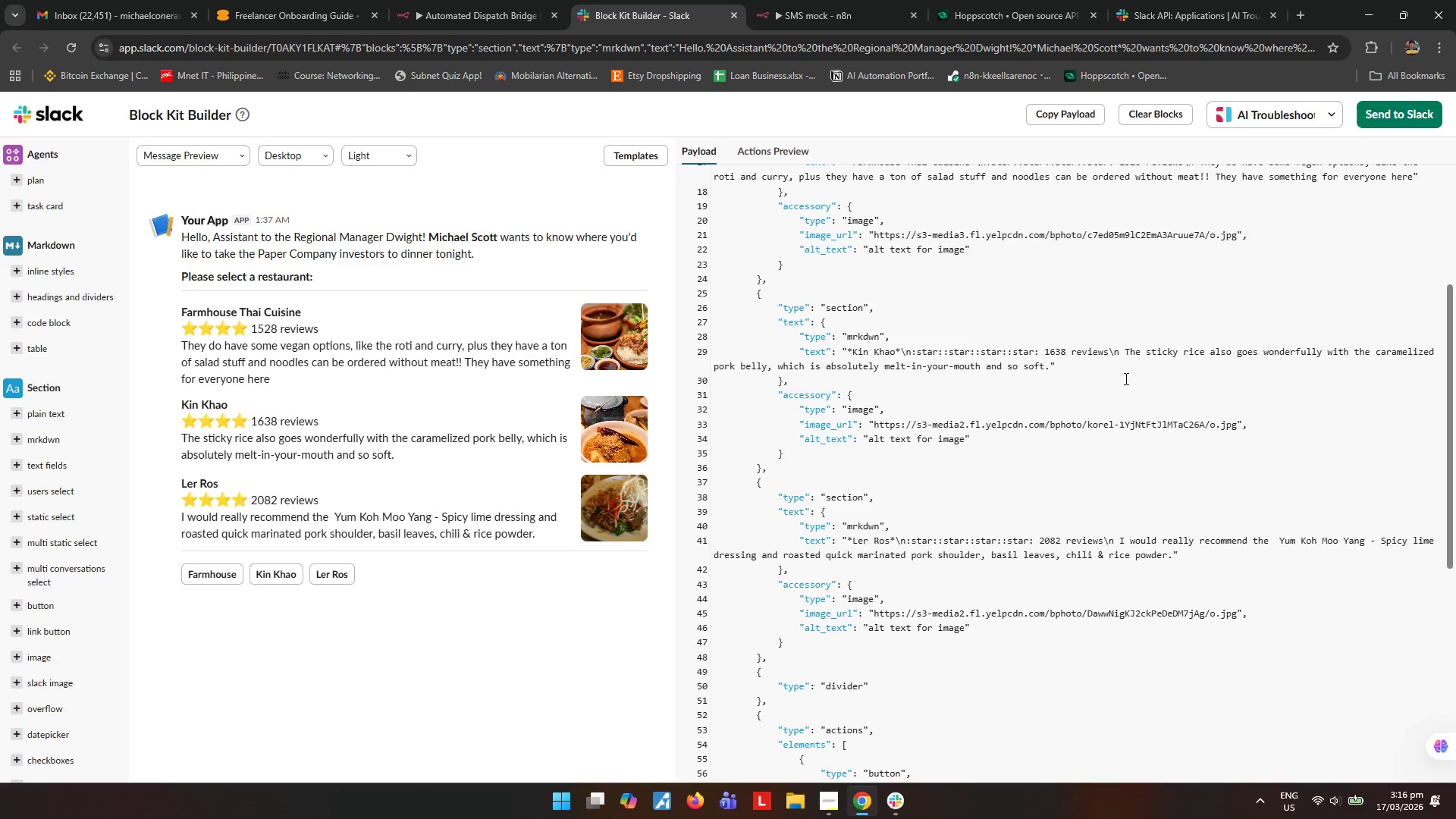 
scroll: coordinate [870, 432], scroll_direction: down, amount: 2.0
 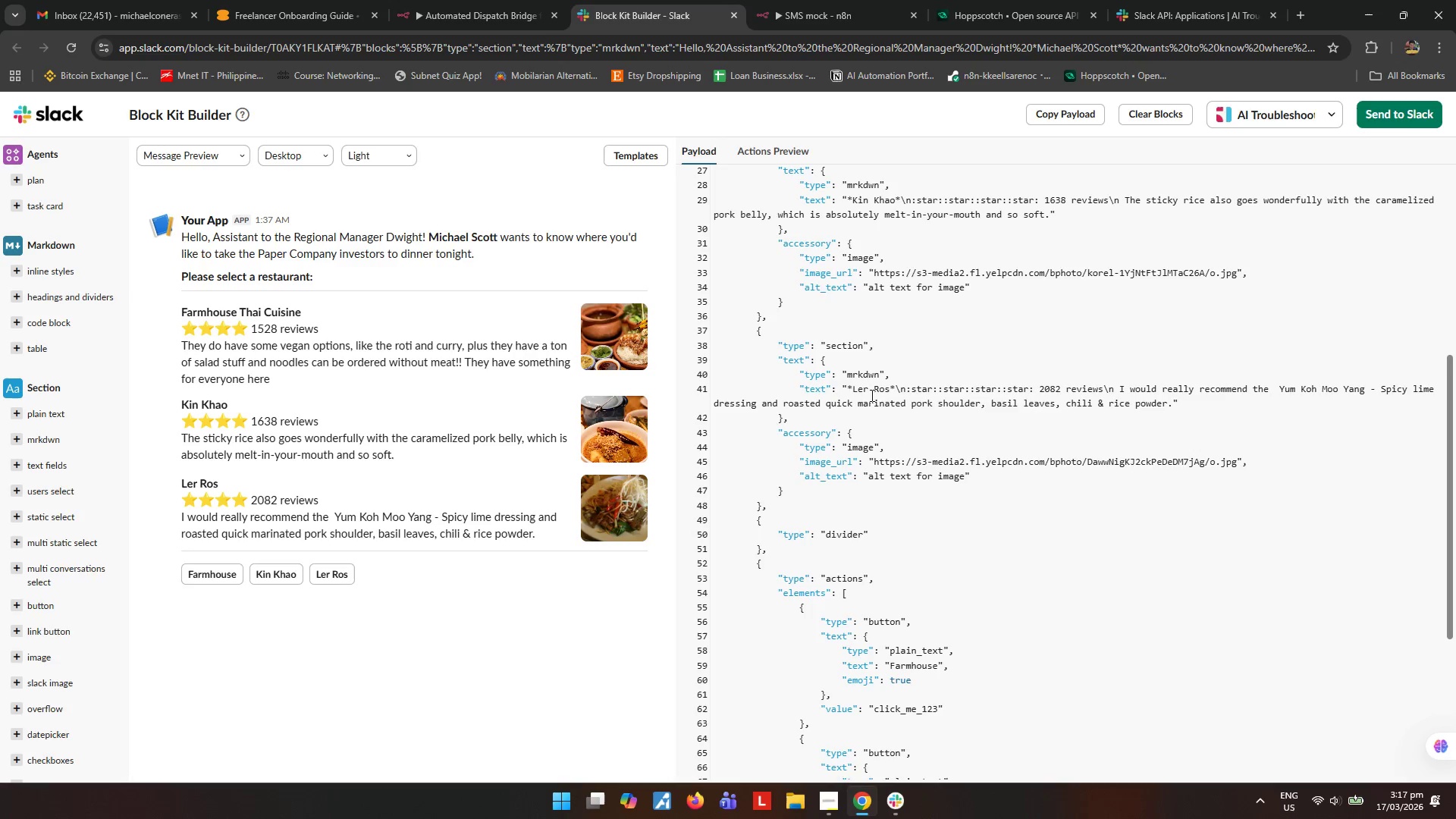 
wait(7.95)
 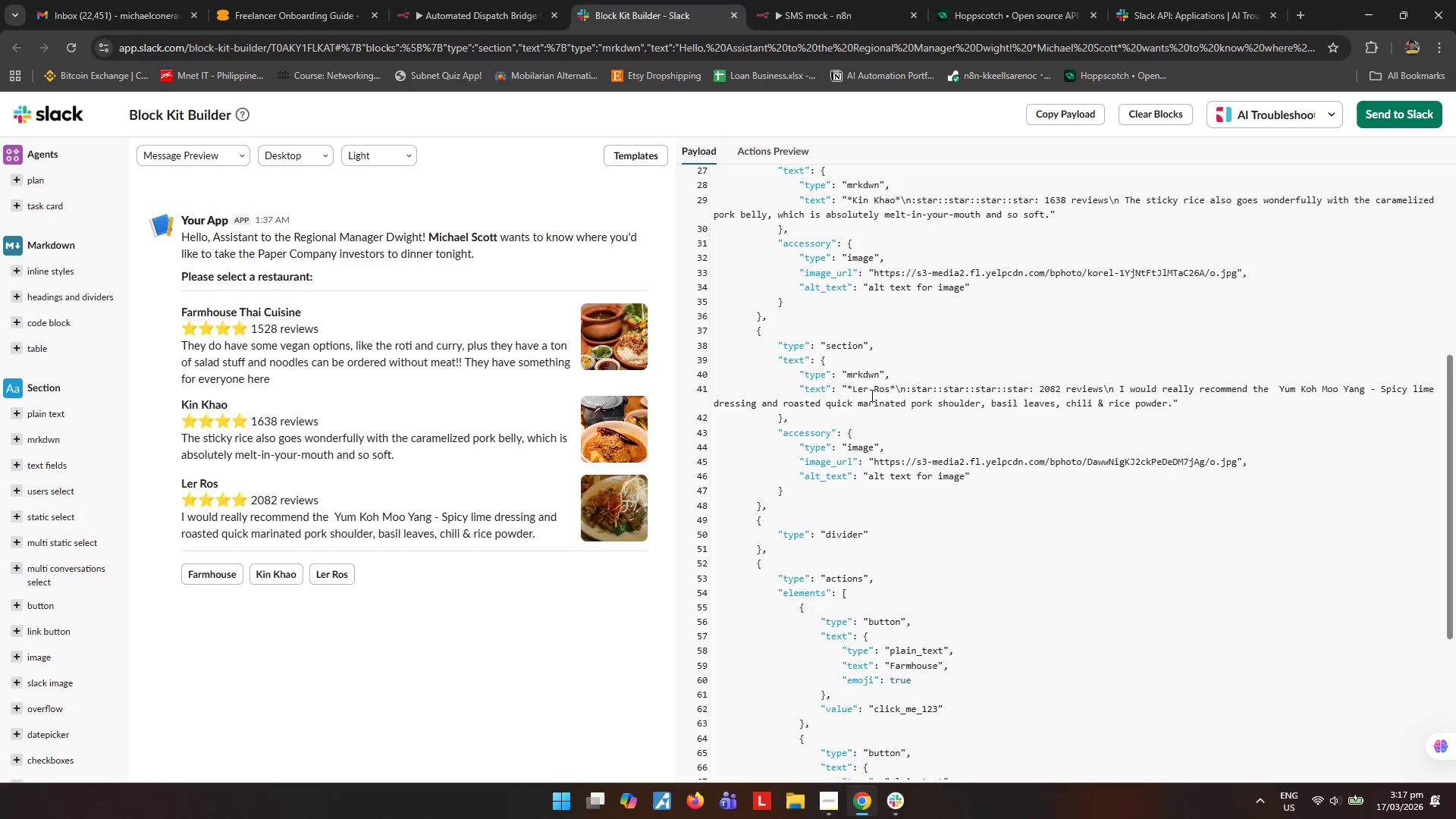 
left_click_drag(start_coordinate=[754, 331], to_coordinate=[1074, 539])
 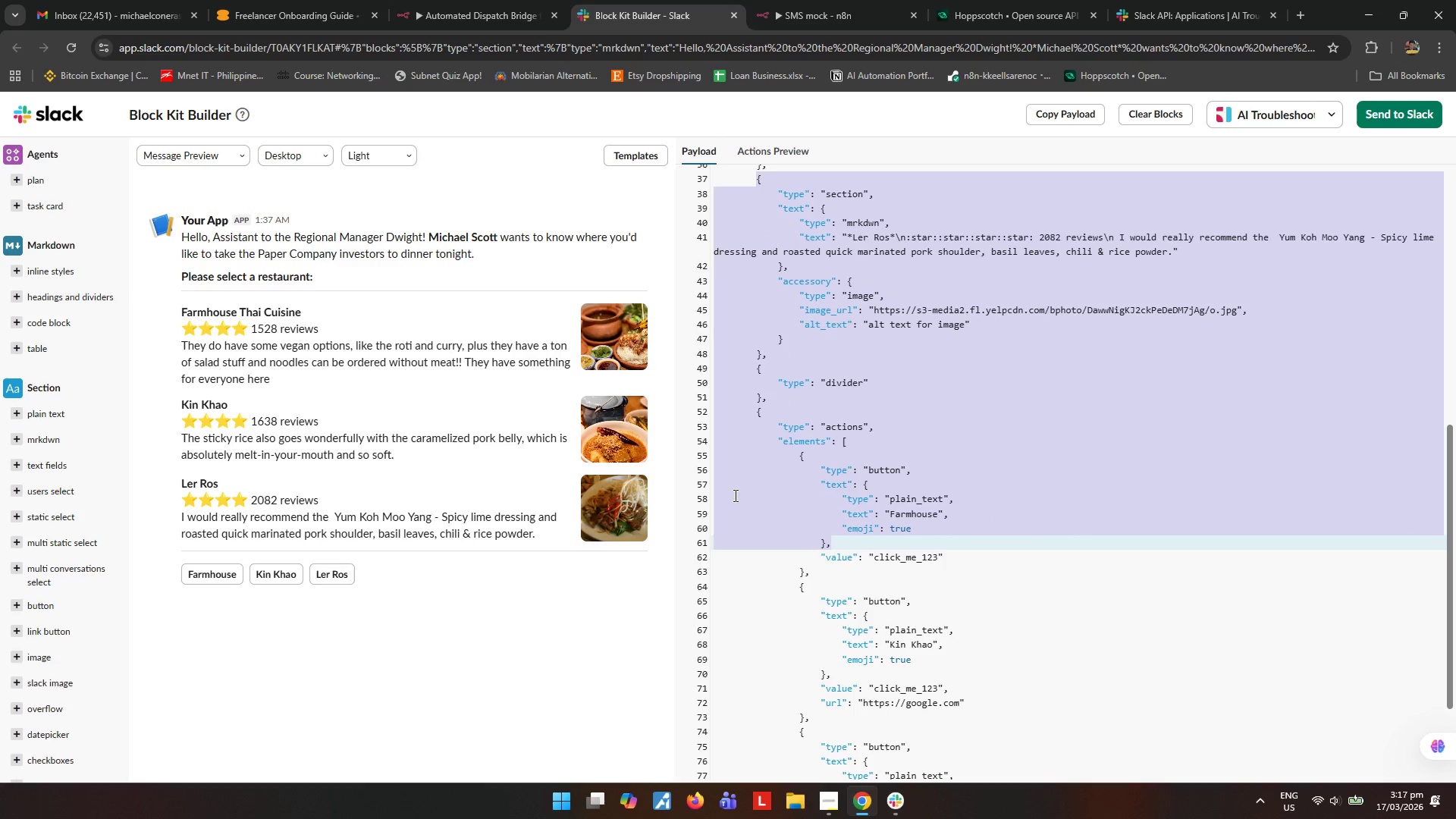 
scroll: coordinate [1116, 598], scroll_direction: down, amount: 2.0
 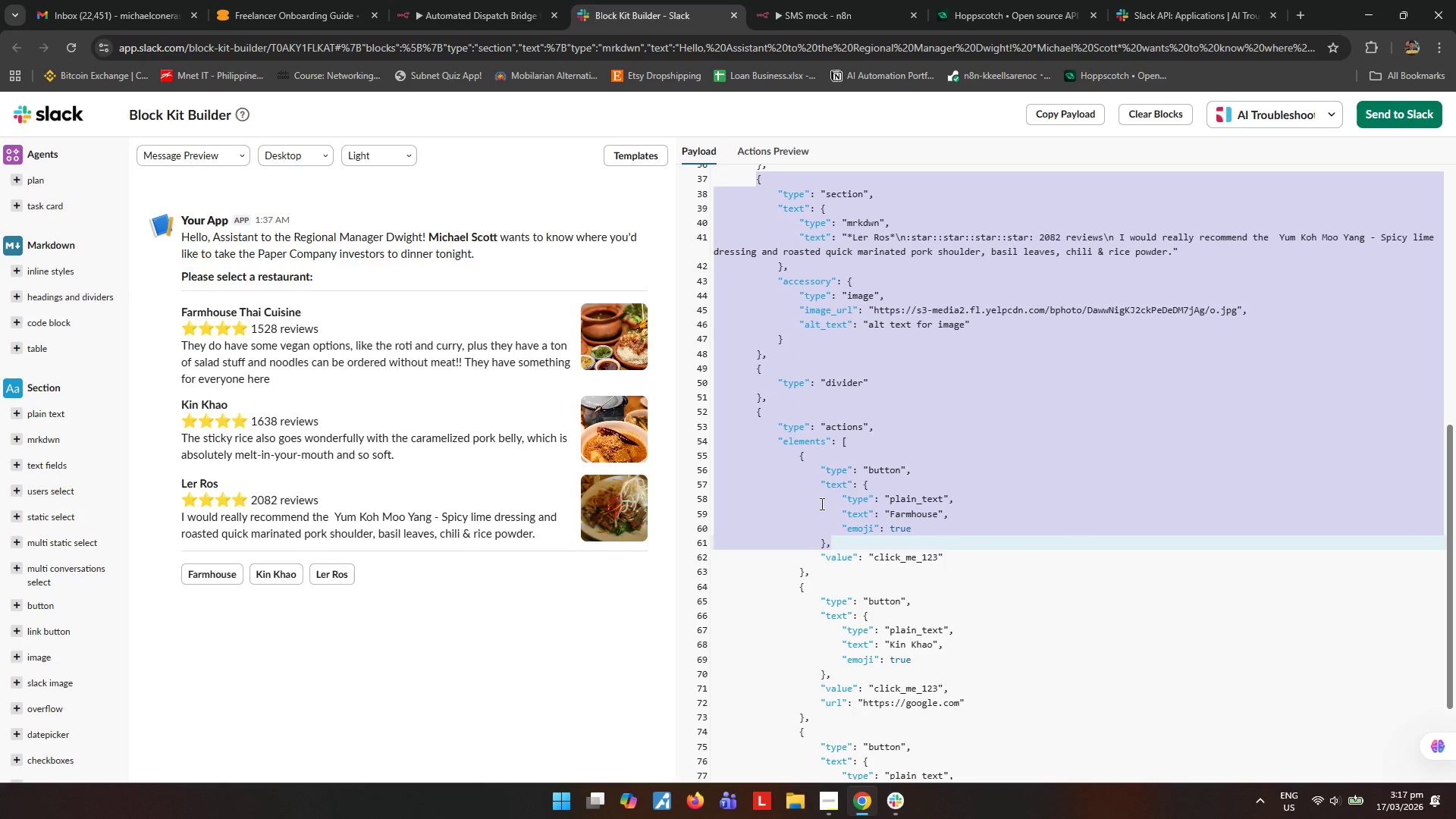 
wait(6.12)
 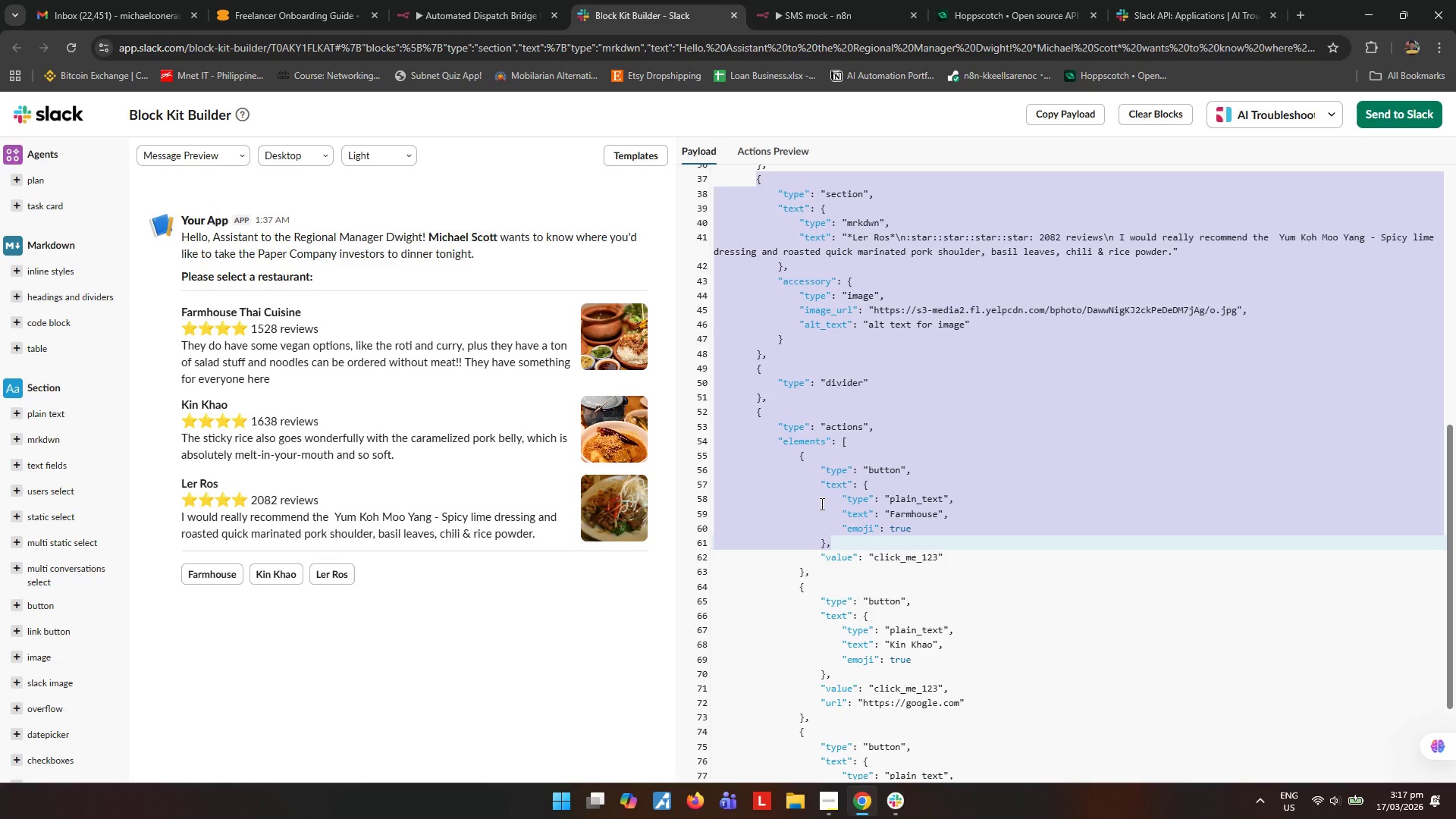 
key(Control+ControlLeft)
 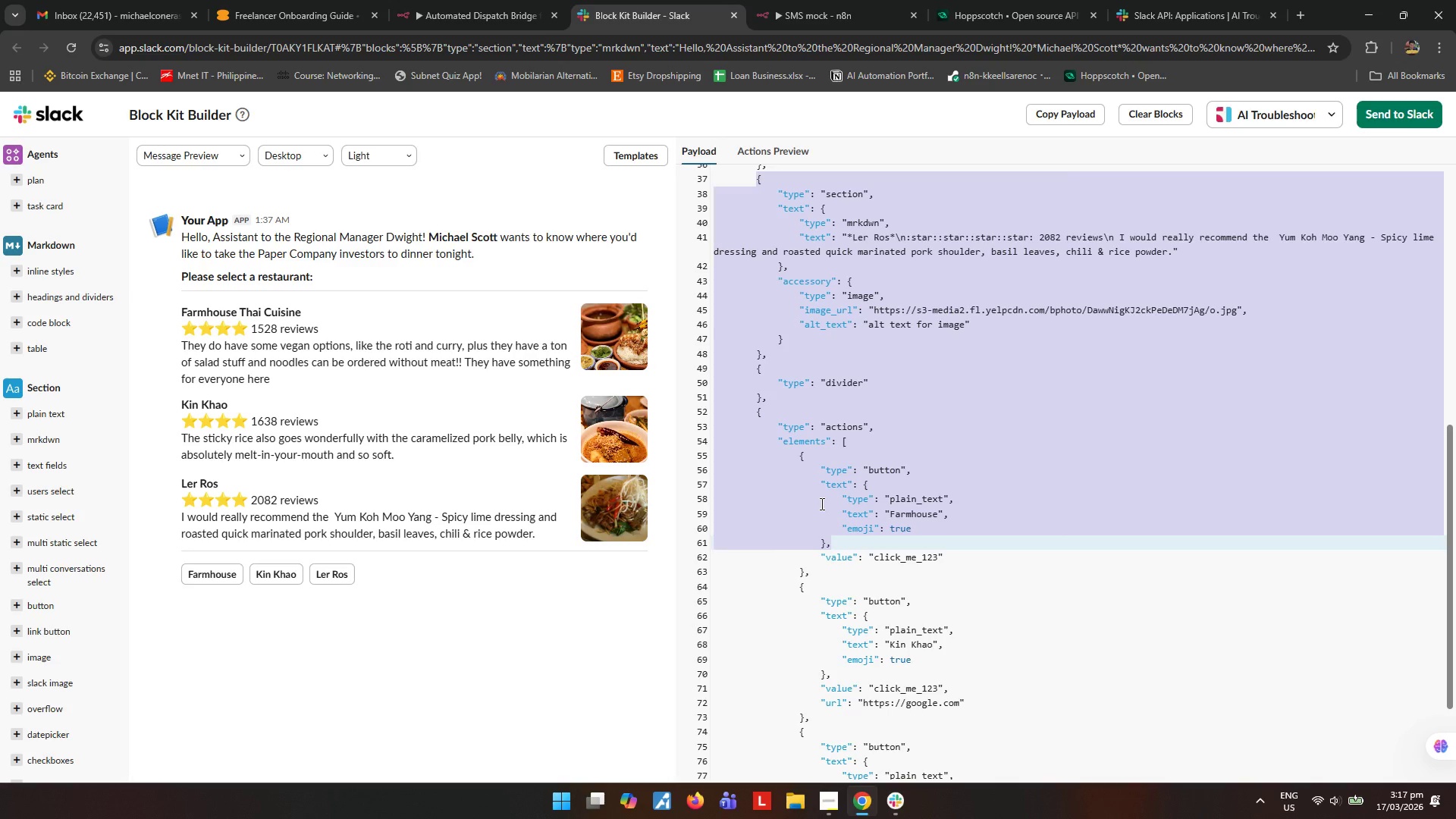 
key(Control+C)
 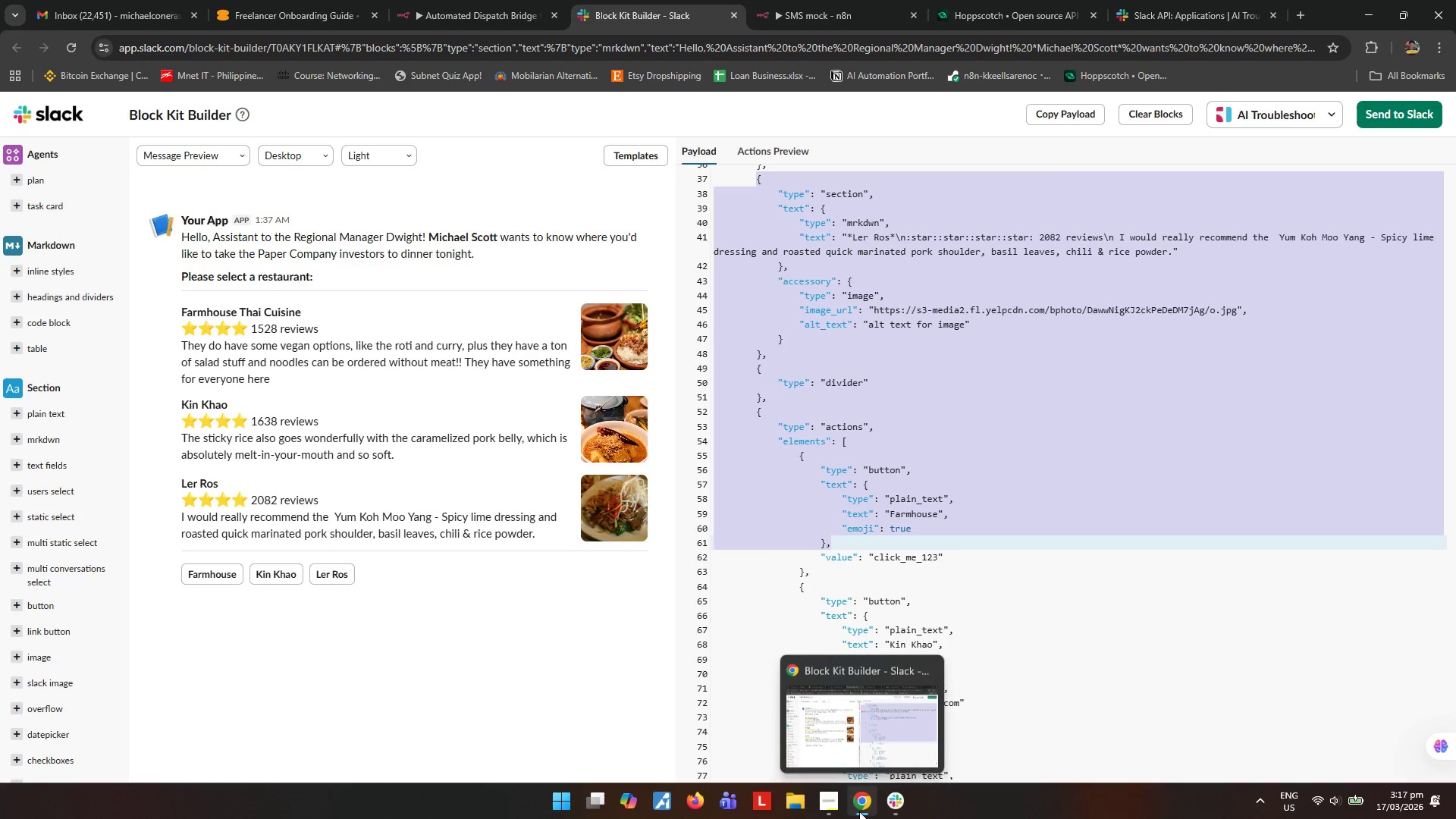 
left_click([504, 6])
 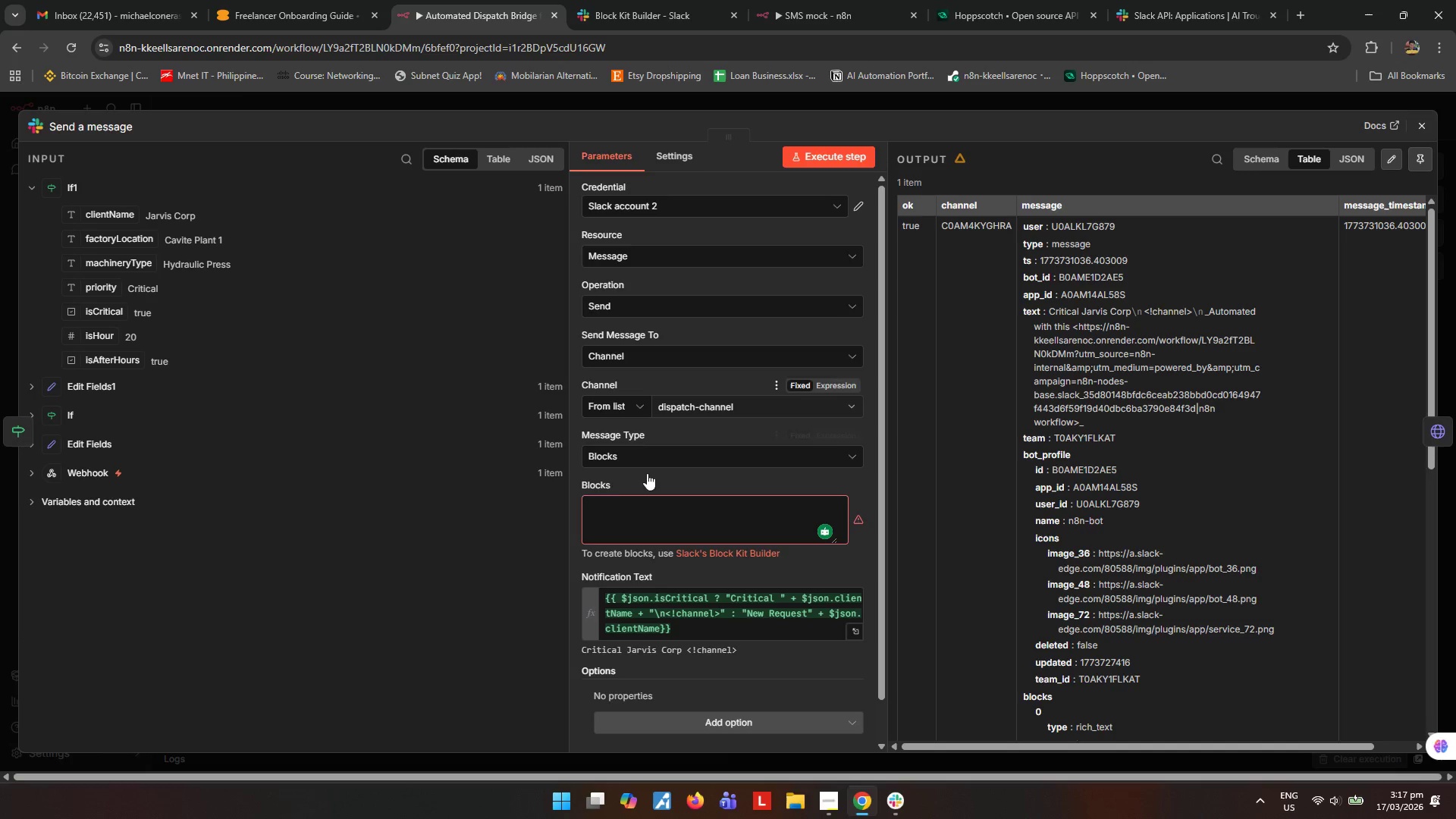 
left_click([642, 524])
 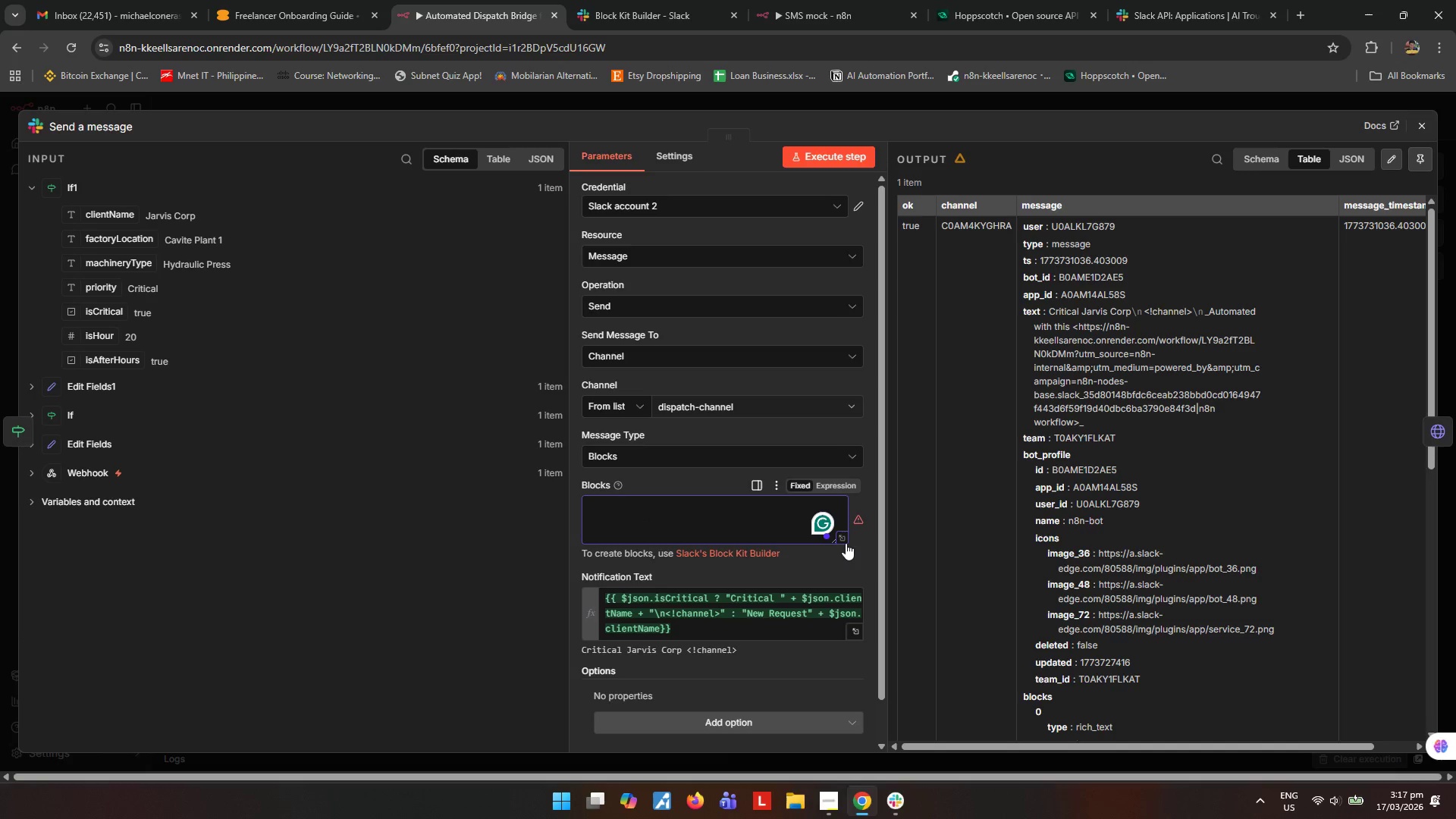 
left_click([846, 541])
 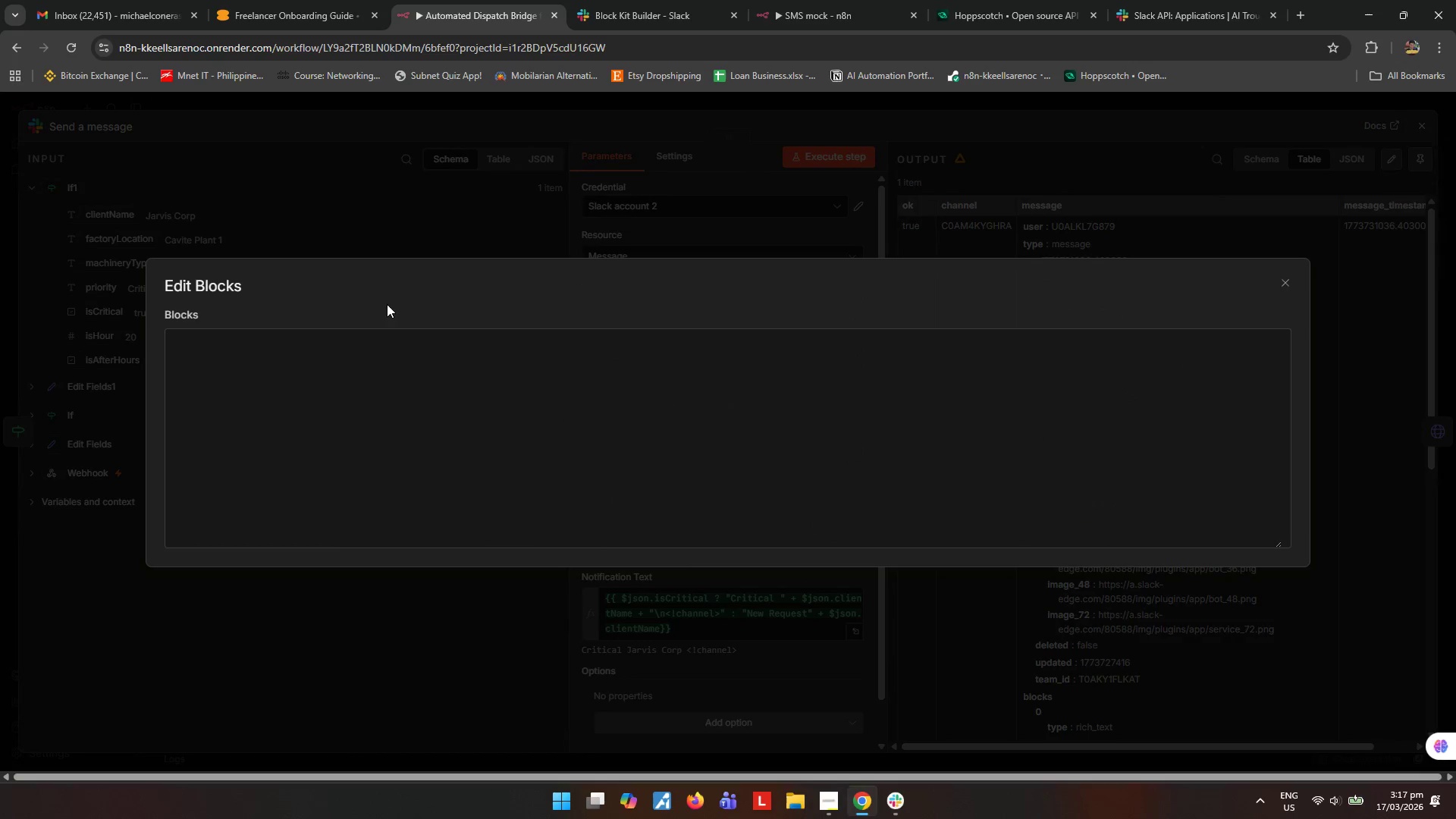 
left_click([366, 388])
 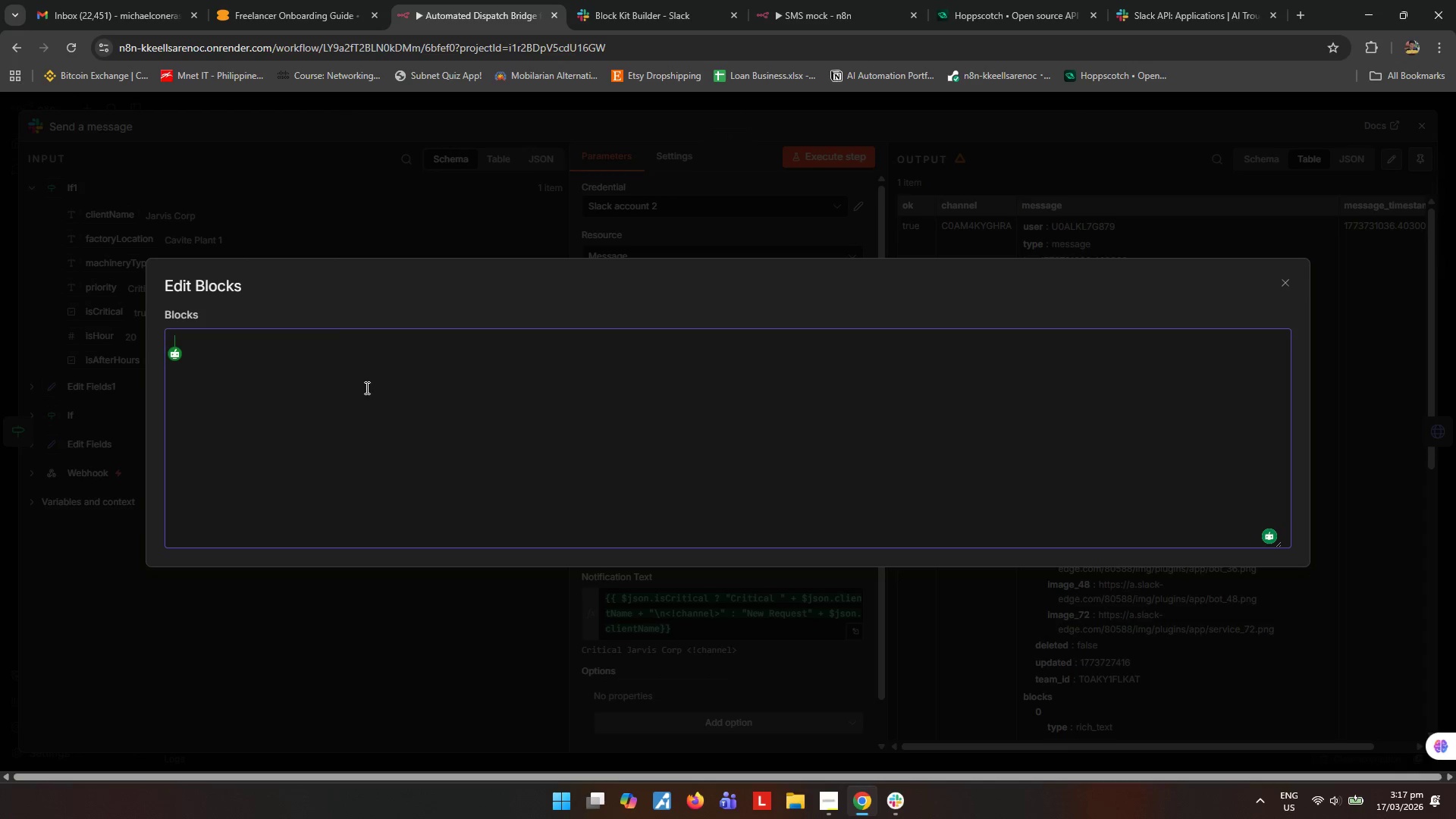 
key(Control+ControlLeft)
 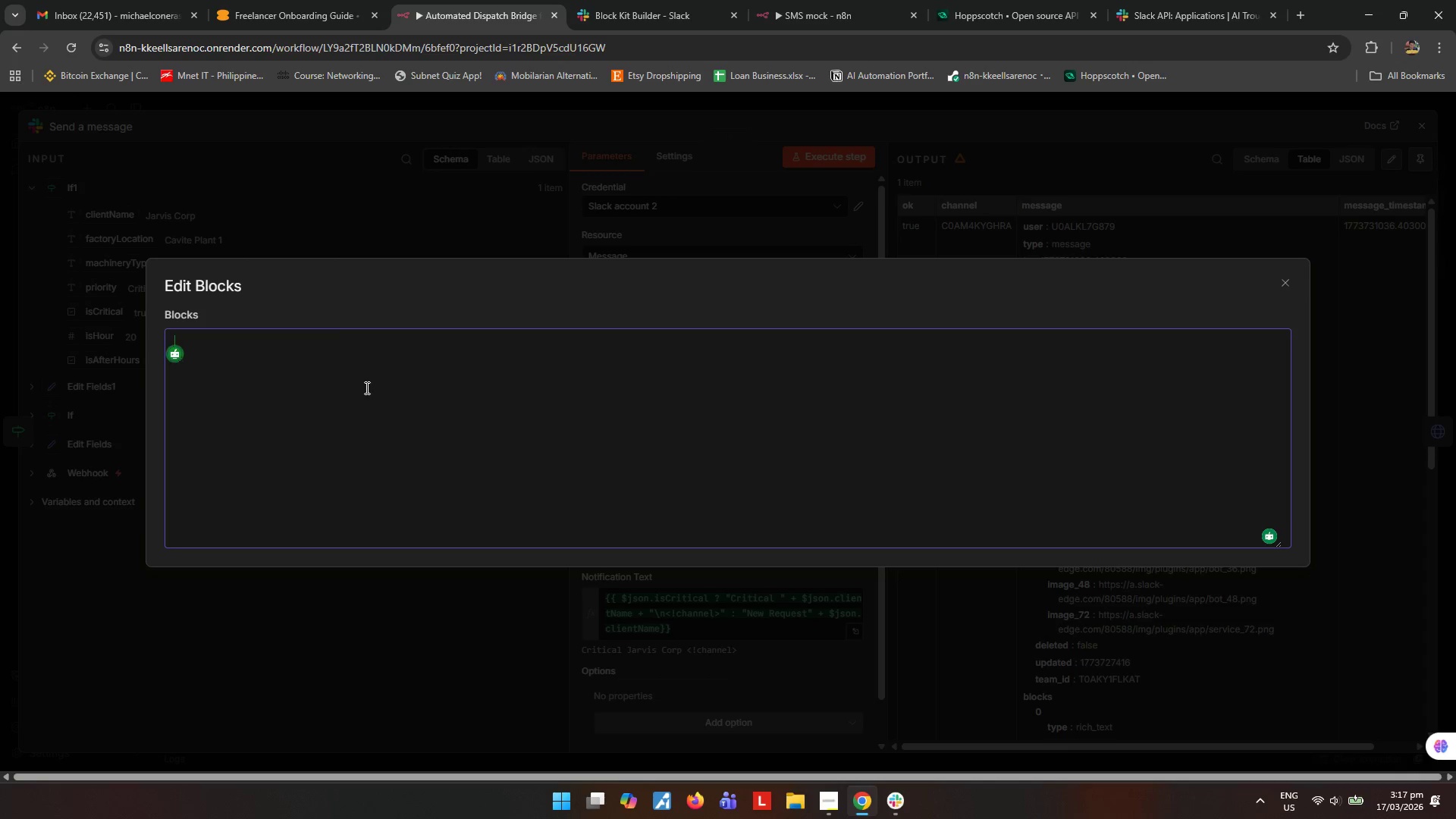 
key(Control+V)
 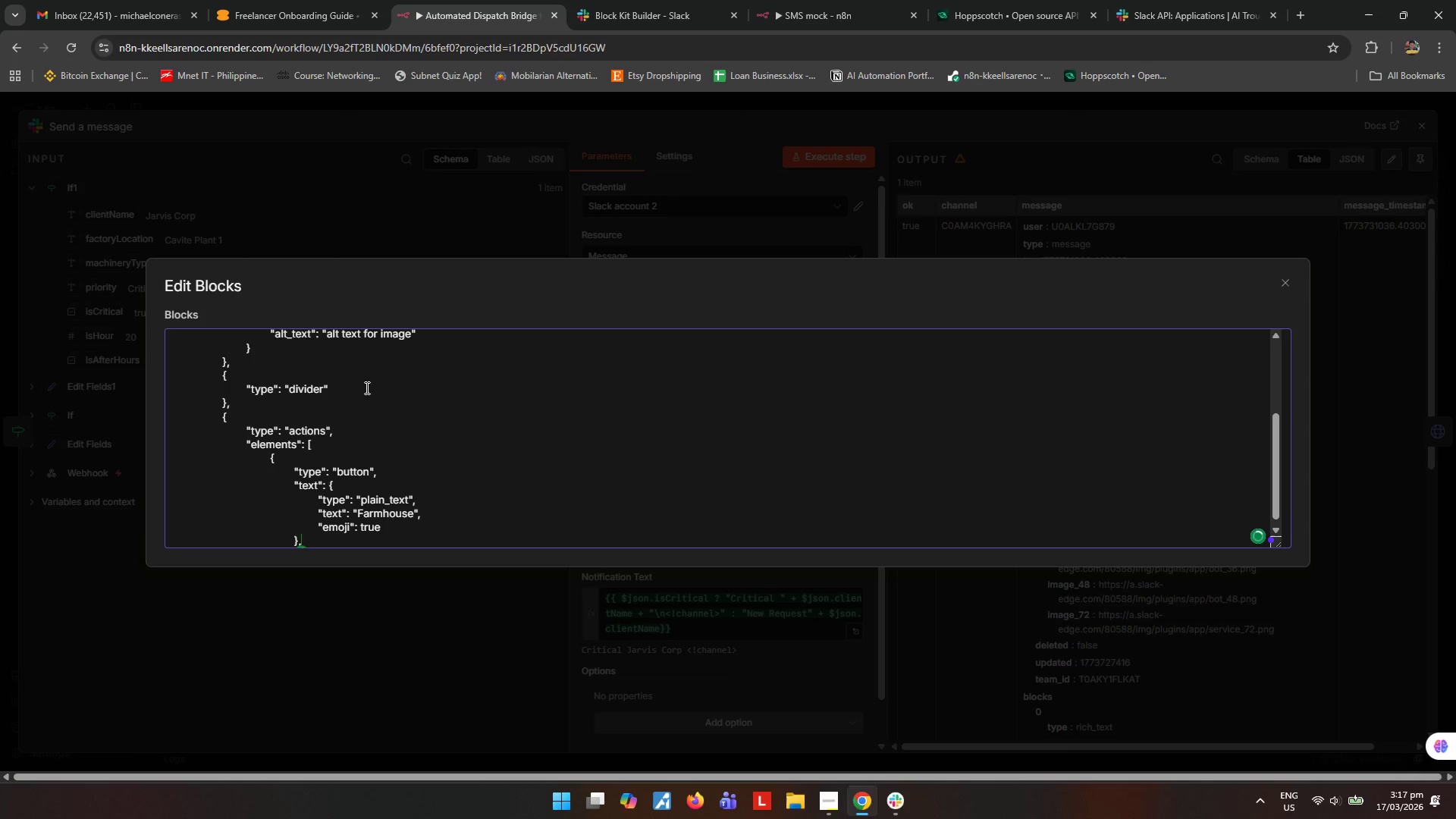 
scroll: coordinate [402, 428], scroll_direction: up, amount: 4.0
 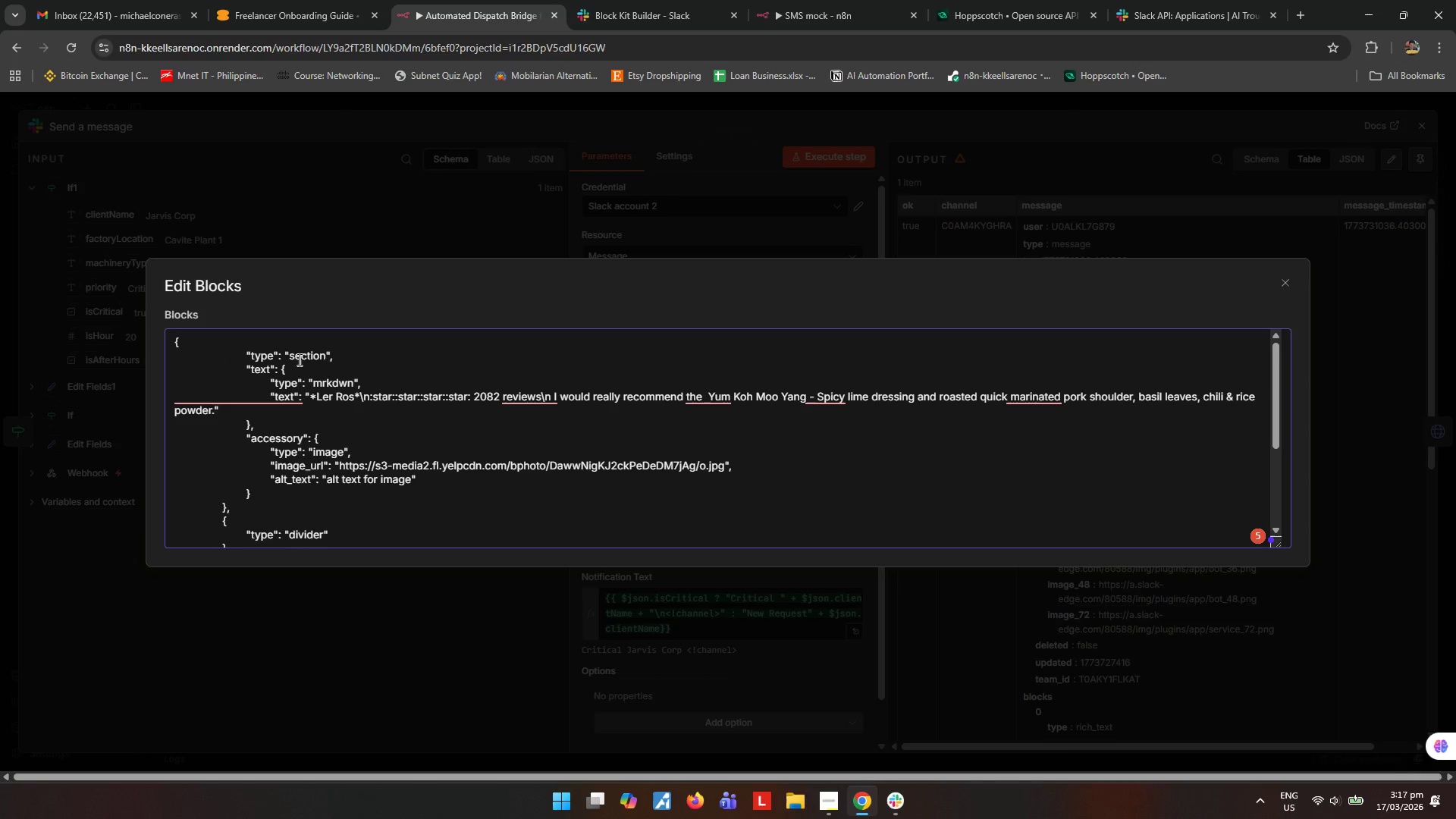 
left_click([328, 414])
 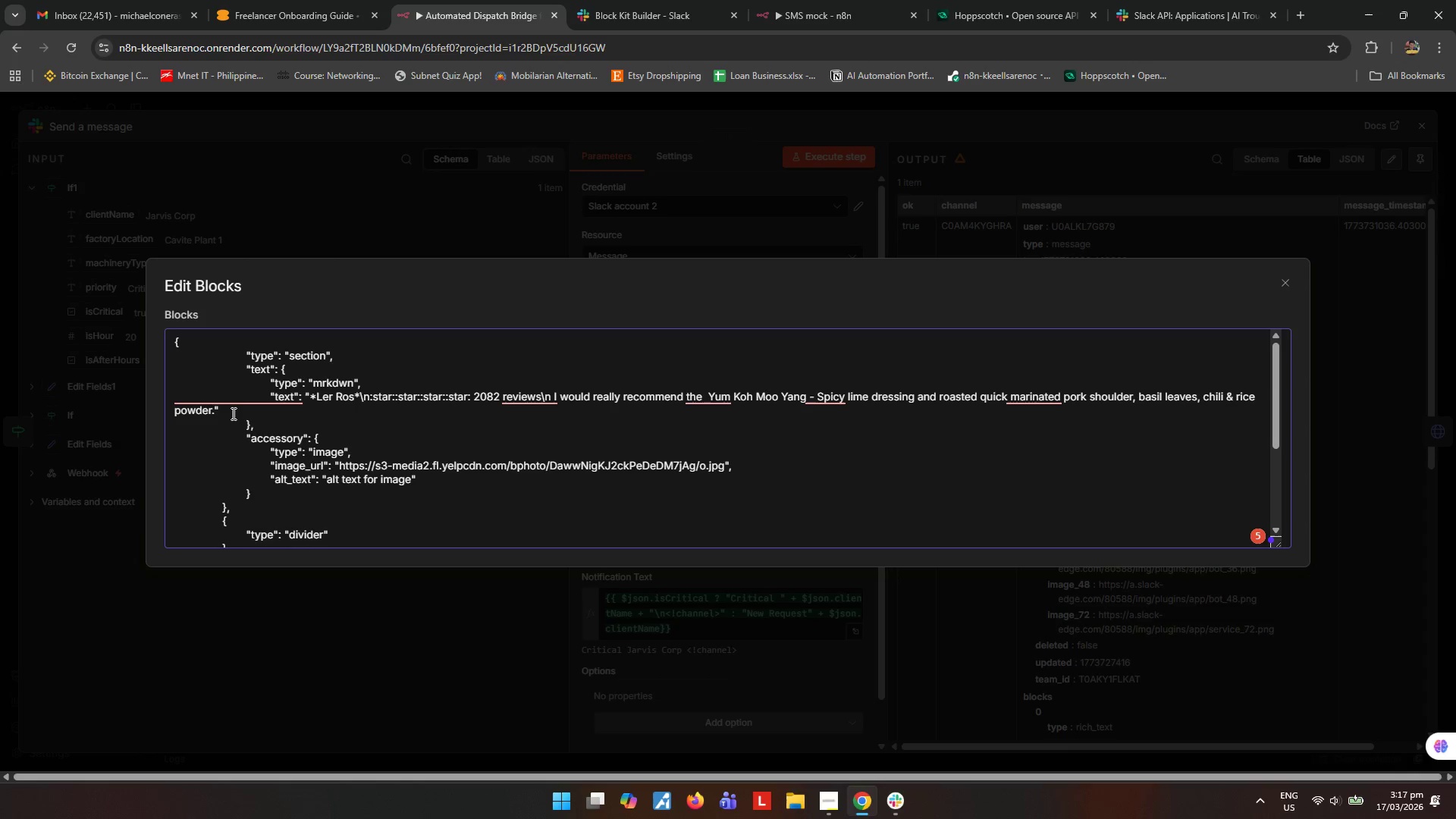 
wait(8.28)
 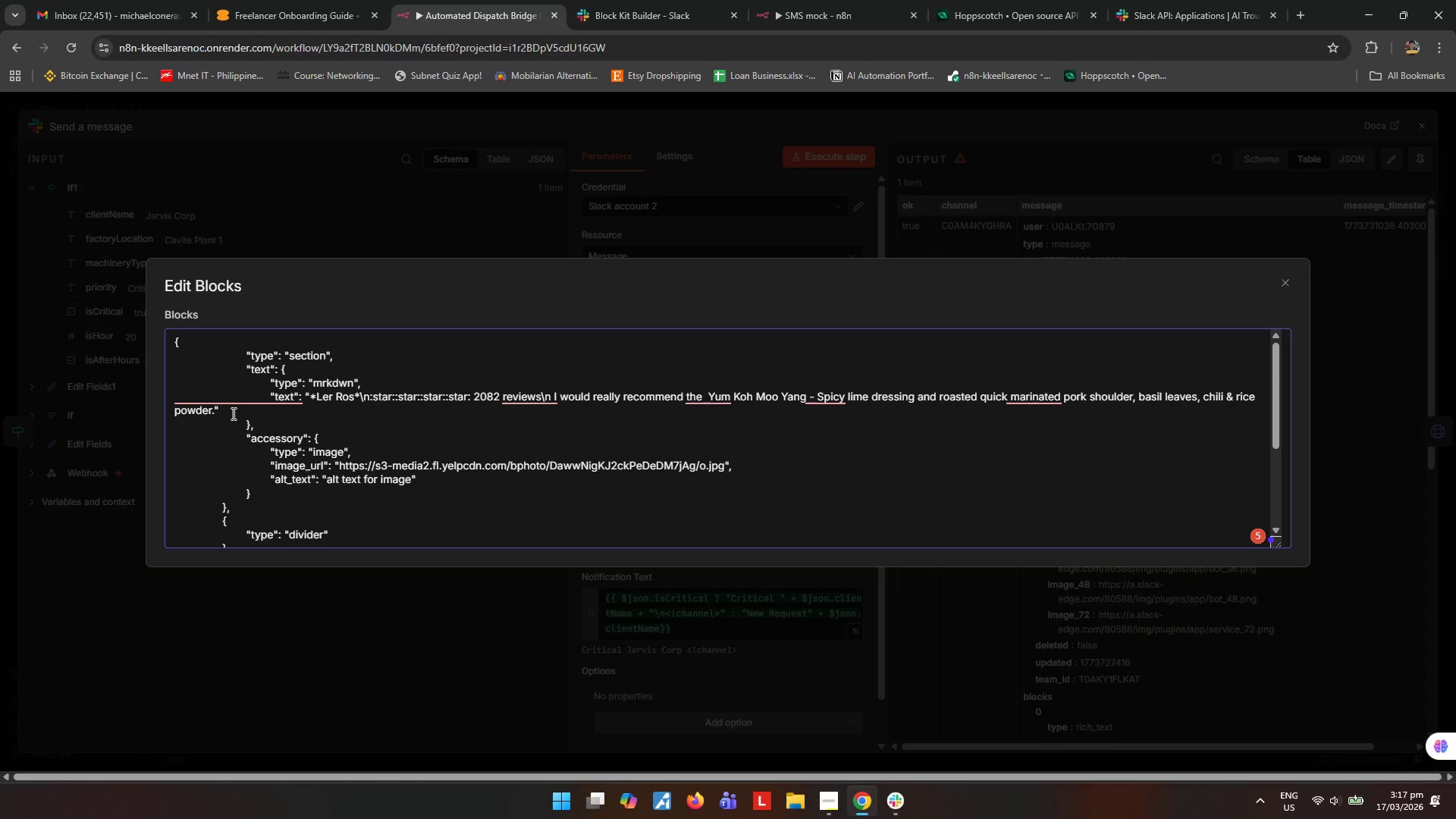 
left_click_drag(start_coordinate=[213, 409], to_coordinate=[312, 400])
 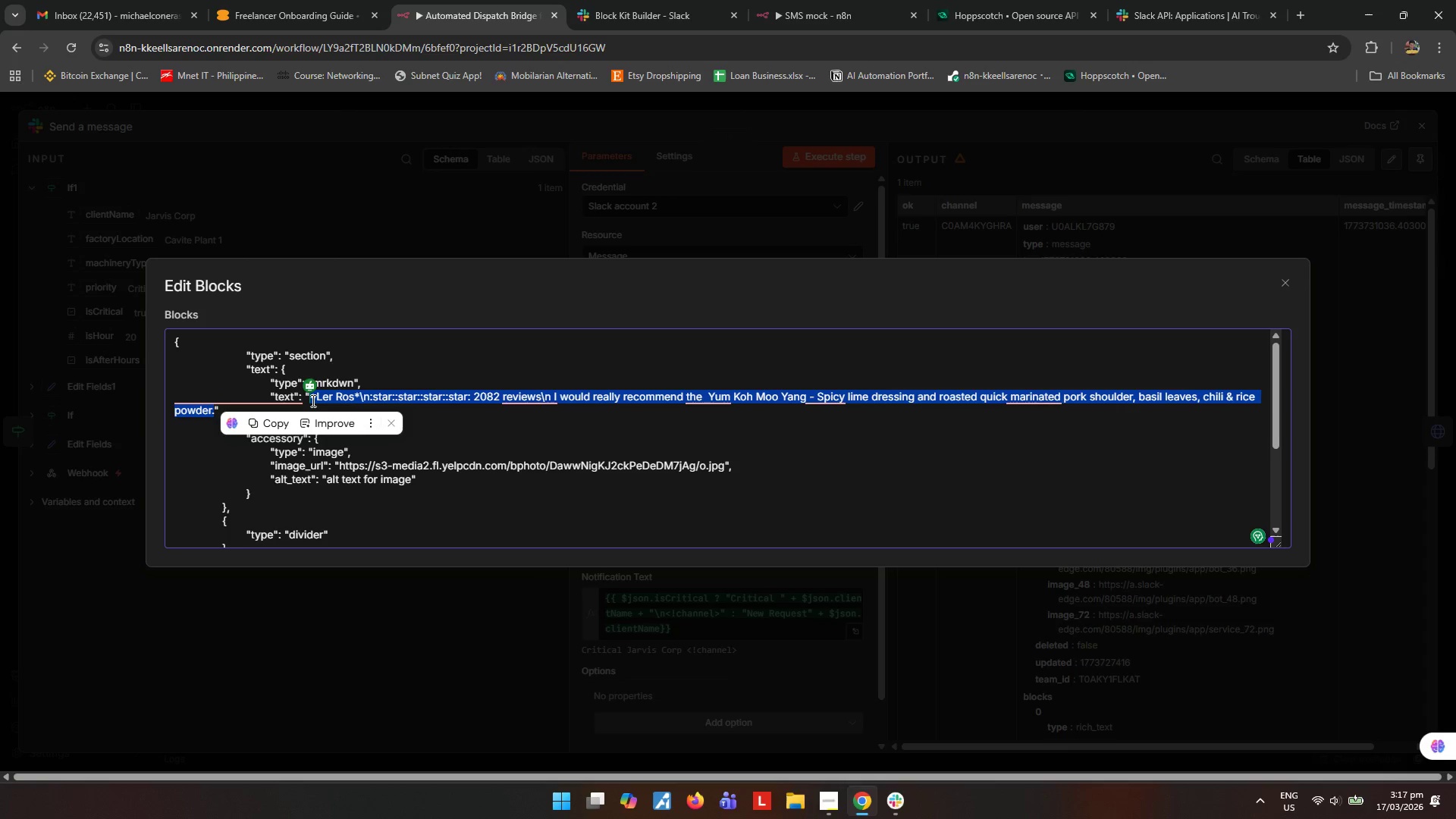 
key(Backspace)
 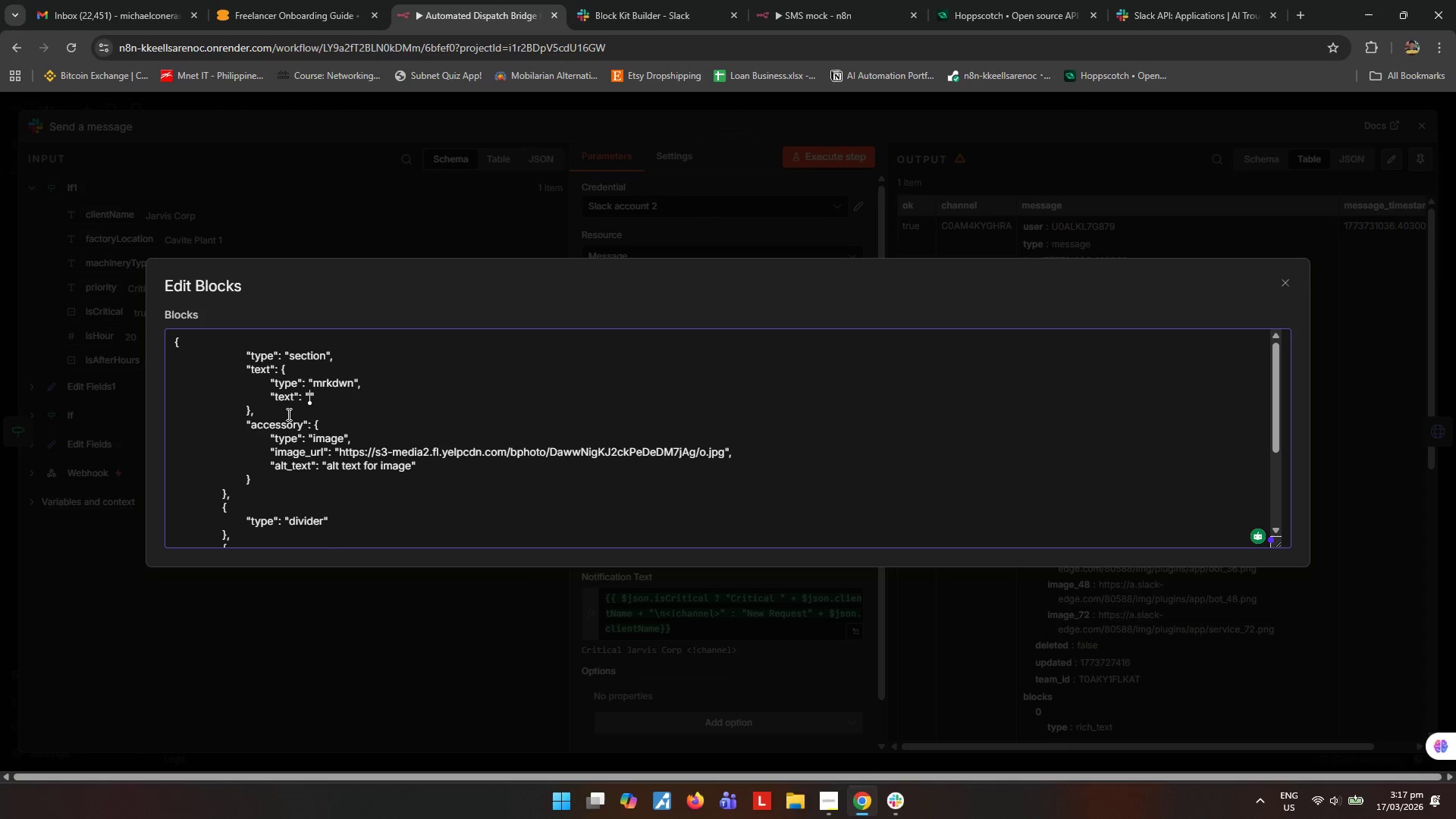 
wait(7.77)
 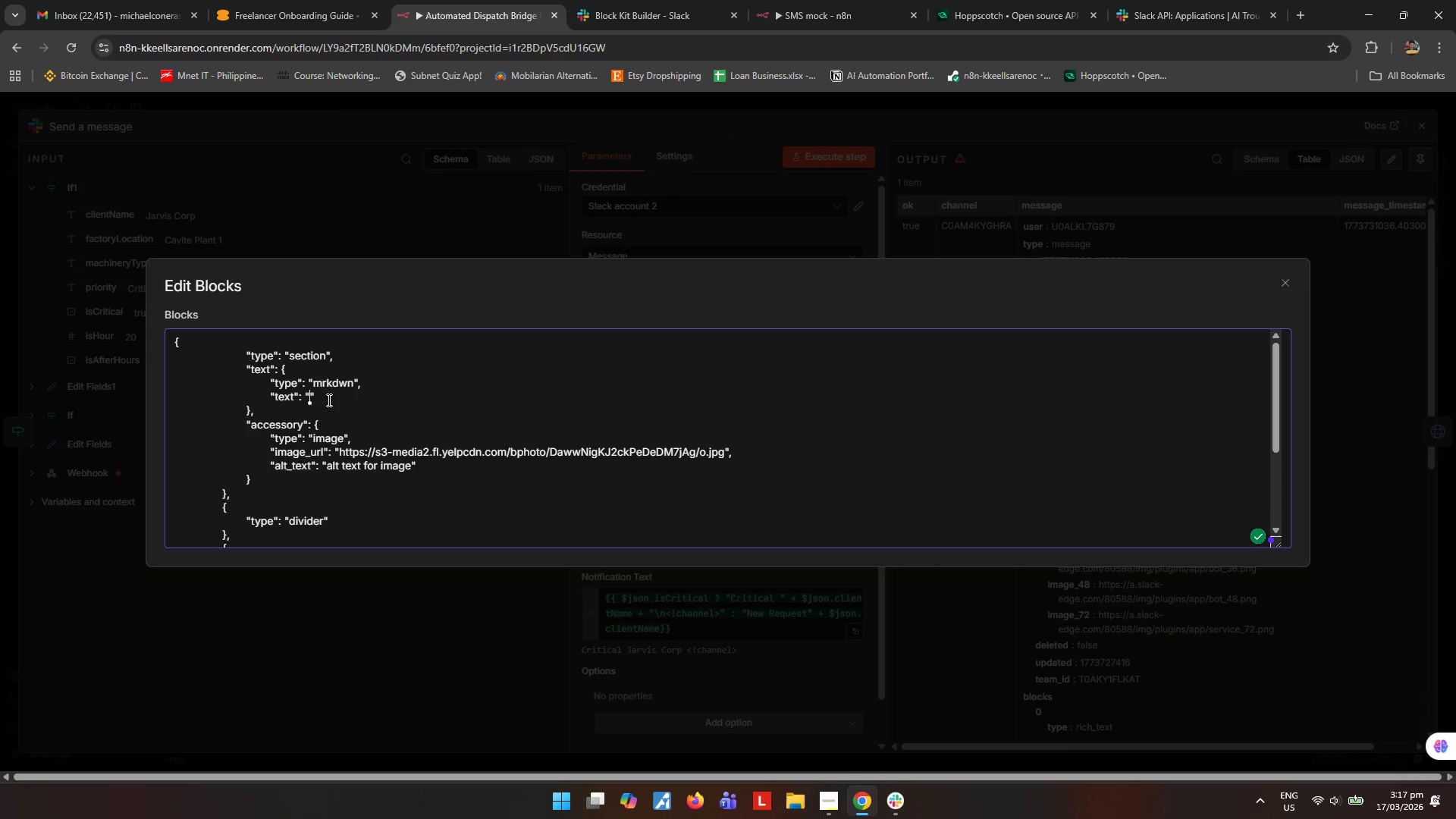 
type(<!channel)
 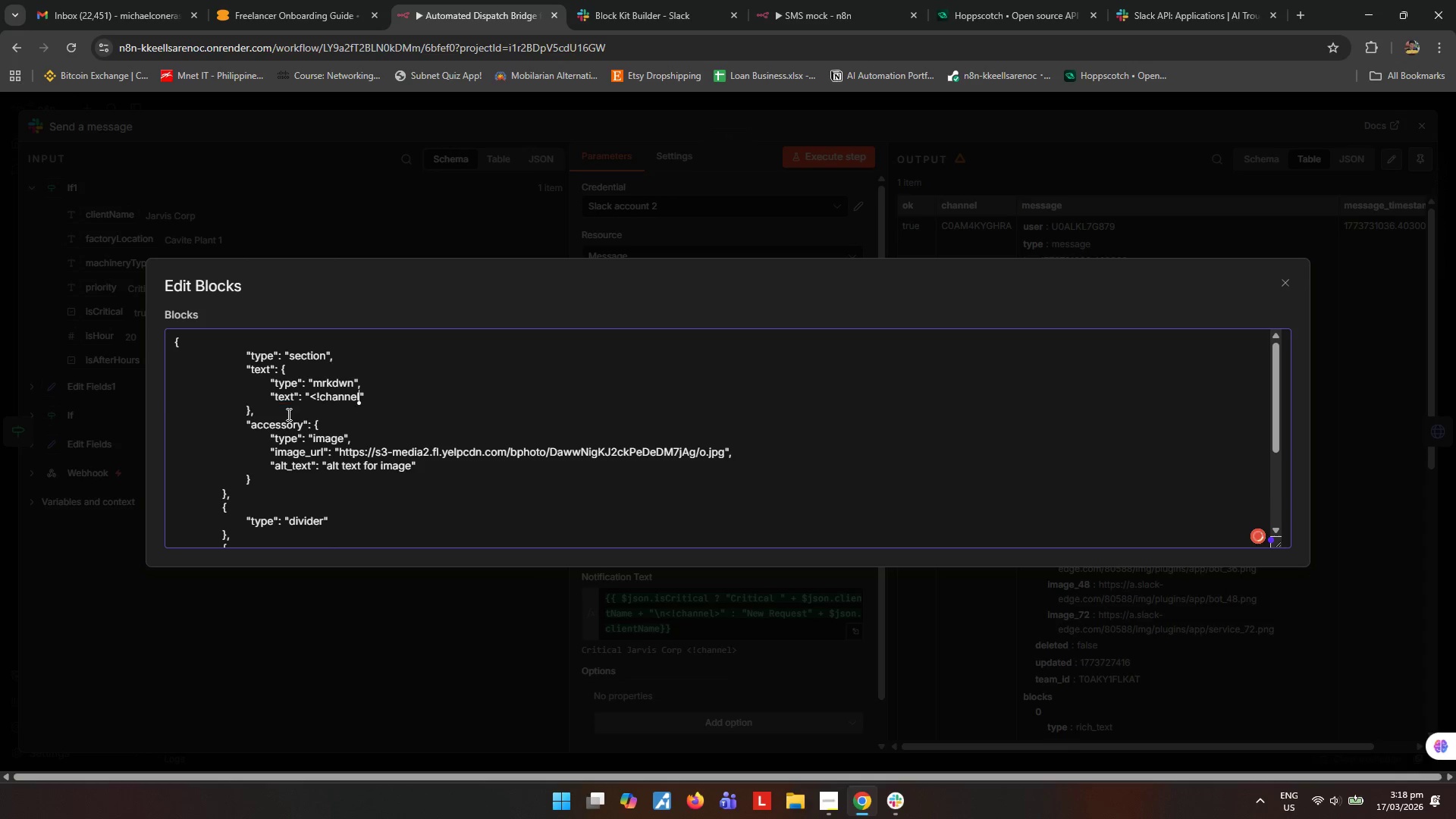 
key(Shift+Period)
 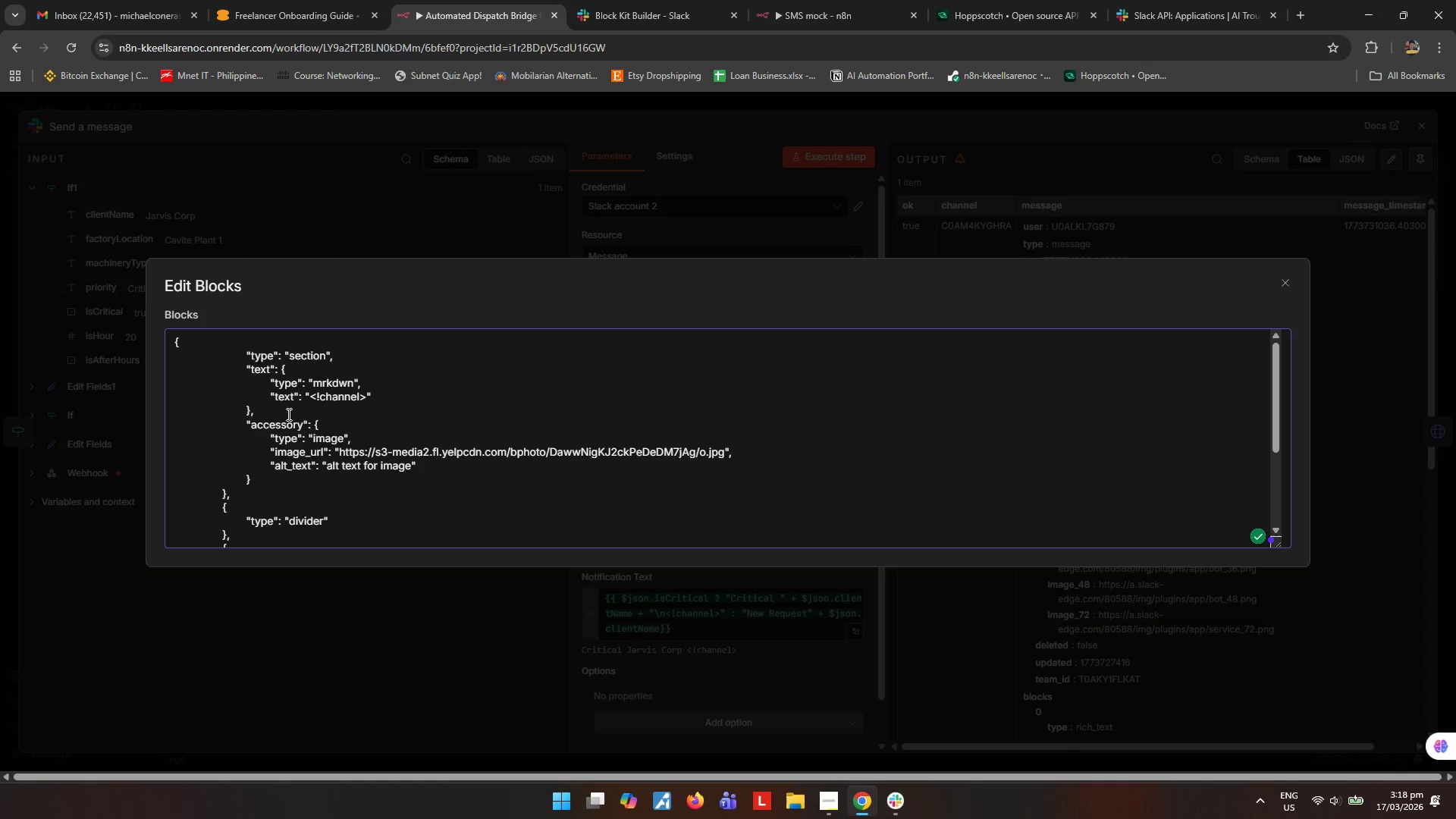 
wait(6.16)
 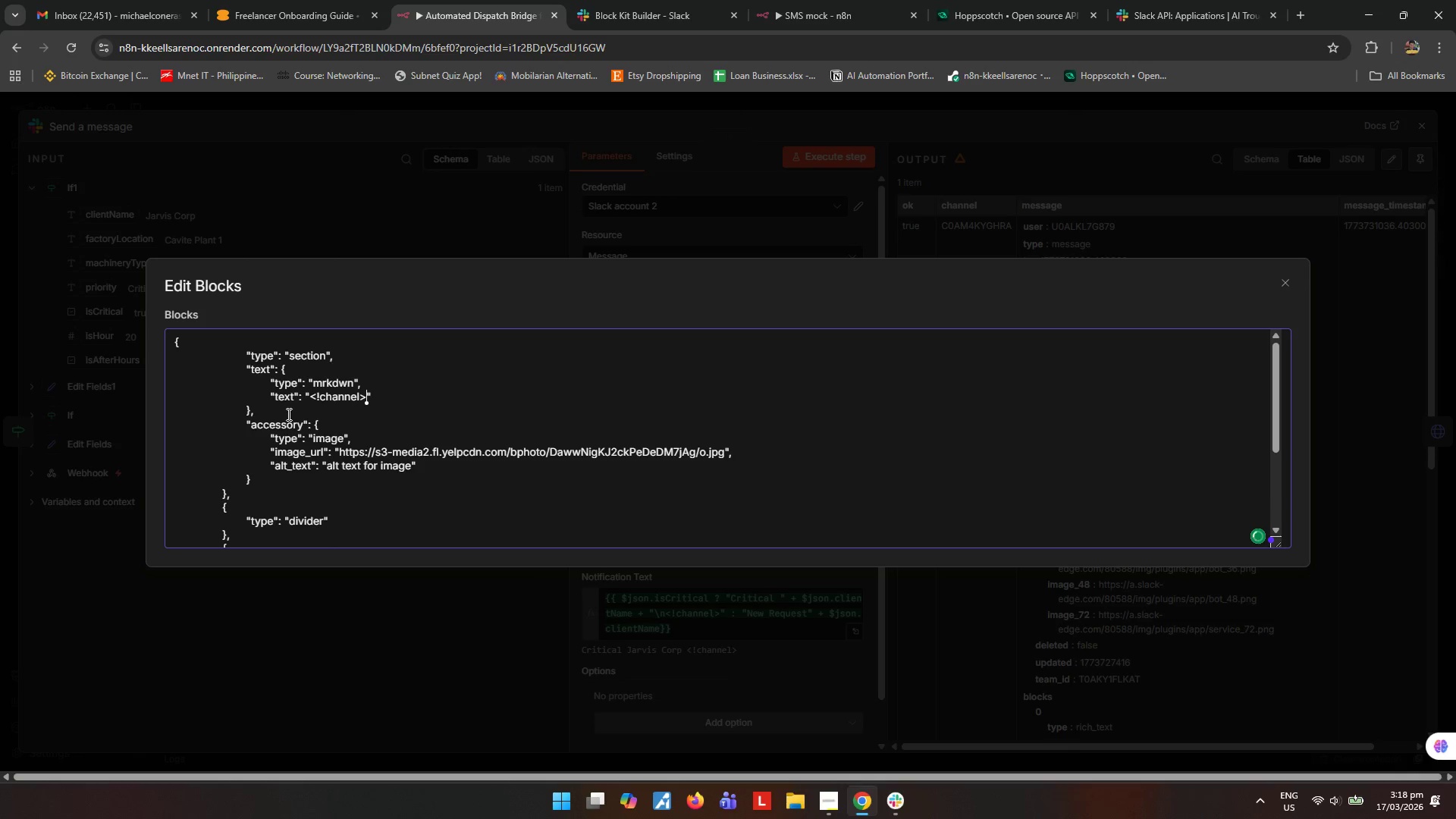 
key(Backslash)
 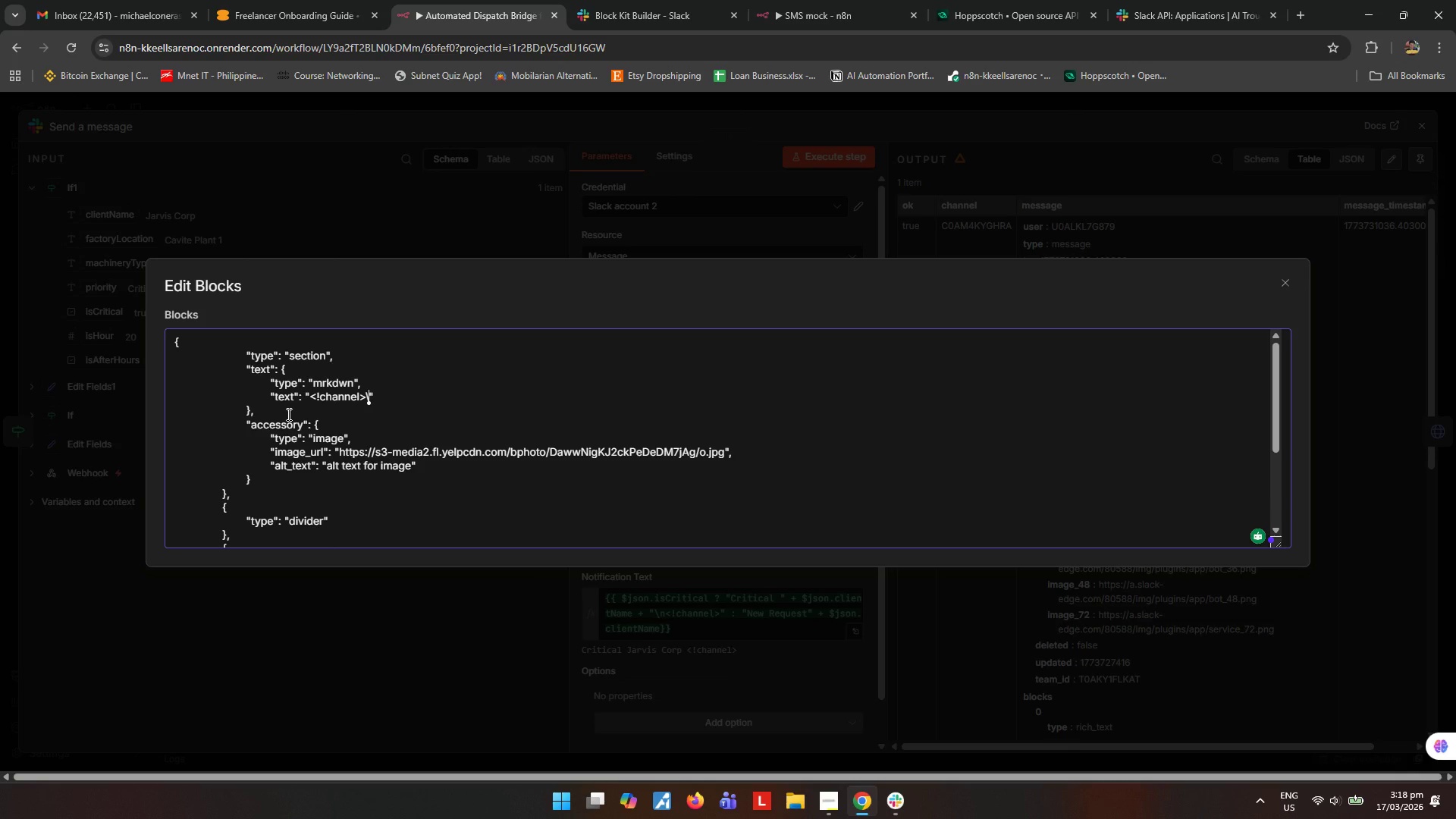 
key(N)
 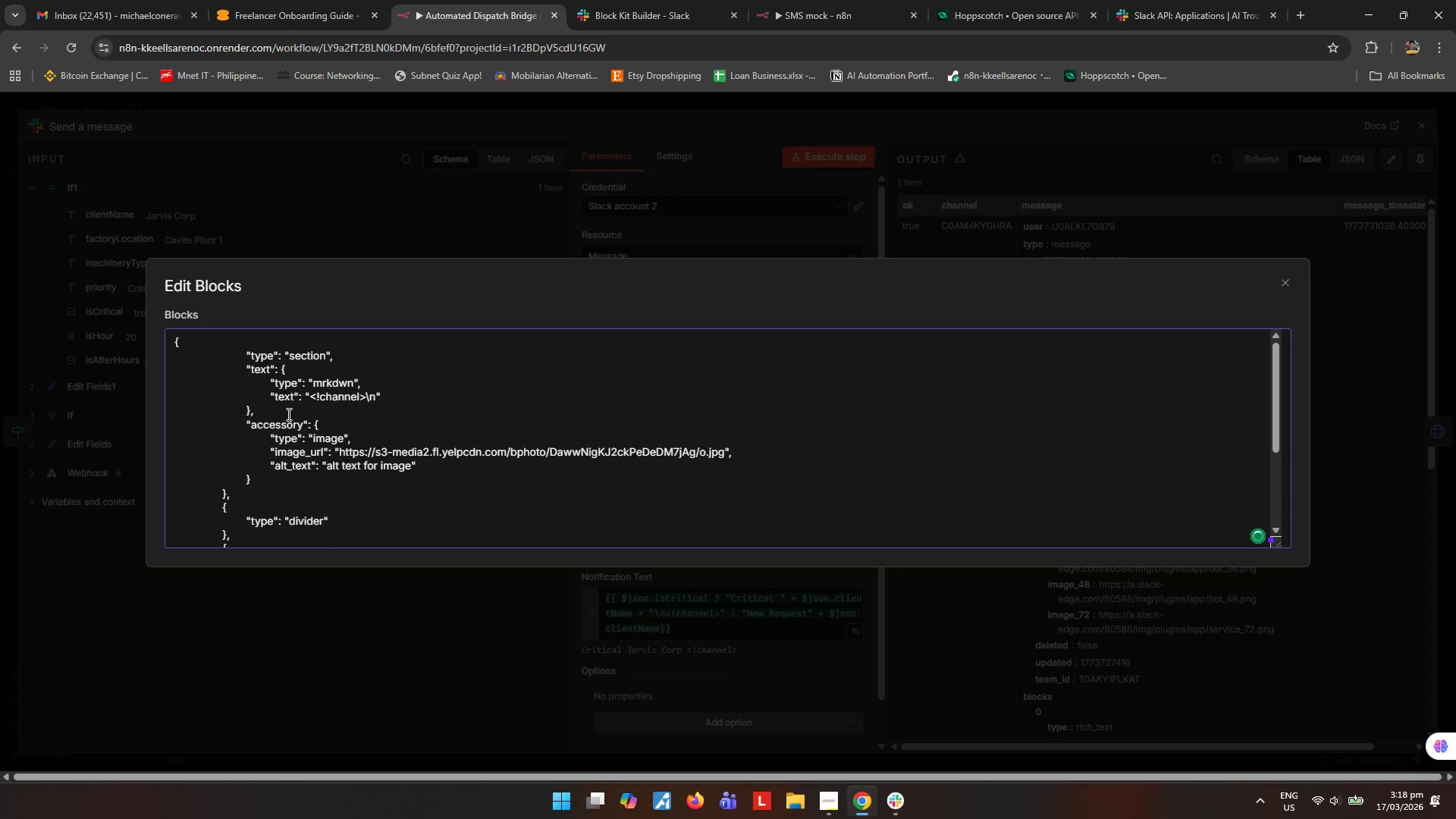 
left_click([431, 500])
 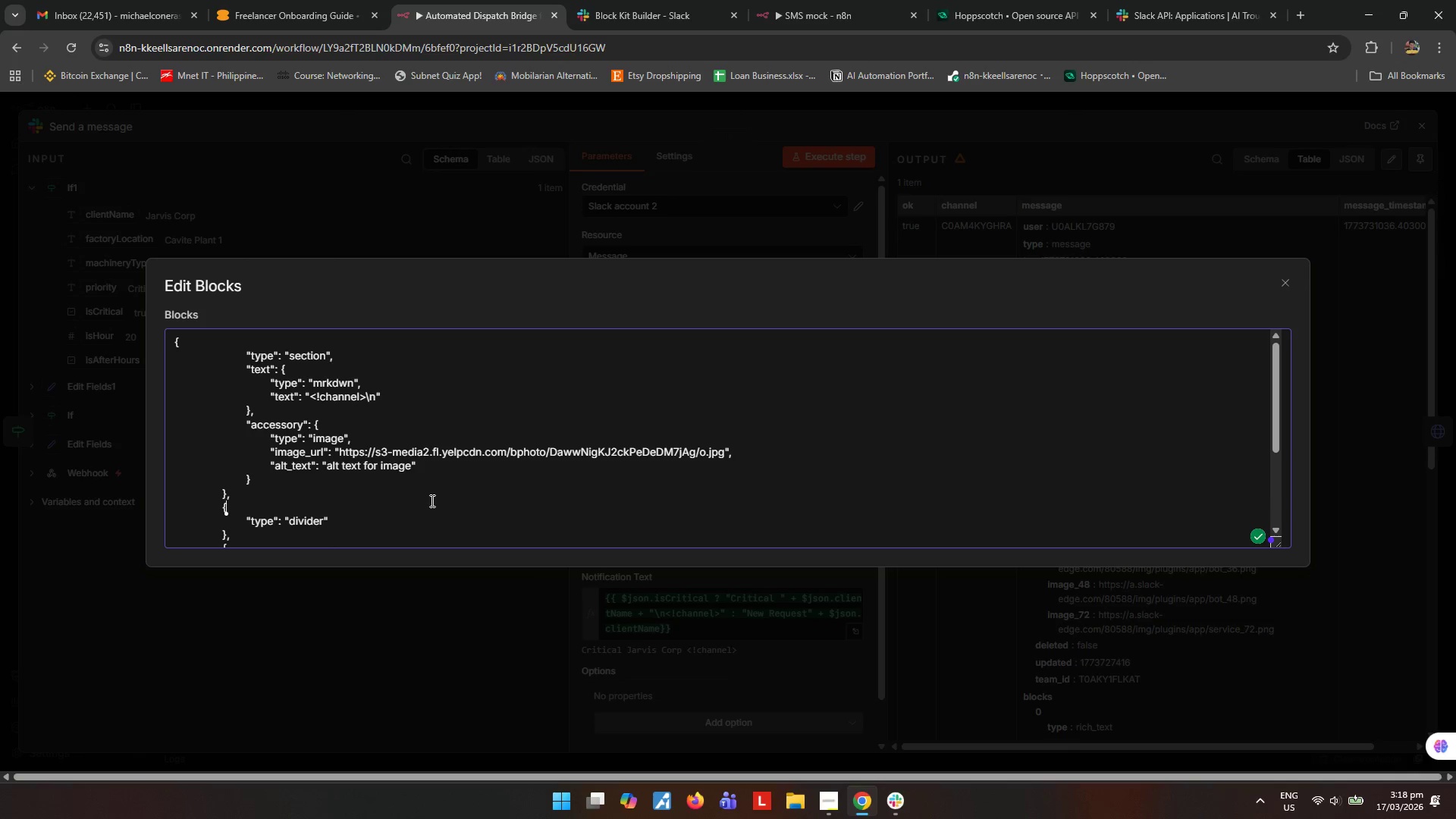 
key(Control+A)
 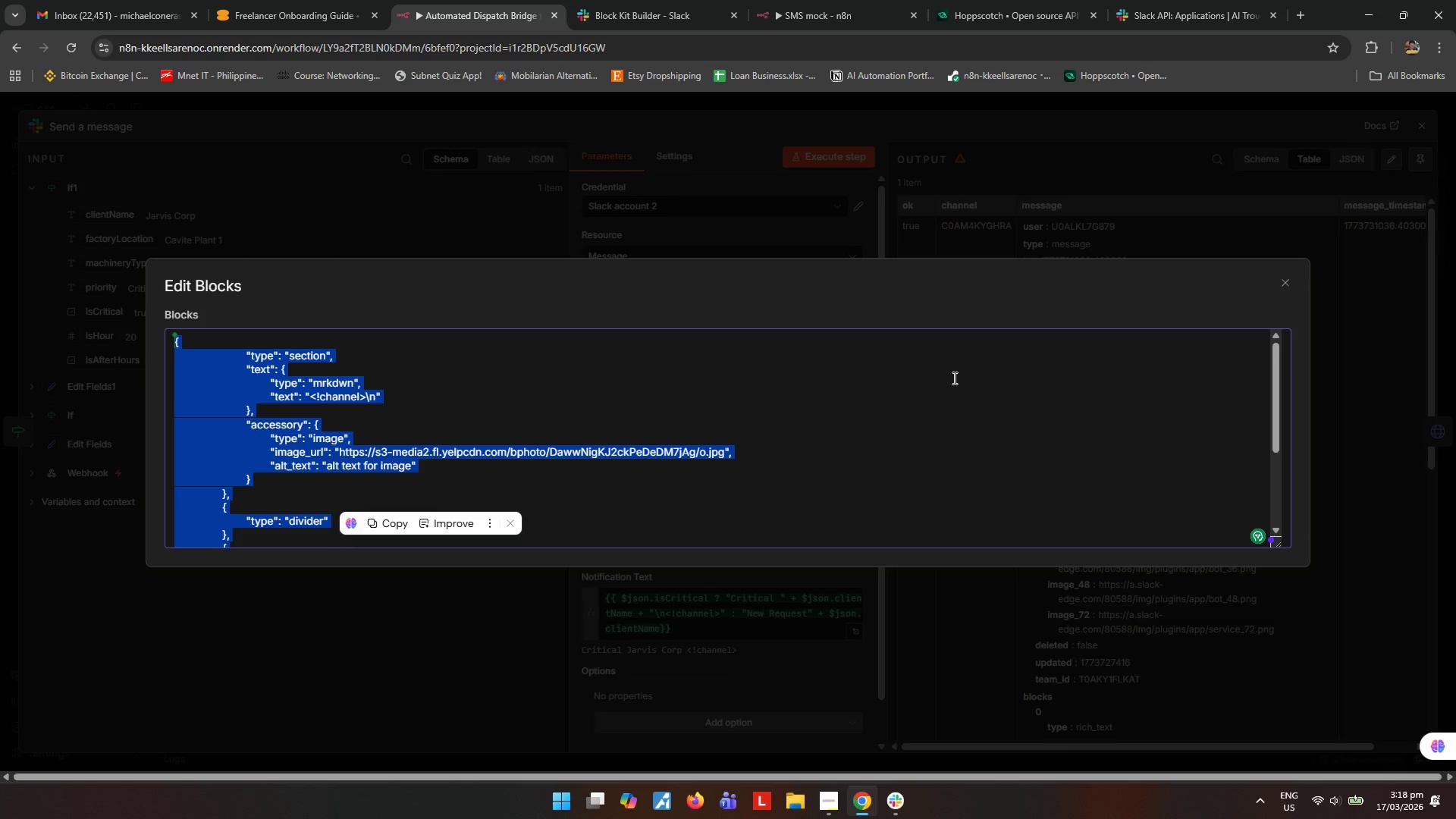 
key(Control+X)
 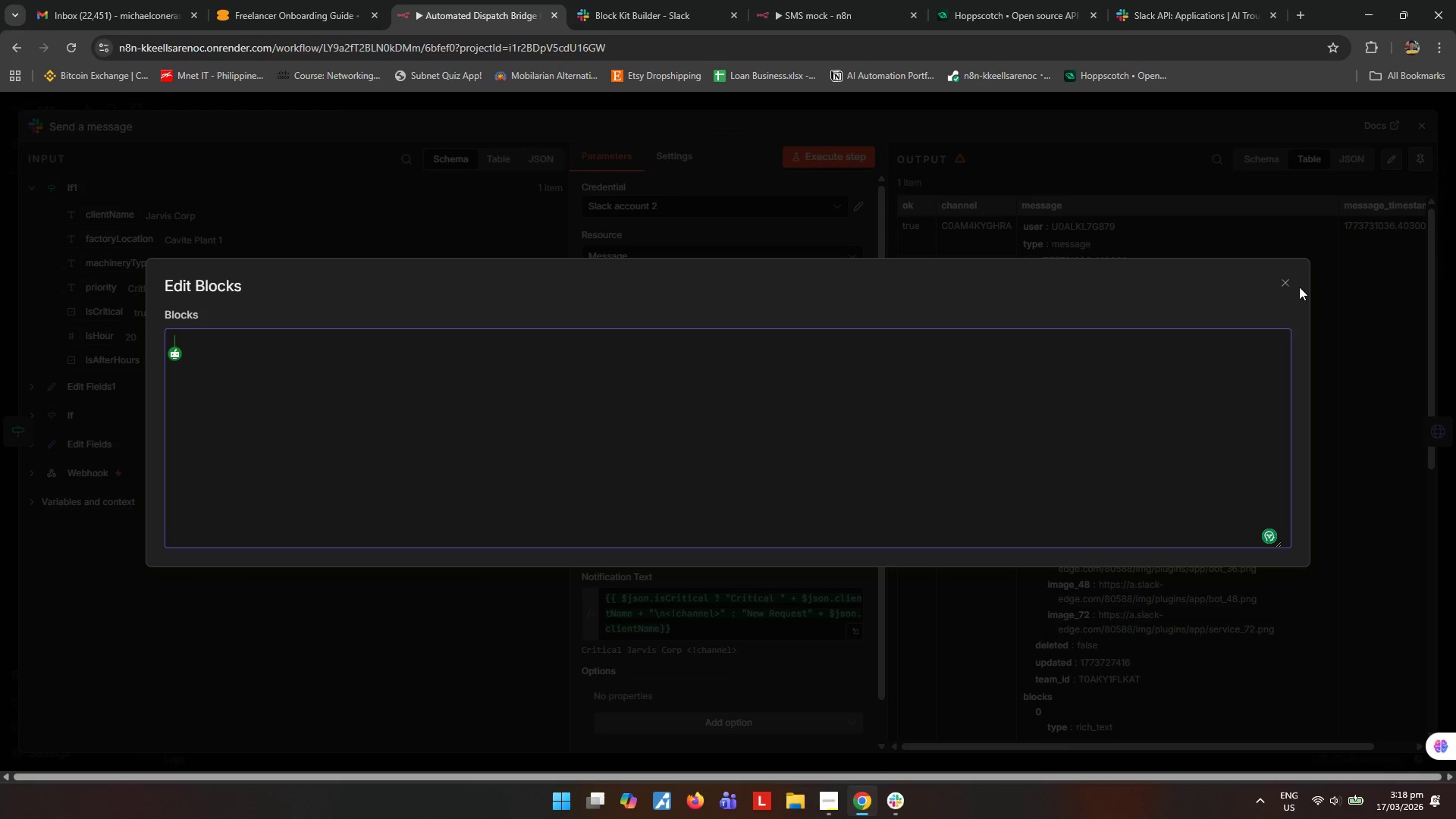 
left_click([1288, 284])
 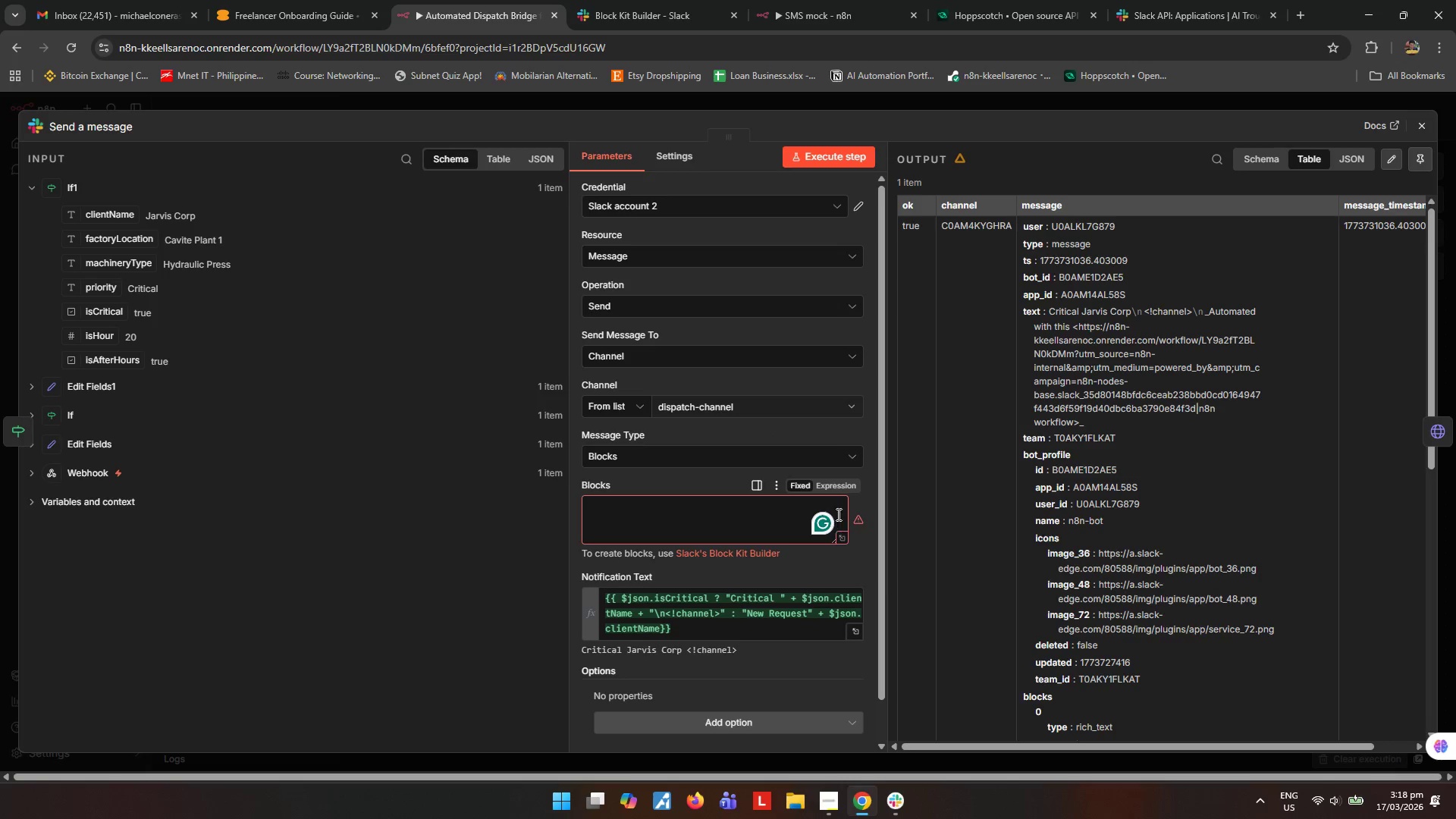 
left_click([844, 485])
 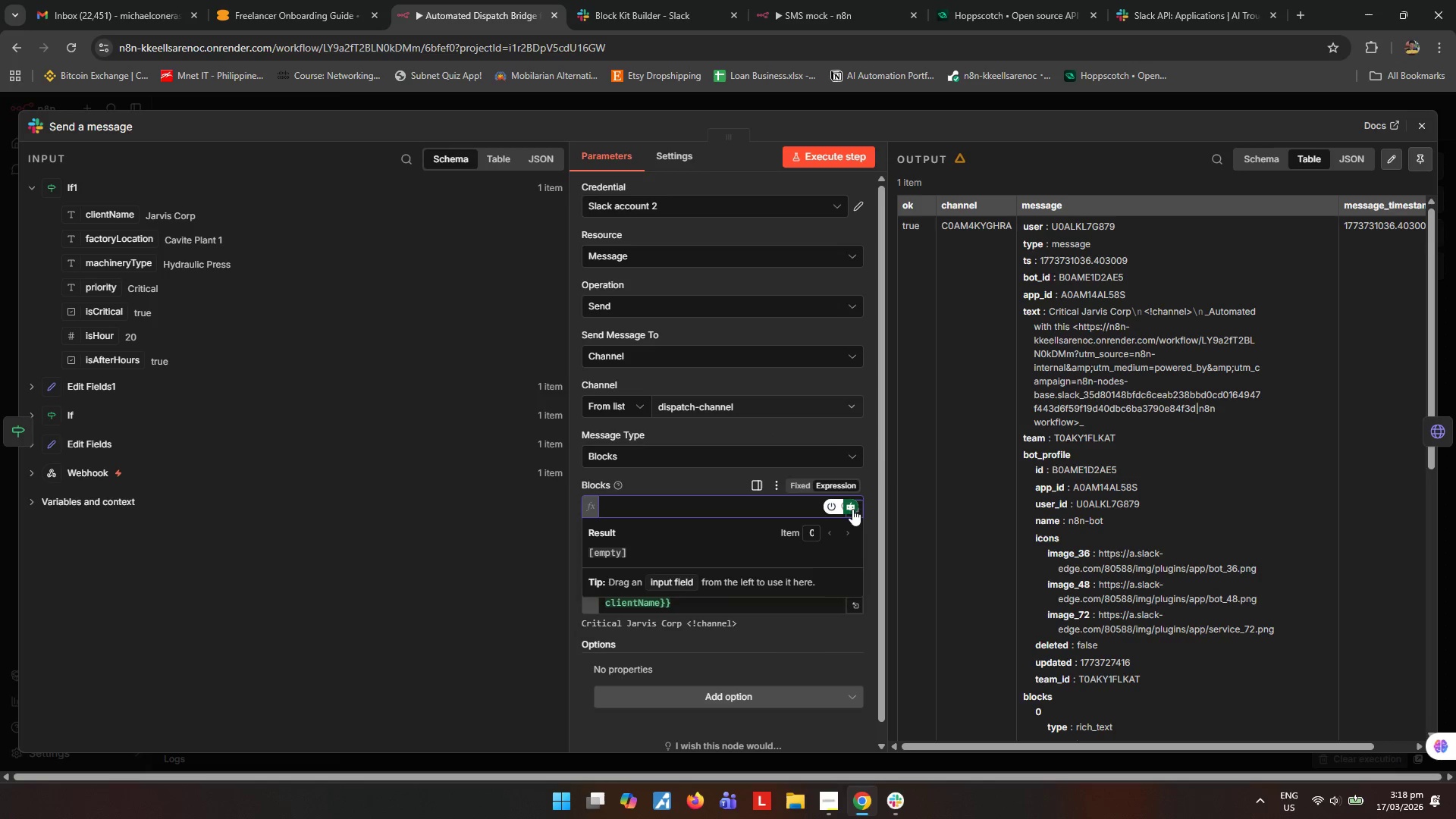 
left_click([858, 509])
 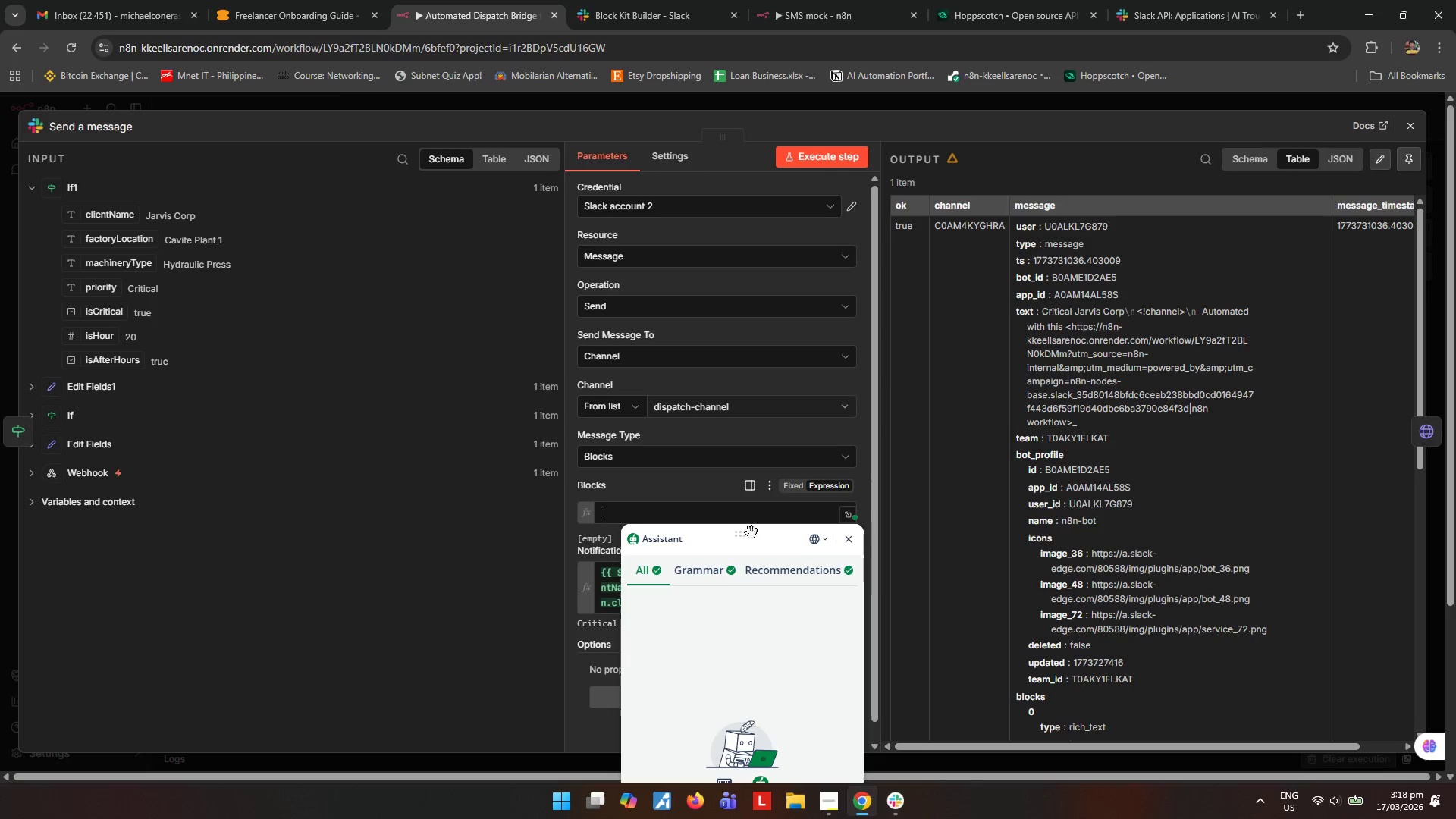 
left_click([751, 513])
 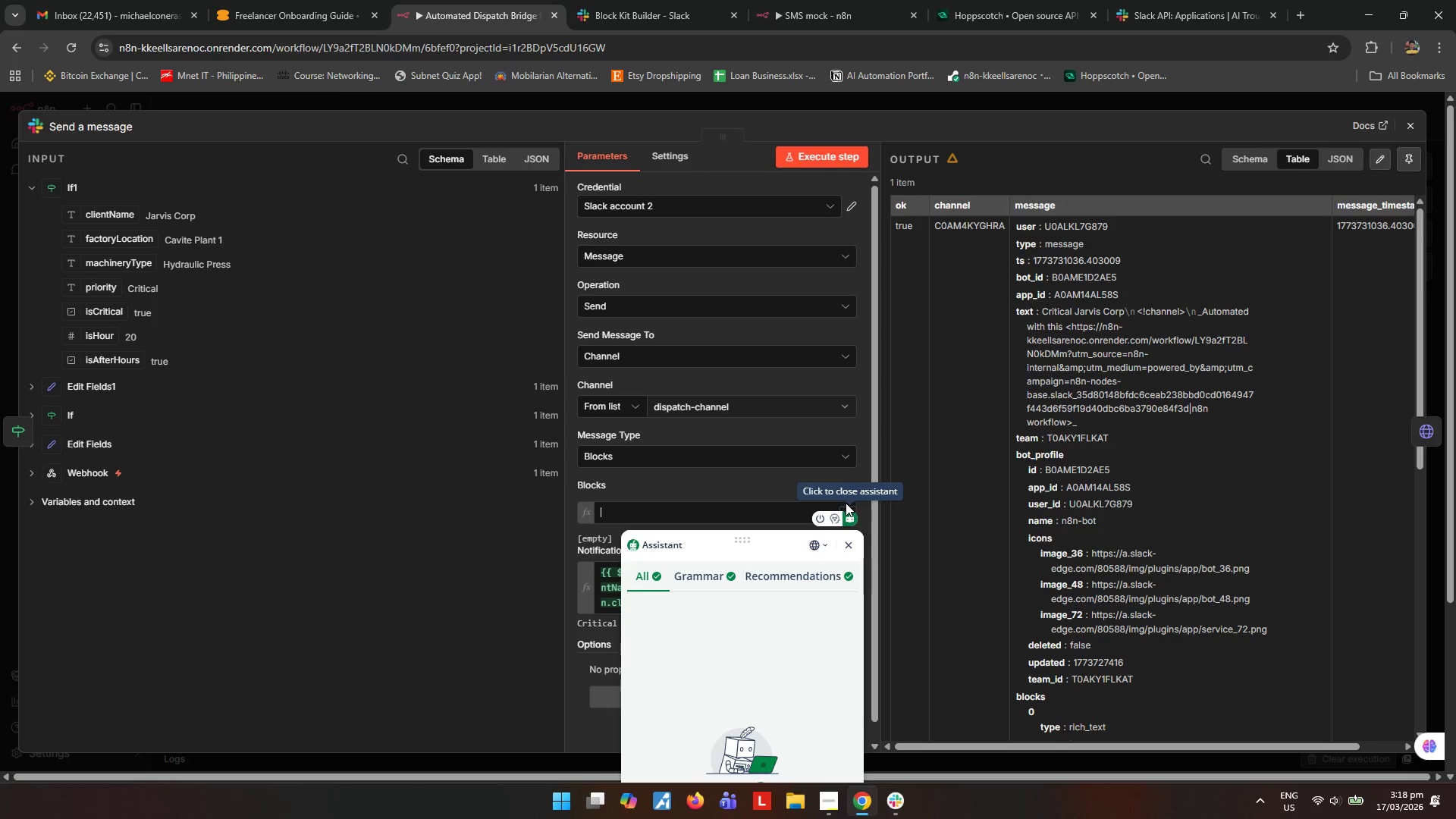 
left_click([733, 513])
 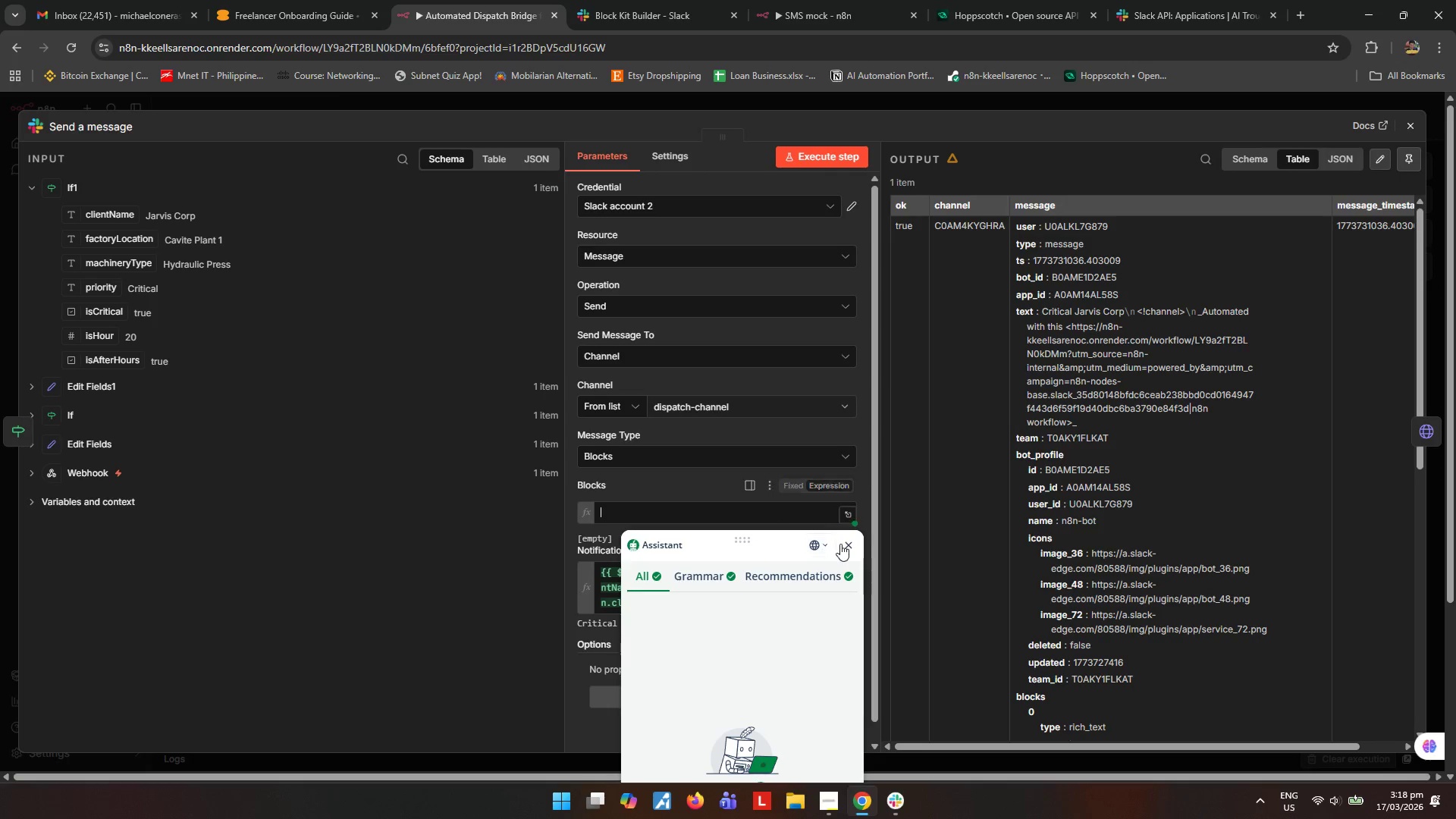 
left_click([845, 544])
 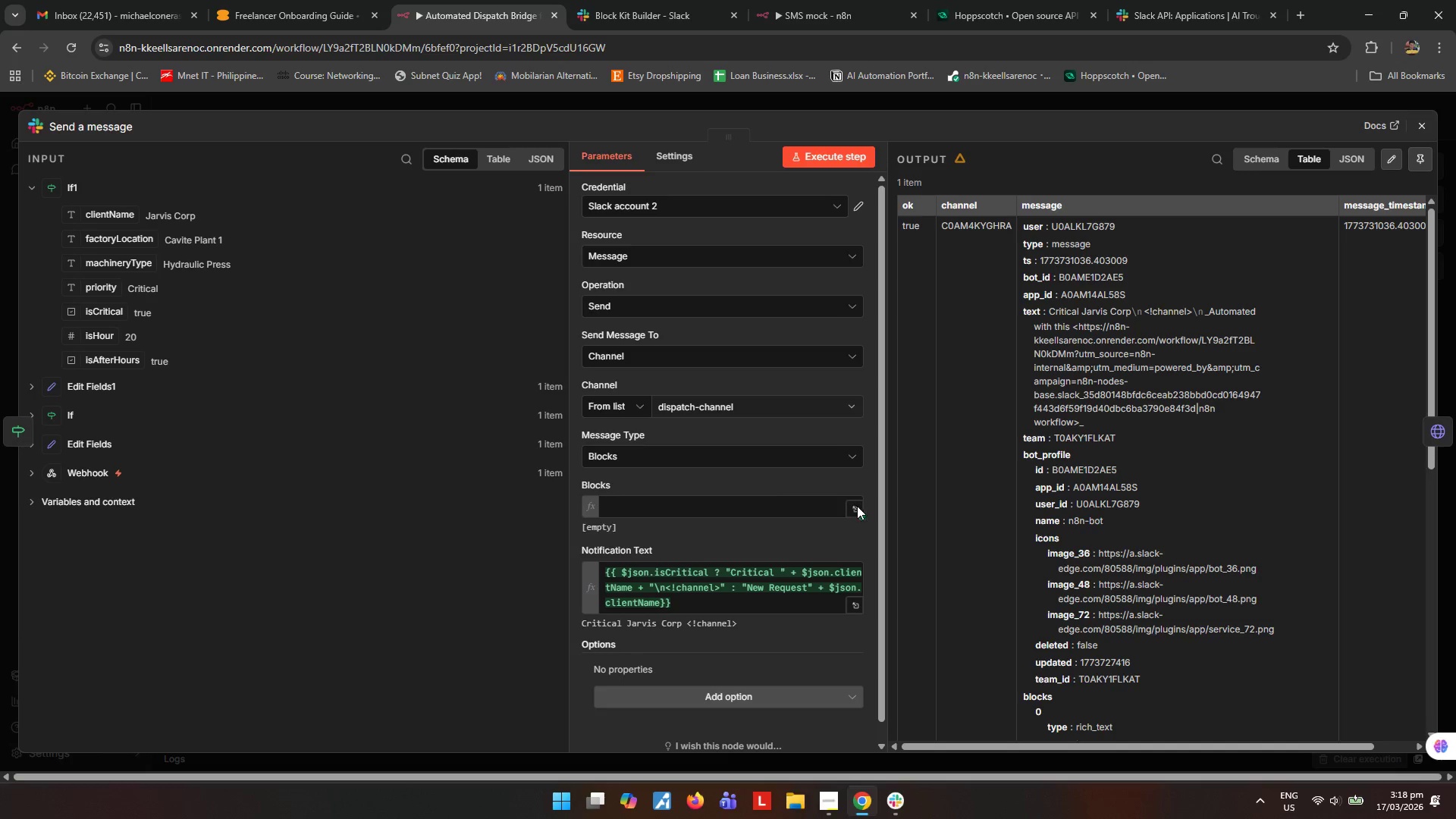 
left_click([859, 505])
 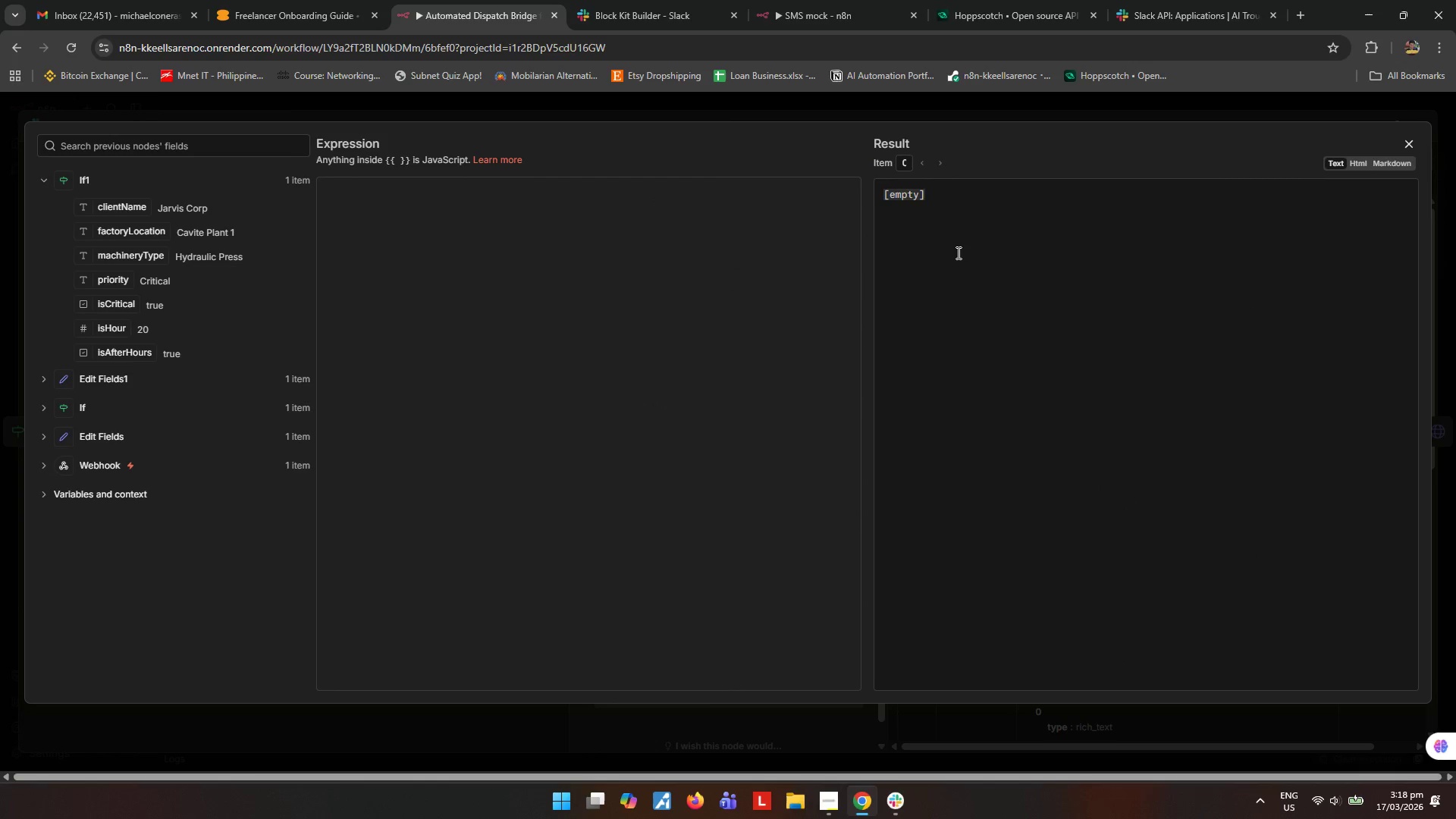 
left_click([428, 217])
 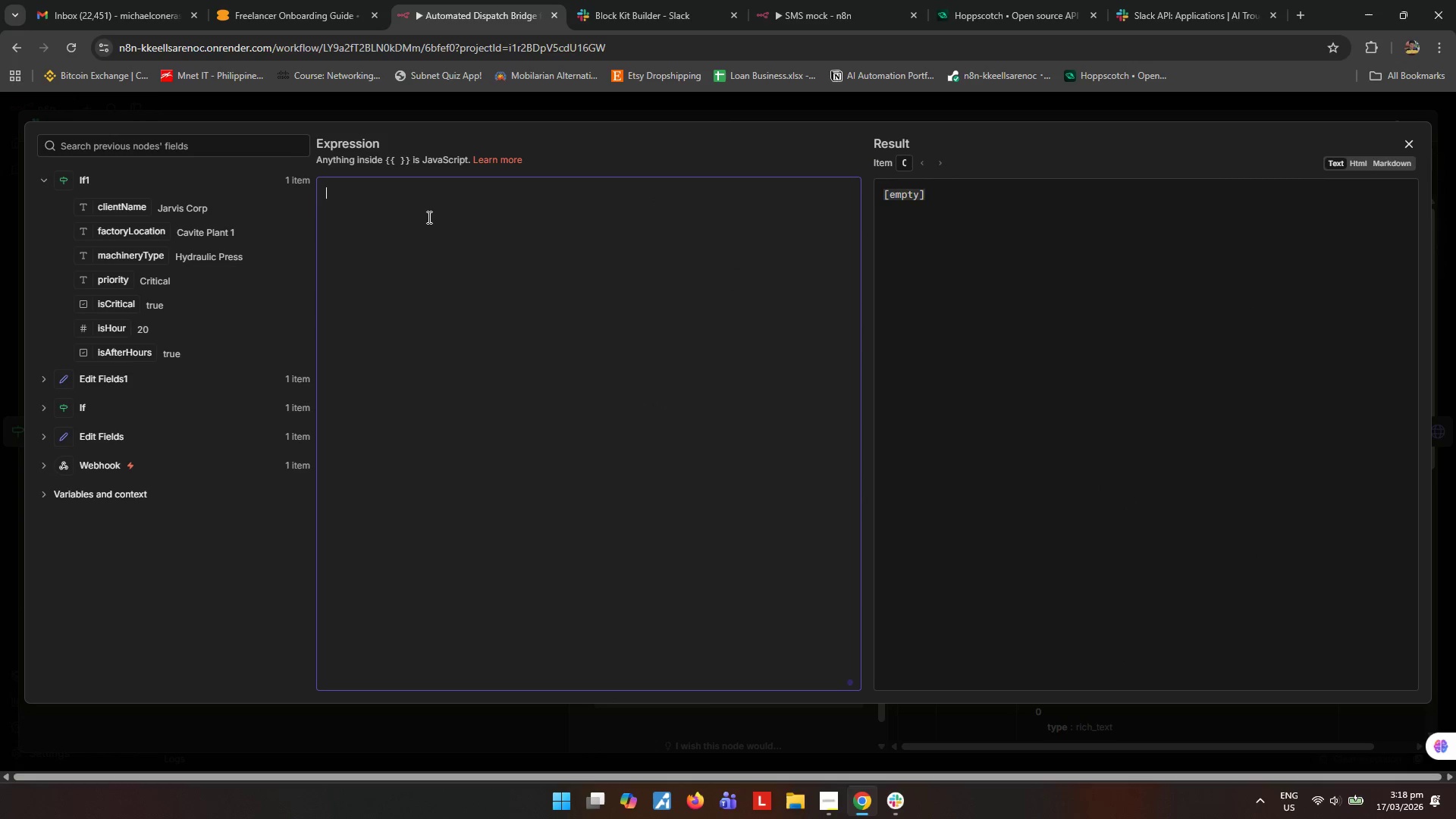 
key(Control+ControlLeft)
 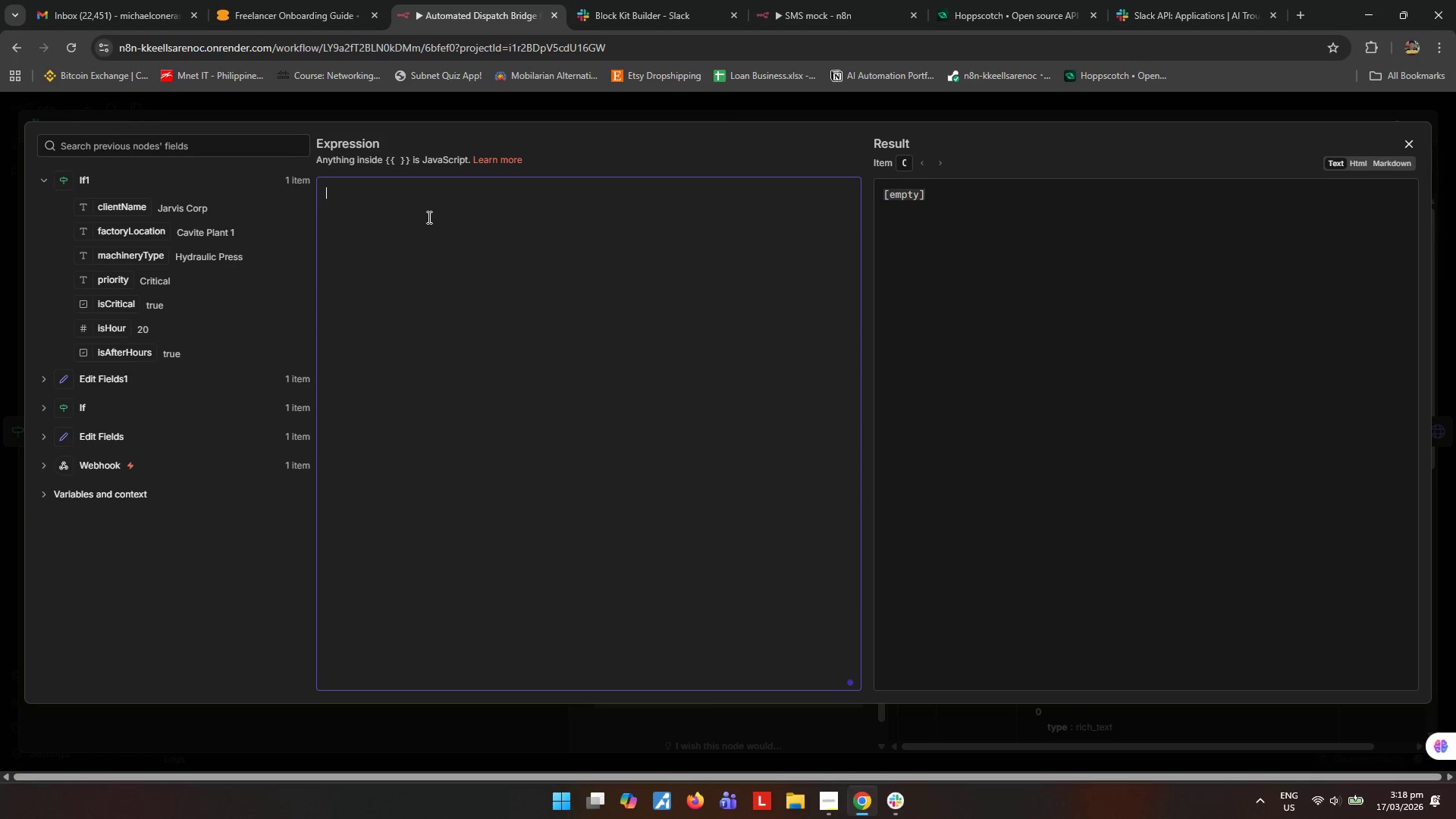 
key(Control+V)
 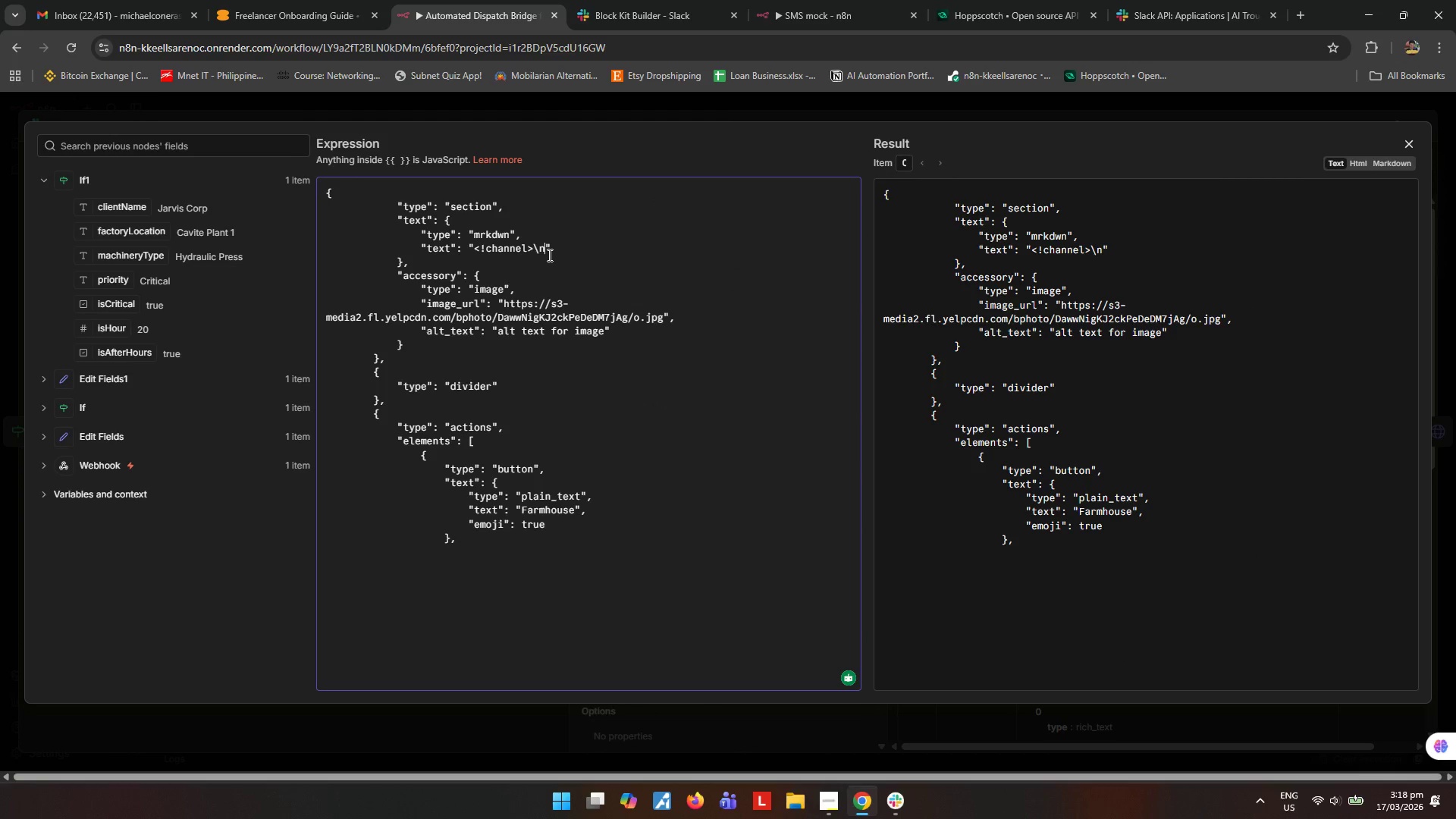 
wait(6.44)
 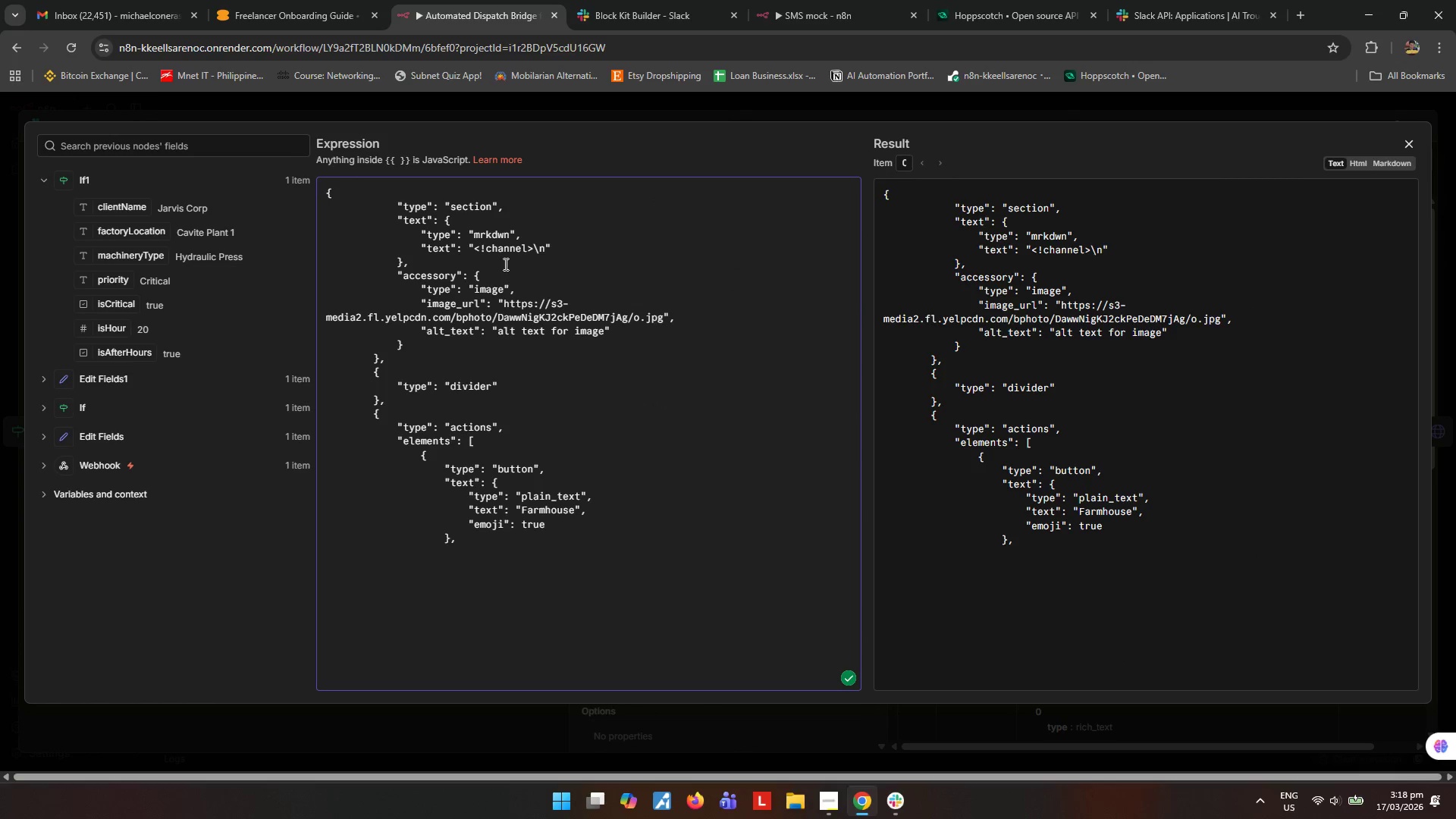 
key(Space)
 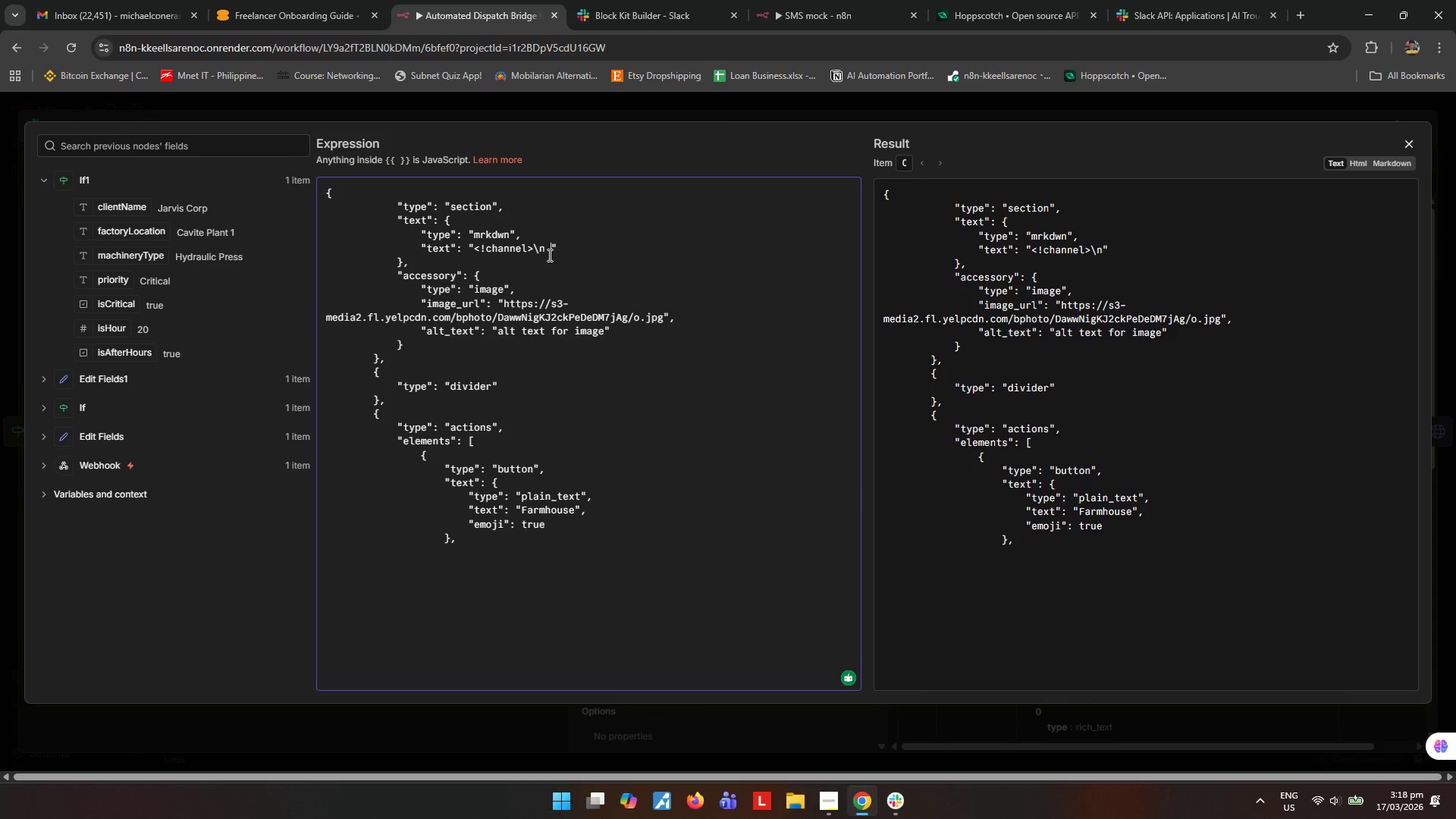 
key(Shift+BracketLeft)
 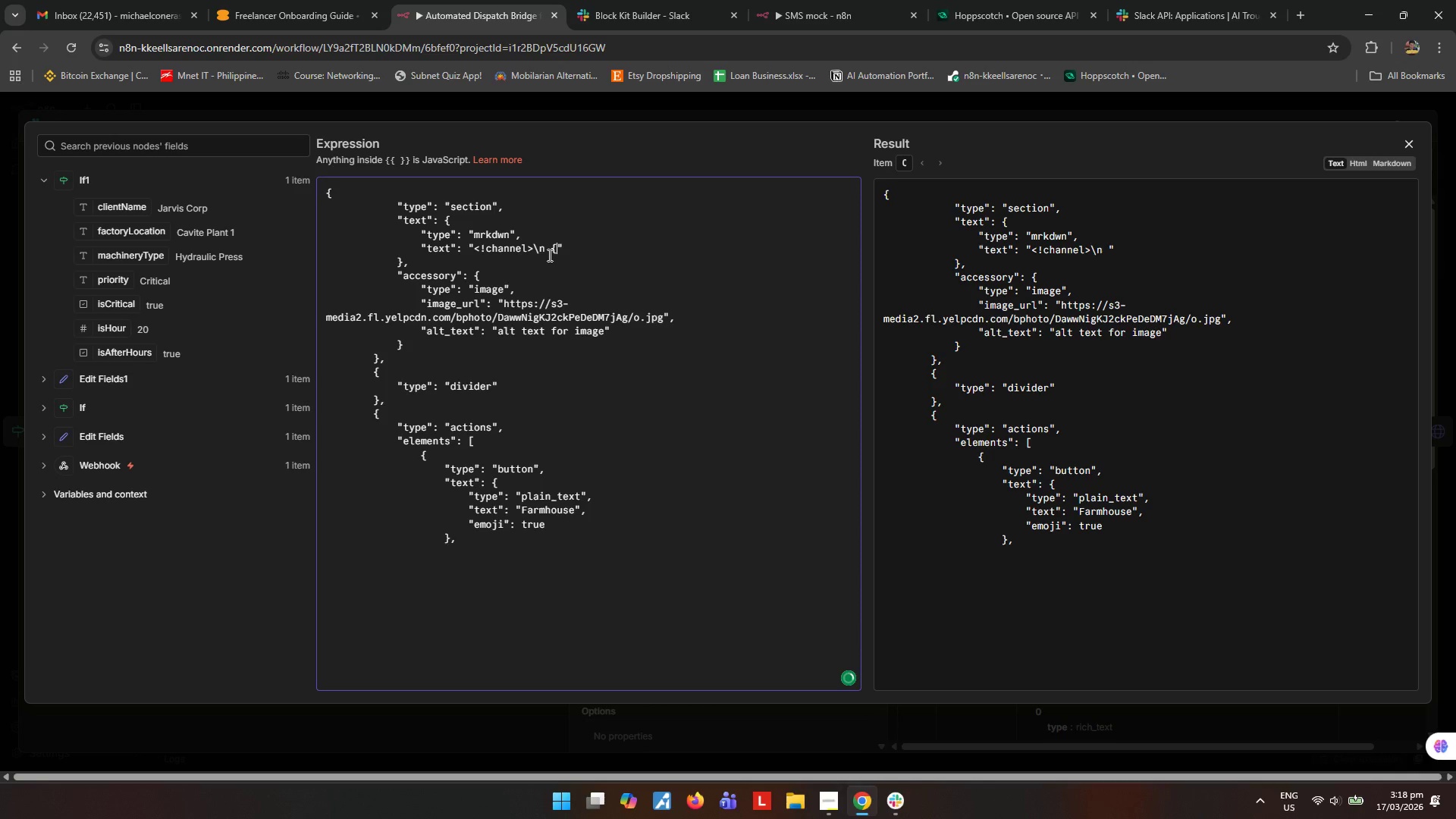 
key(Shift+BracketLeft)
 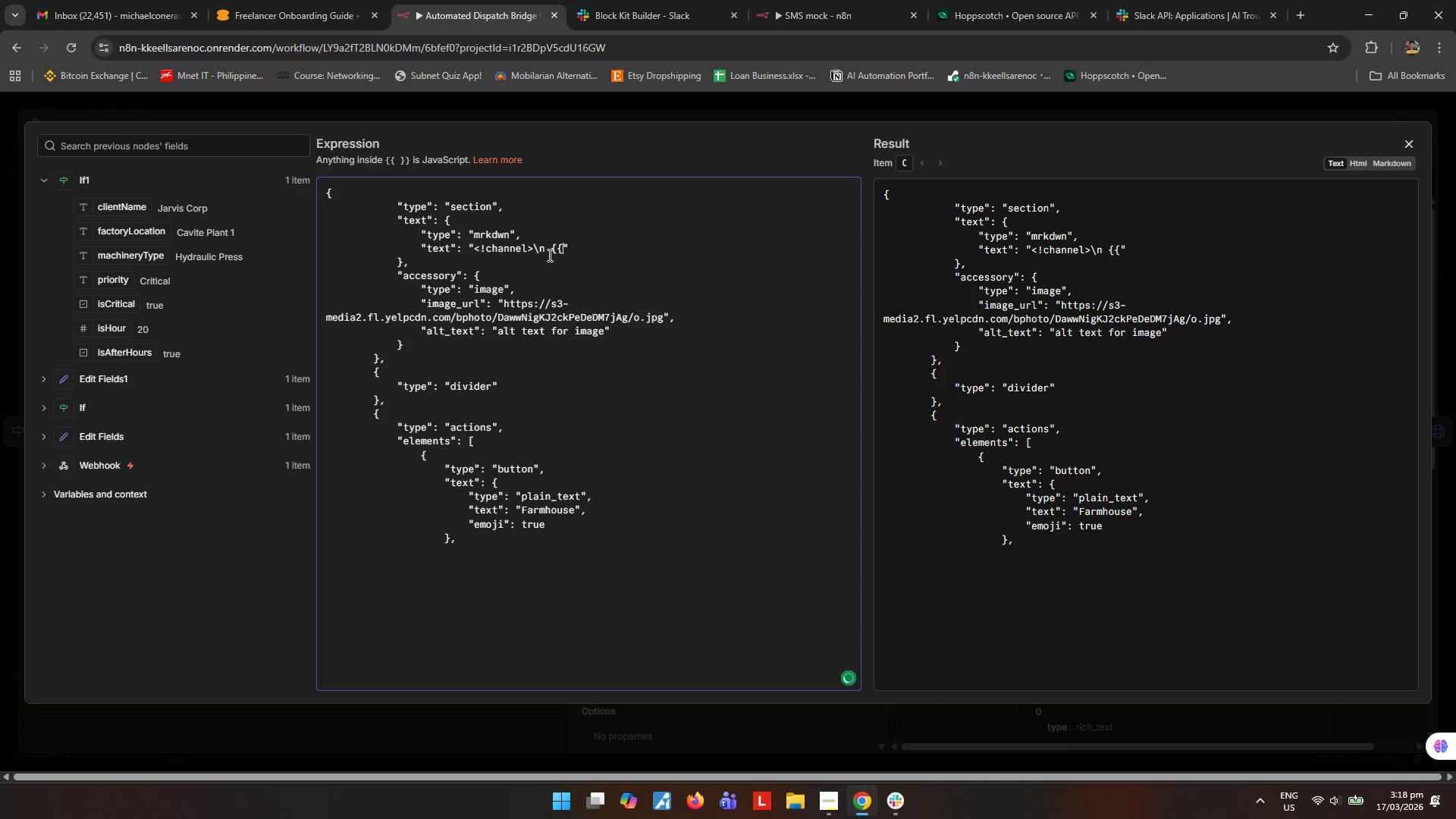 
key(Shift+BracketRight)
 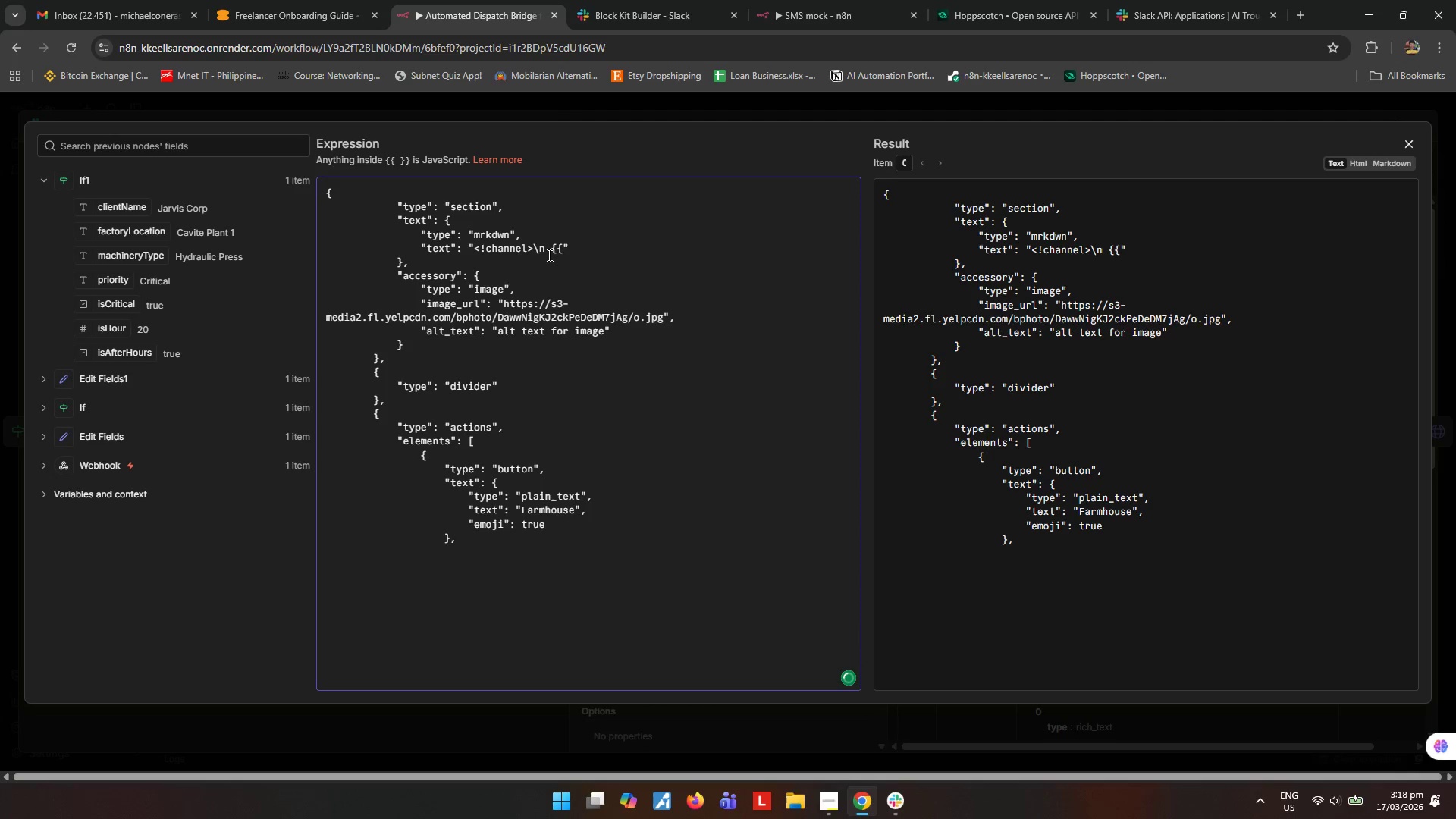 
key(Shift+BracketRight)
 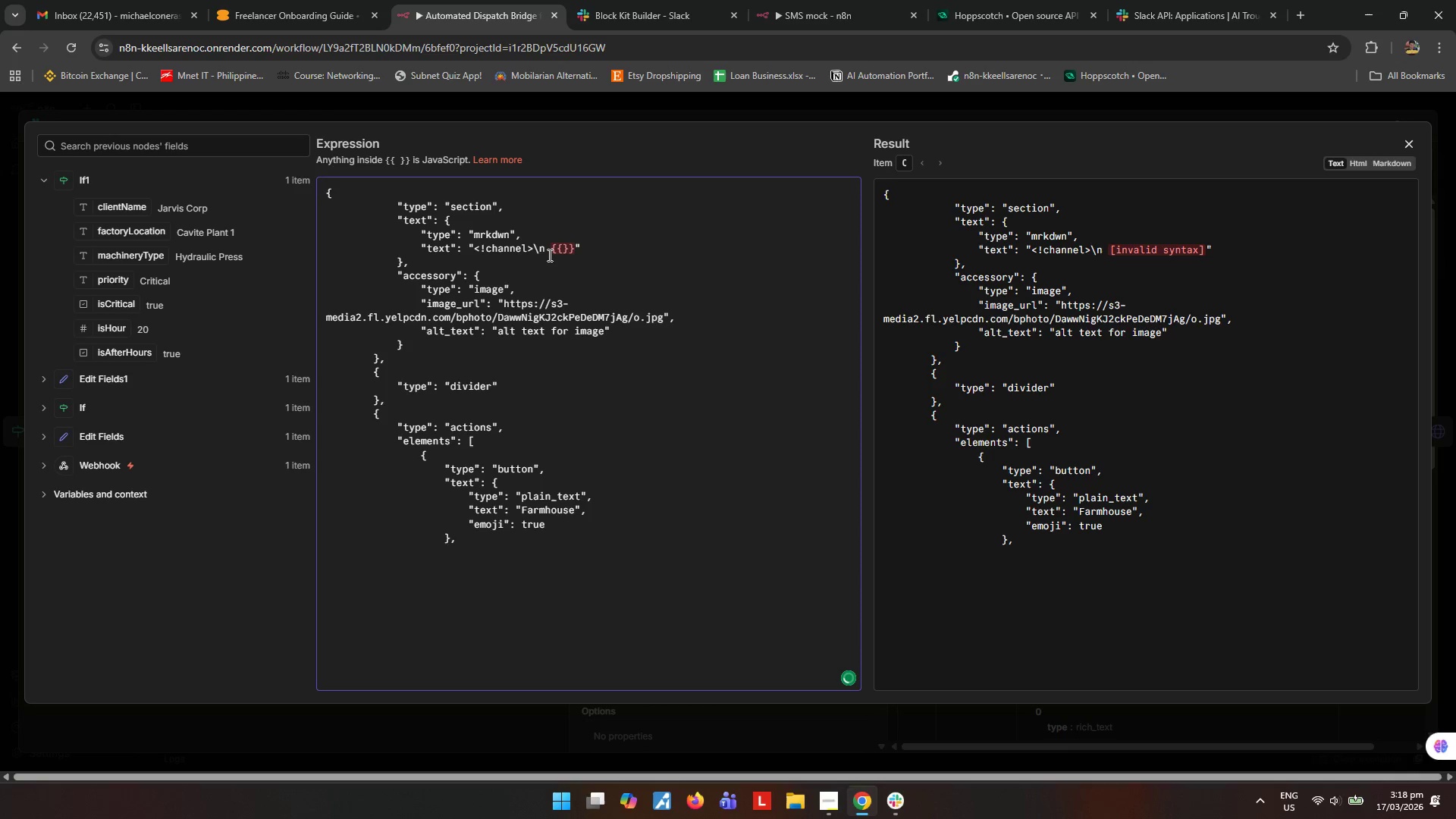 
key(ArrowLeft)
 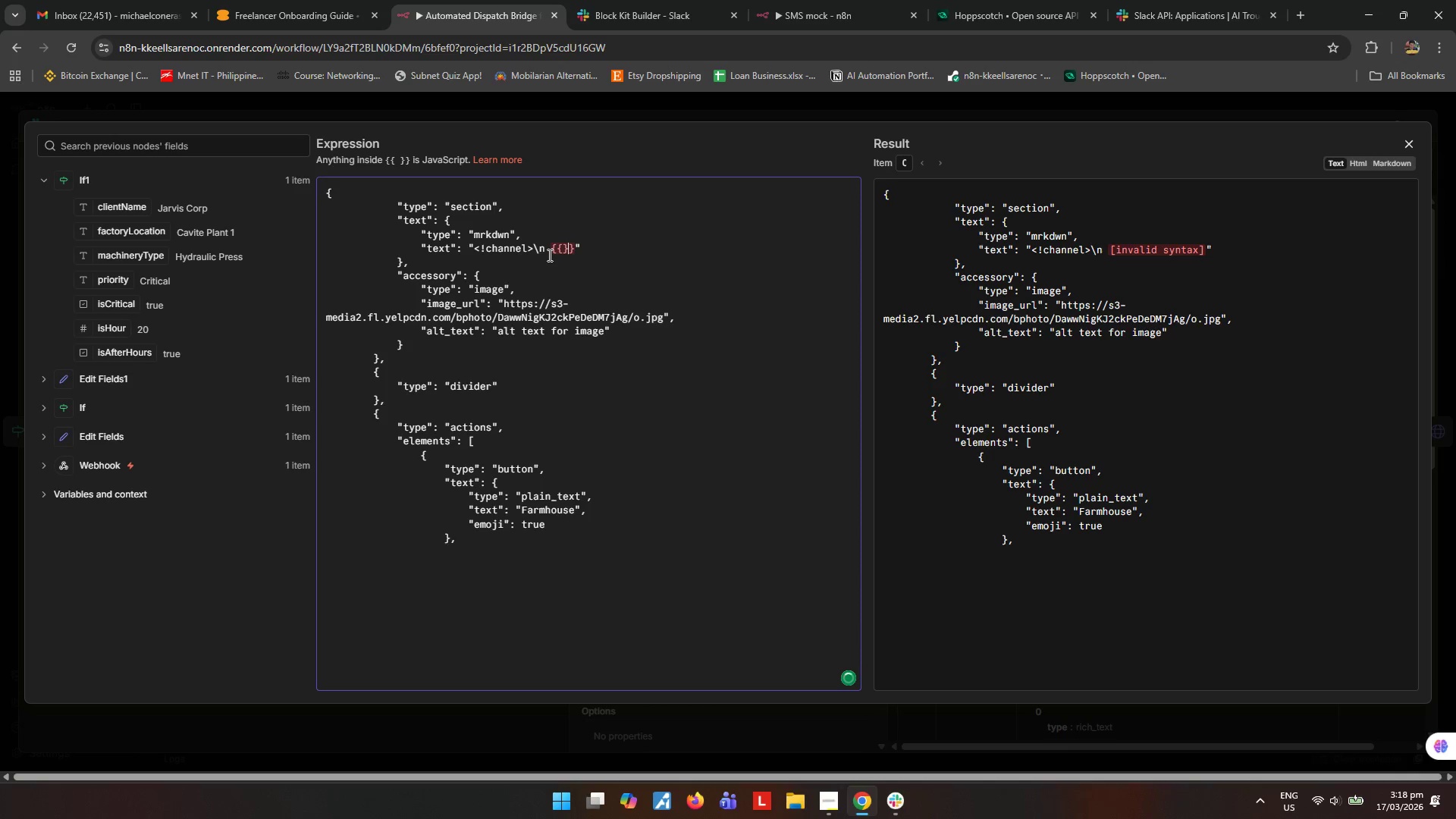 
key(ArrowLeft)
 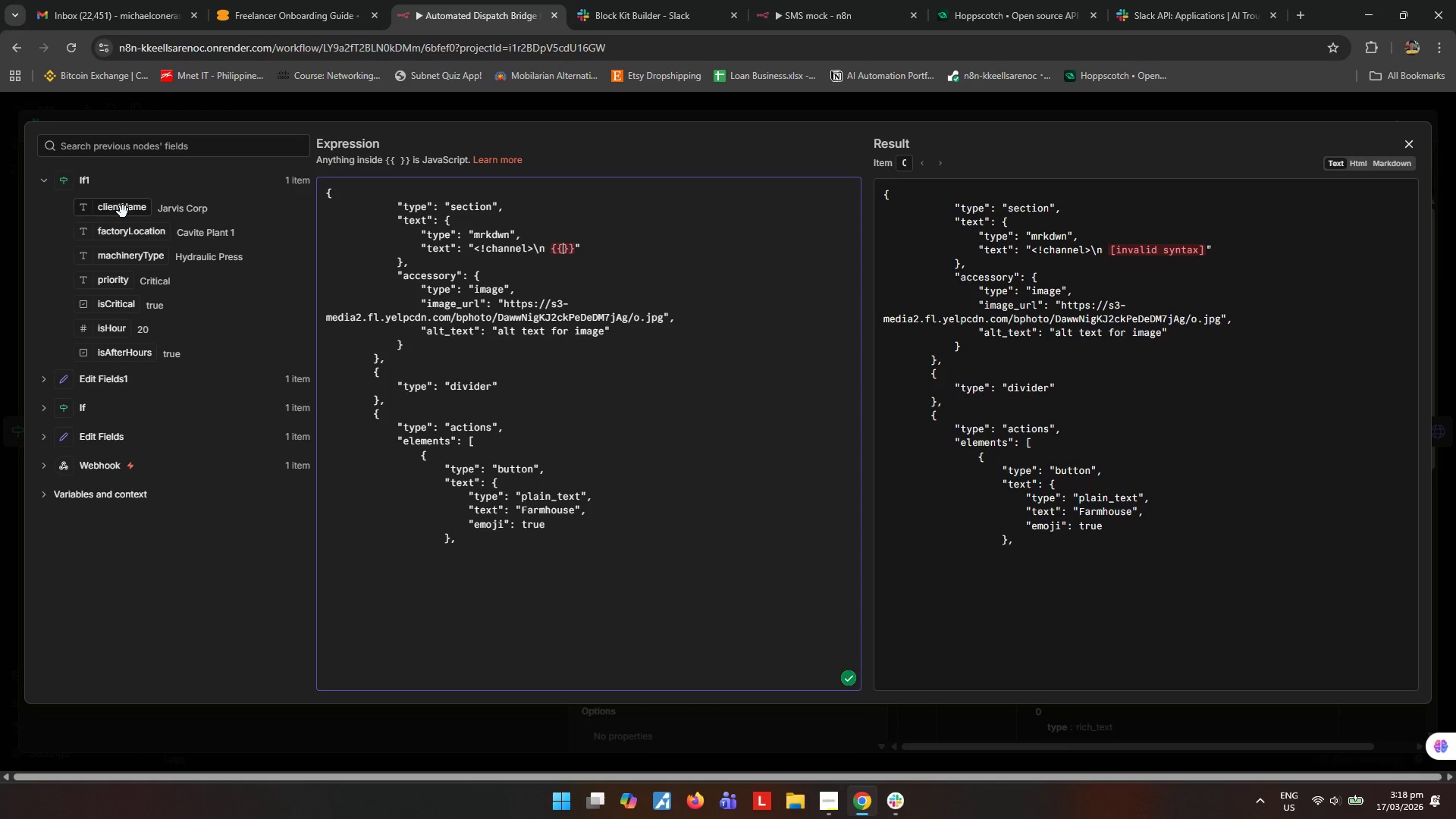 
left_click_drag(start_coordinate=[123, 212], to_coordinate=[565, 254])
 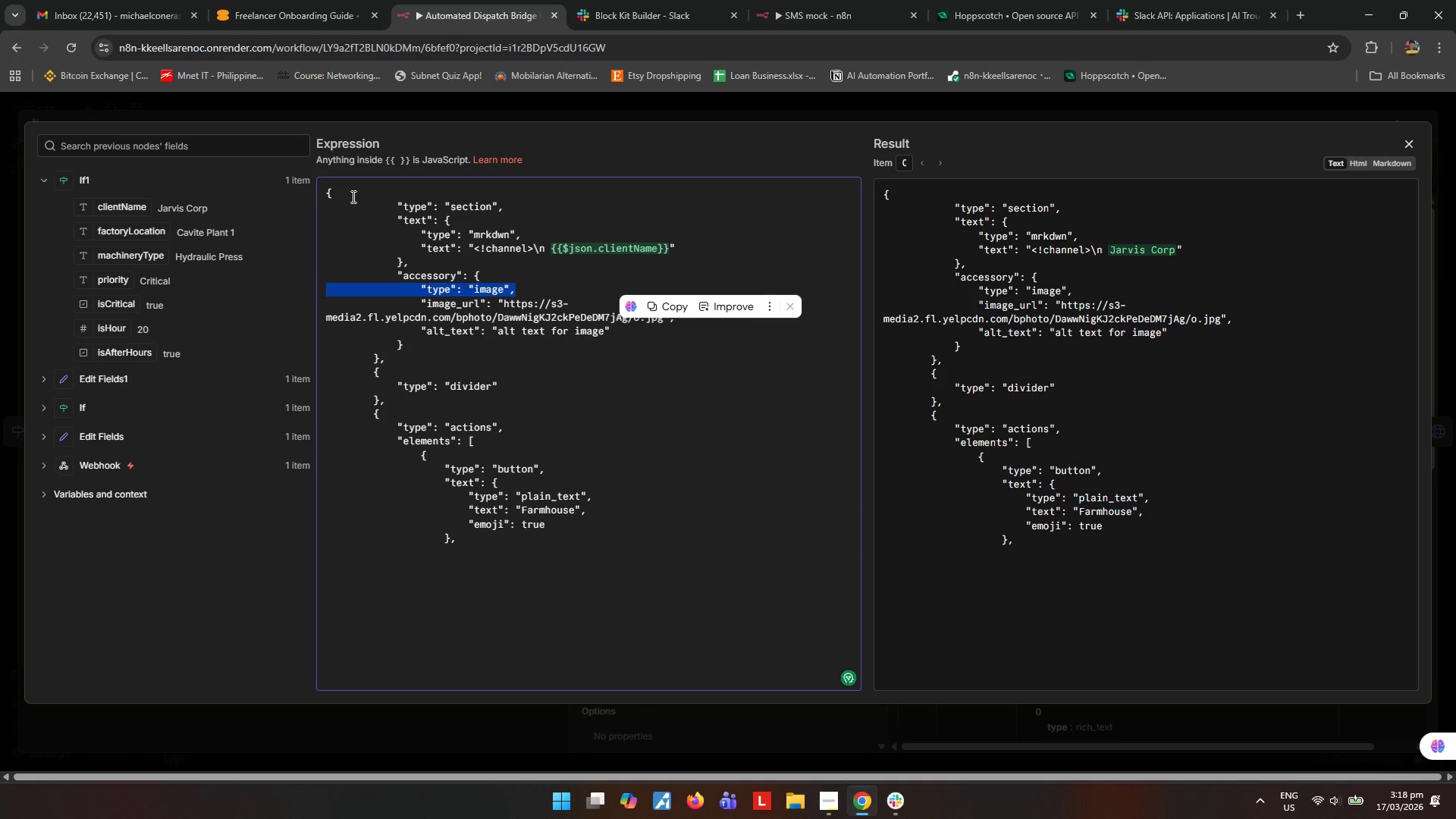 
left_click([352, 196])
 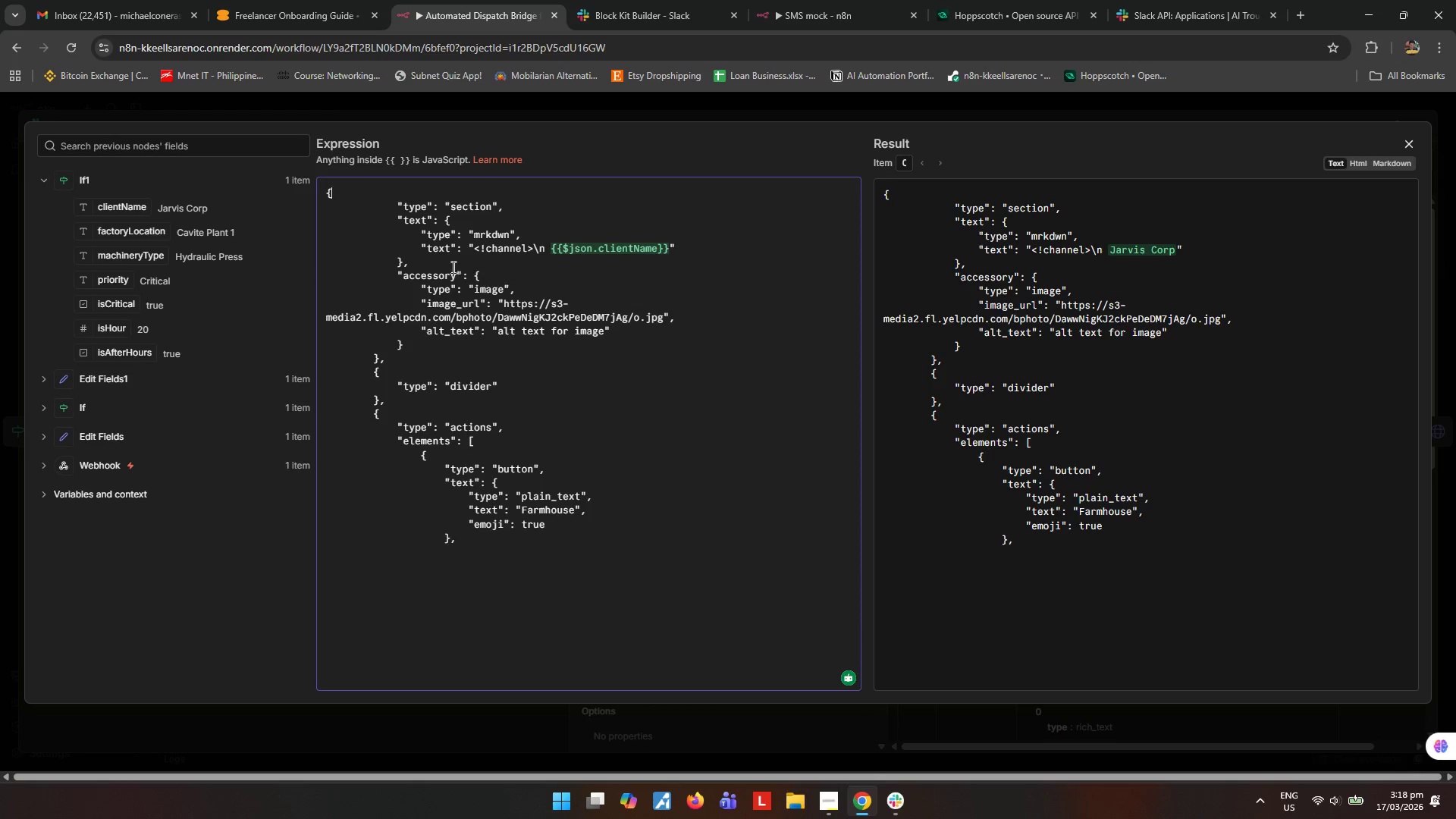 
left_click([426, 262])
 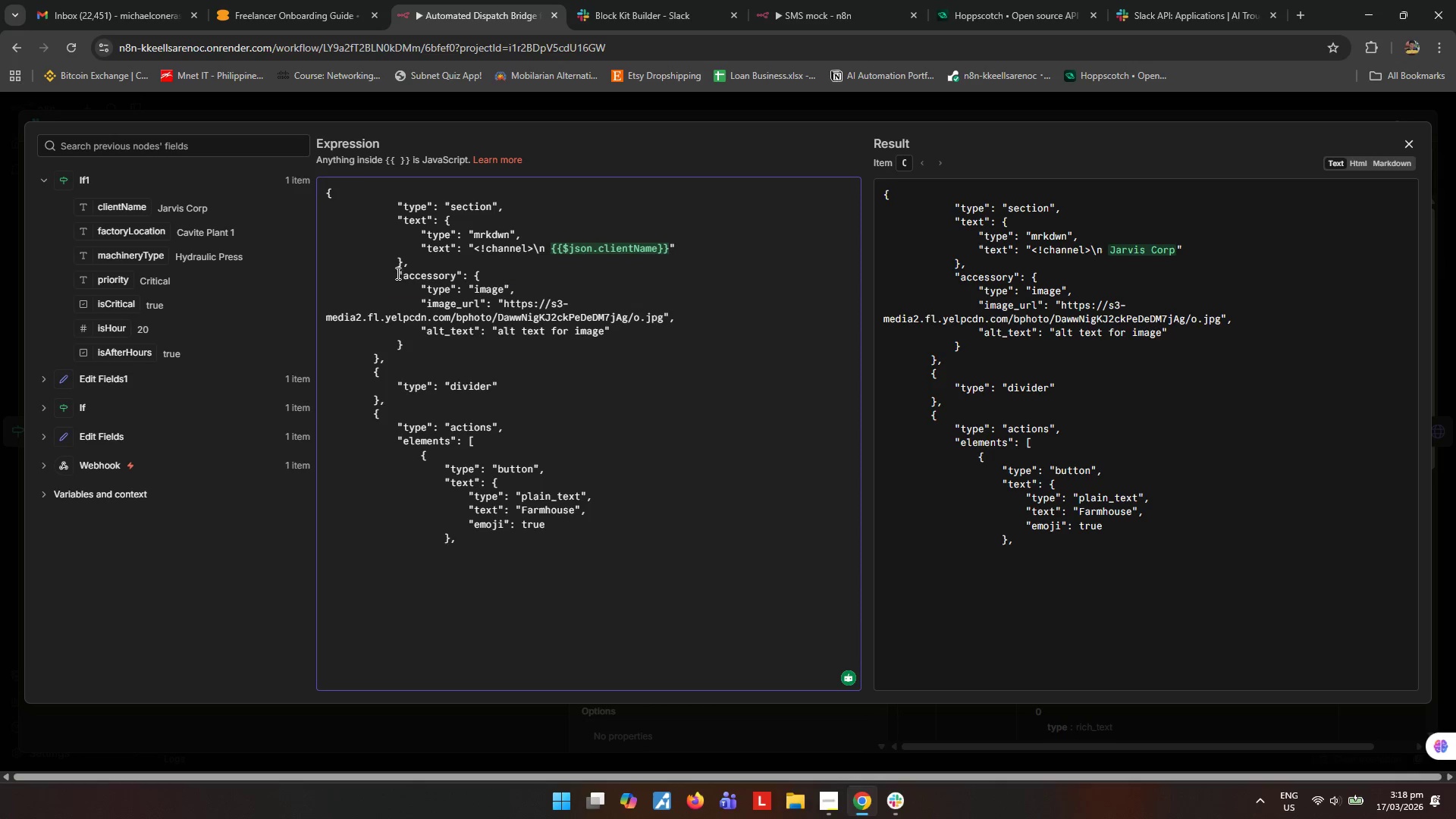 
left_click_drag(start_coordinate=[396, 273], to_coordinate=[704, 335])
 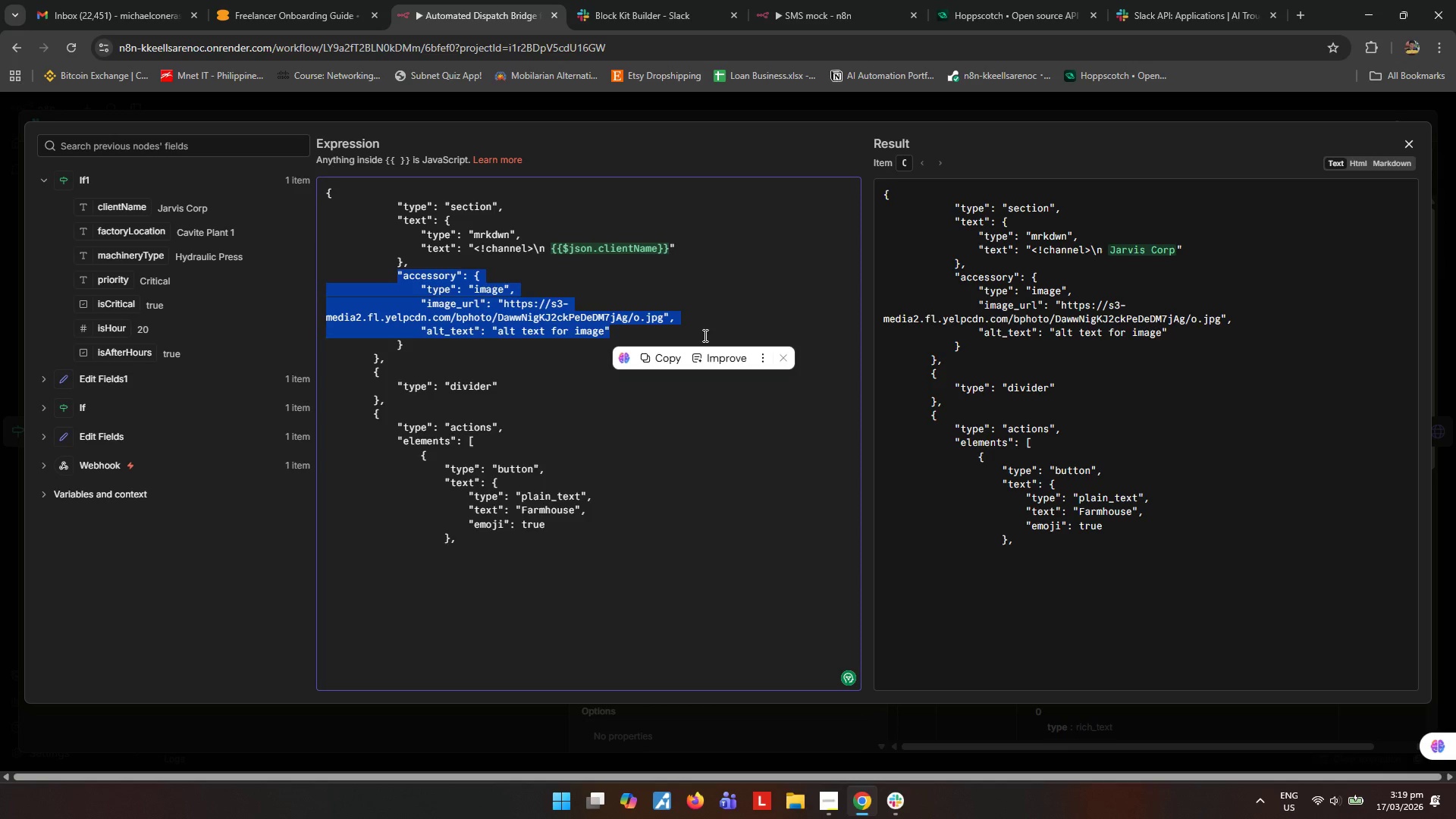 
hold_key(key=Backspace, duration=0.86)
 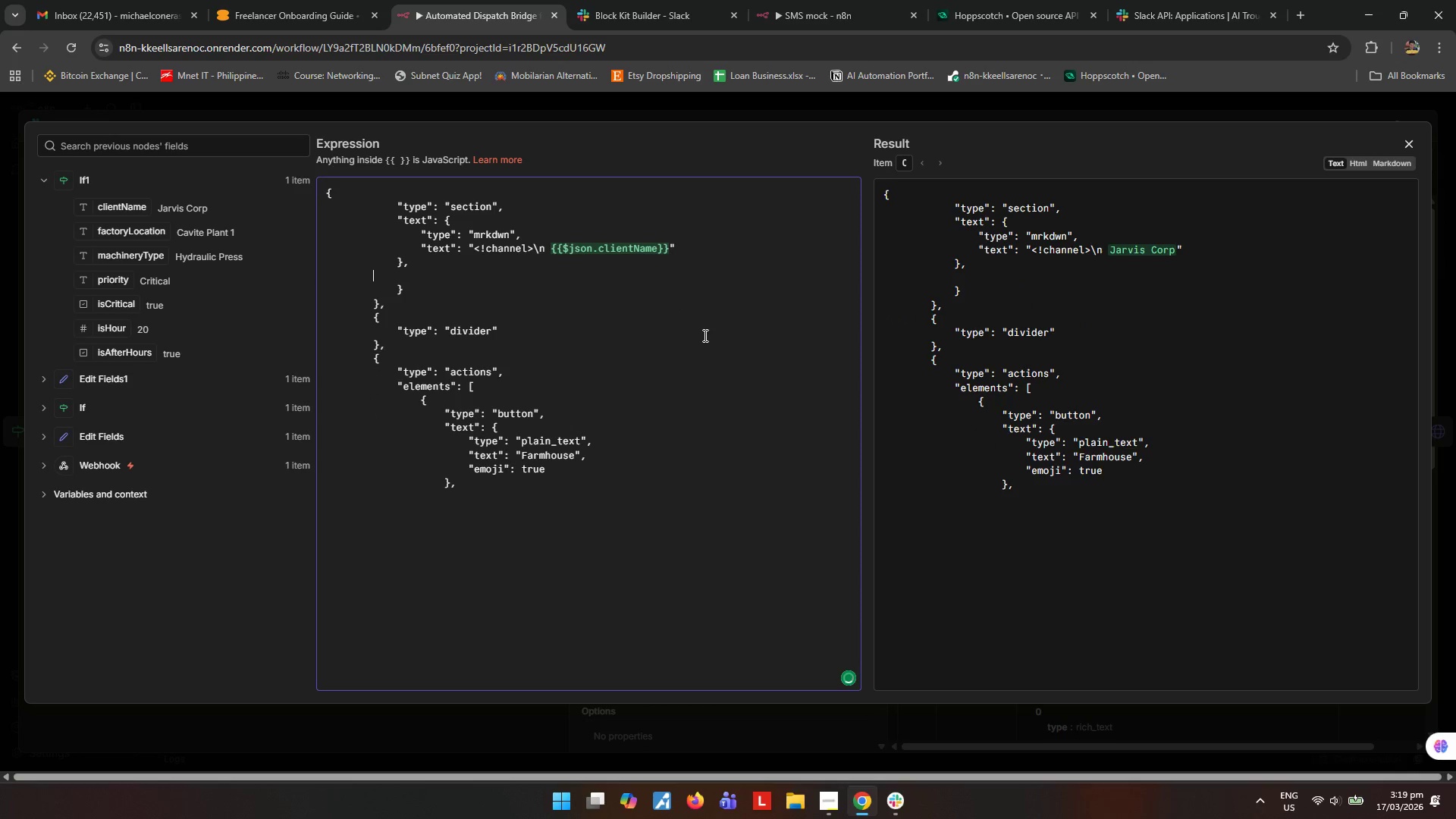 
key(Backspace)
 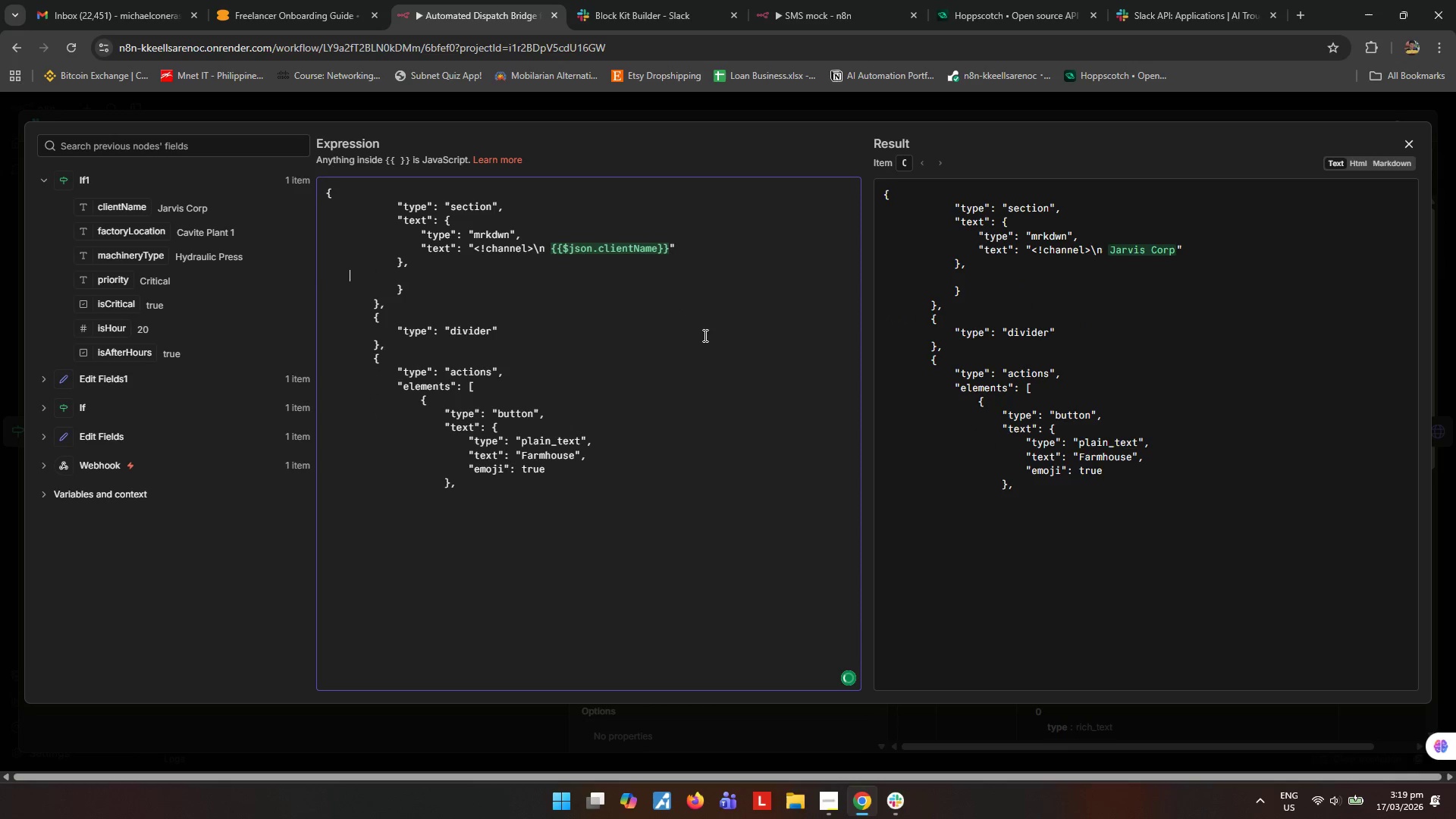 
key(Backspace)
 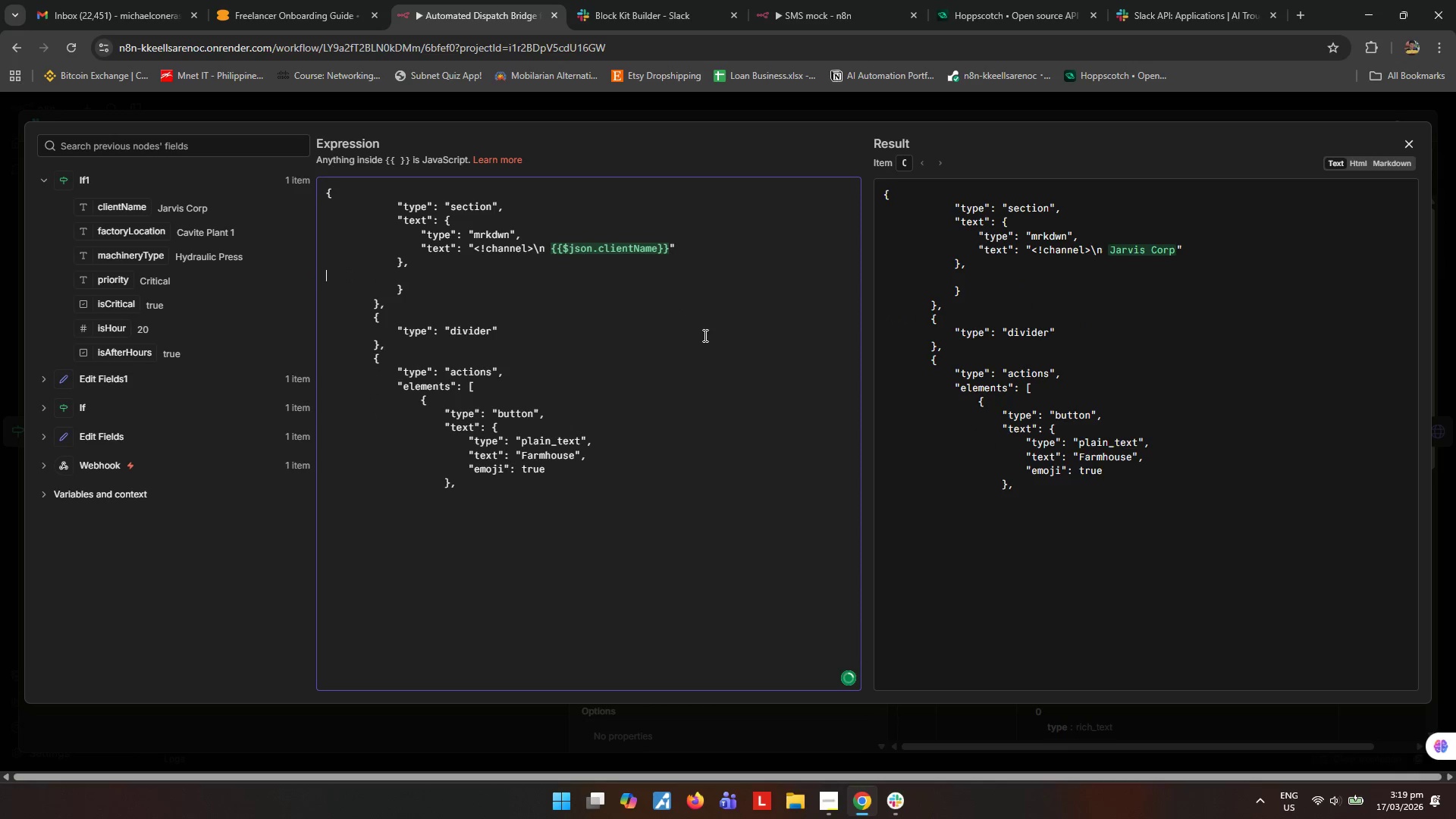 
key(Backspace)
 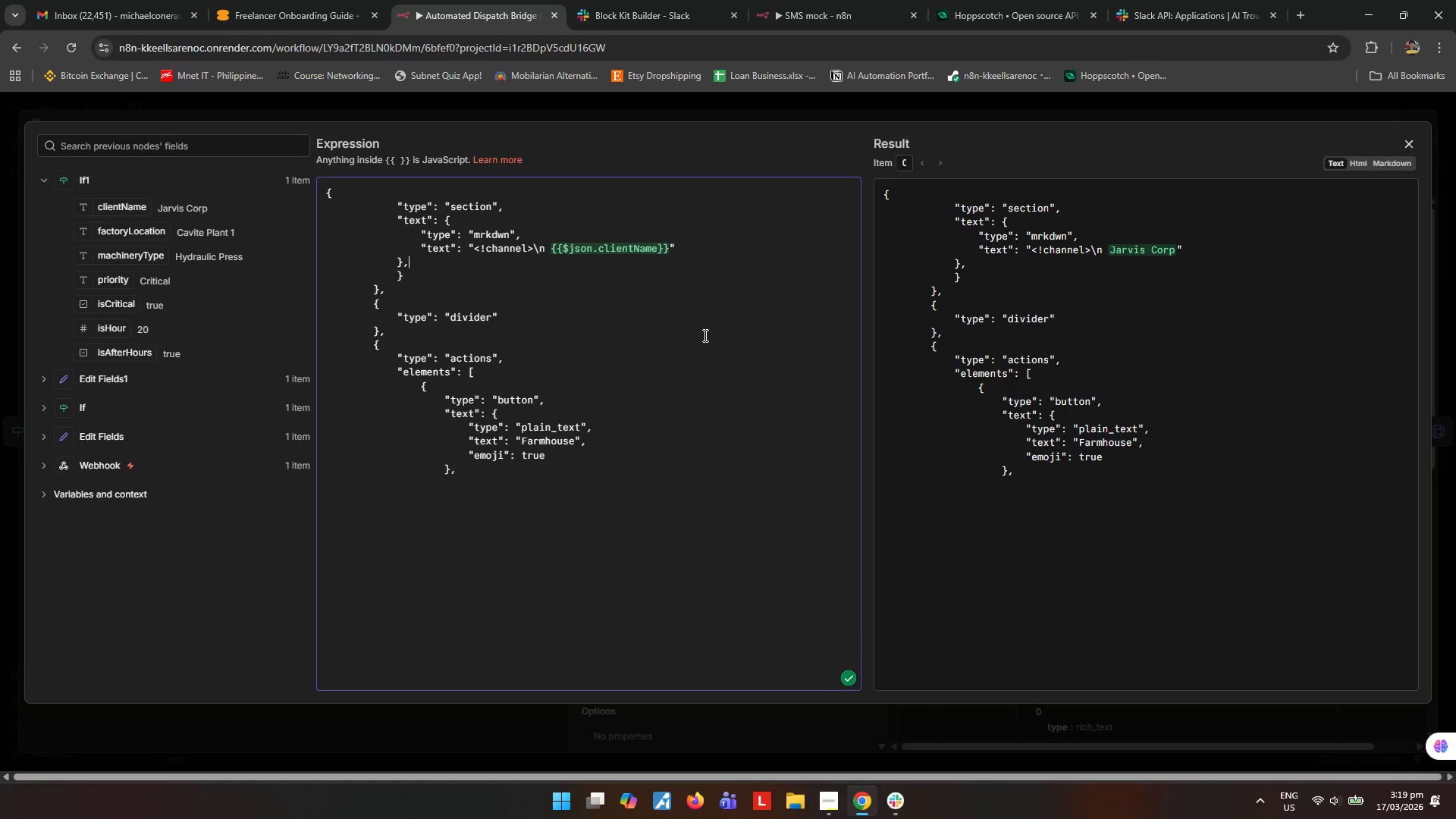 
key(Backspace)
 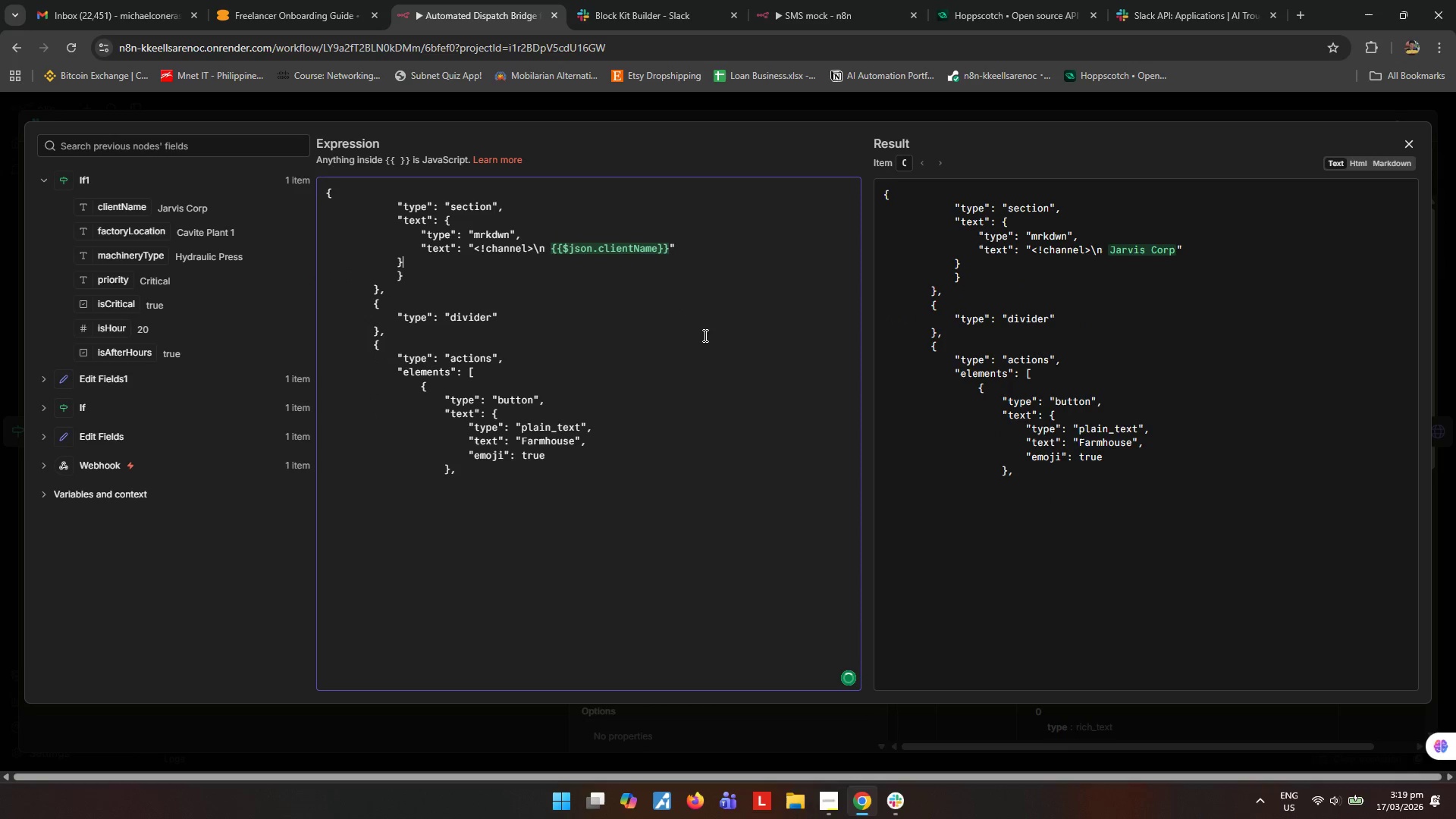 
key(ArrowDown)
 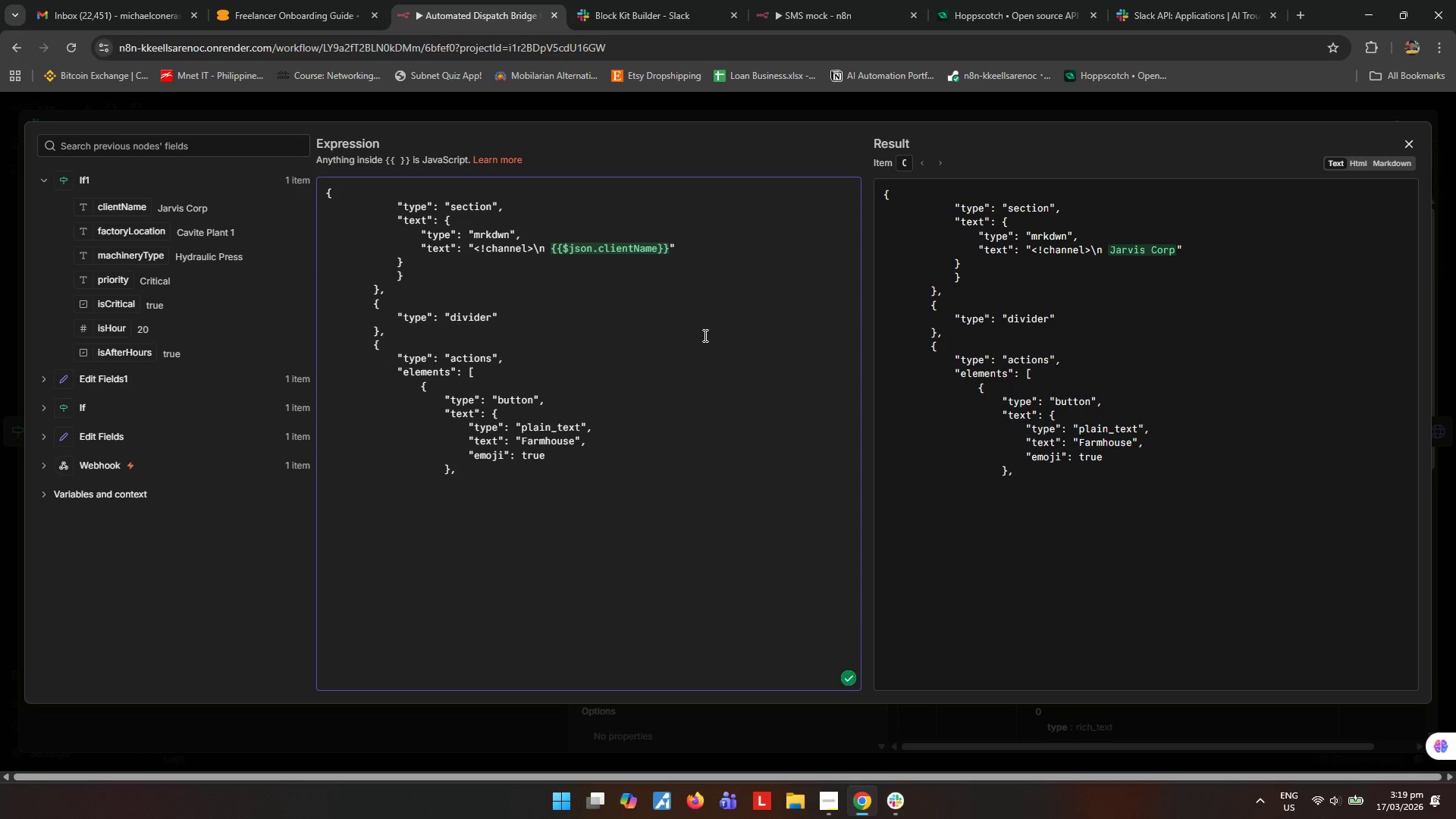 
key(Backspace)
 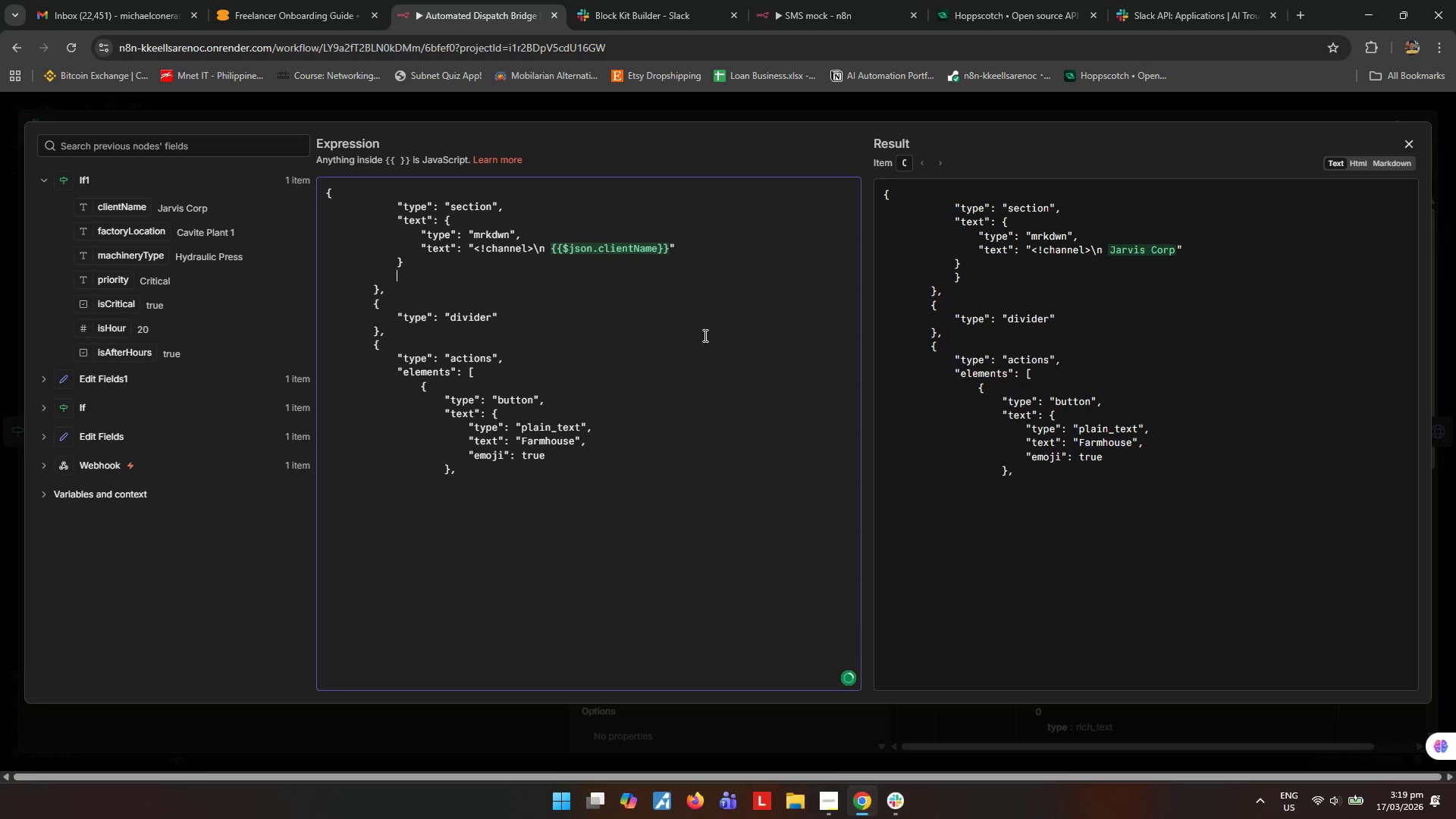 
key(Backspace)
 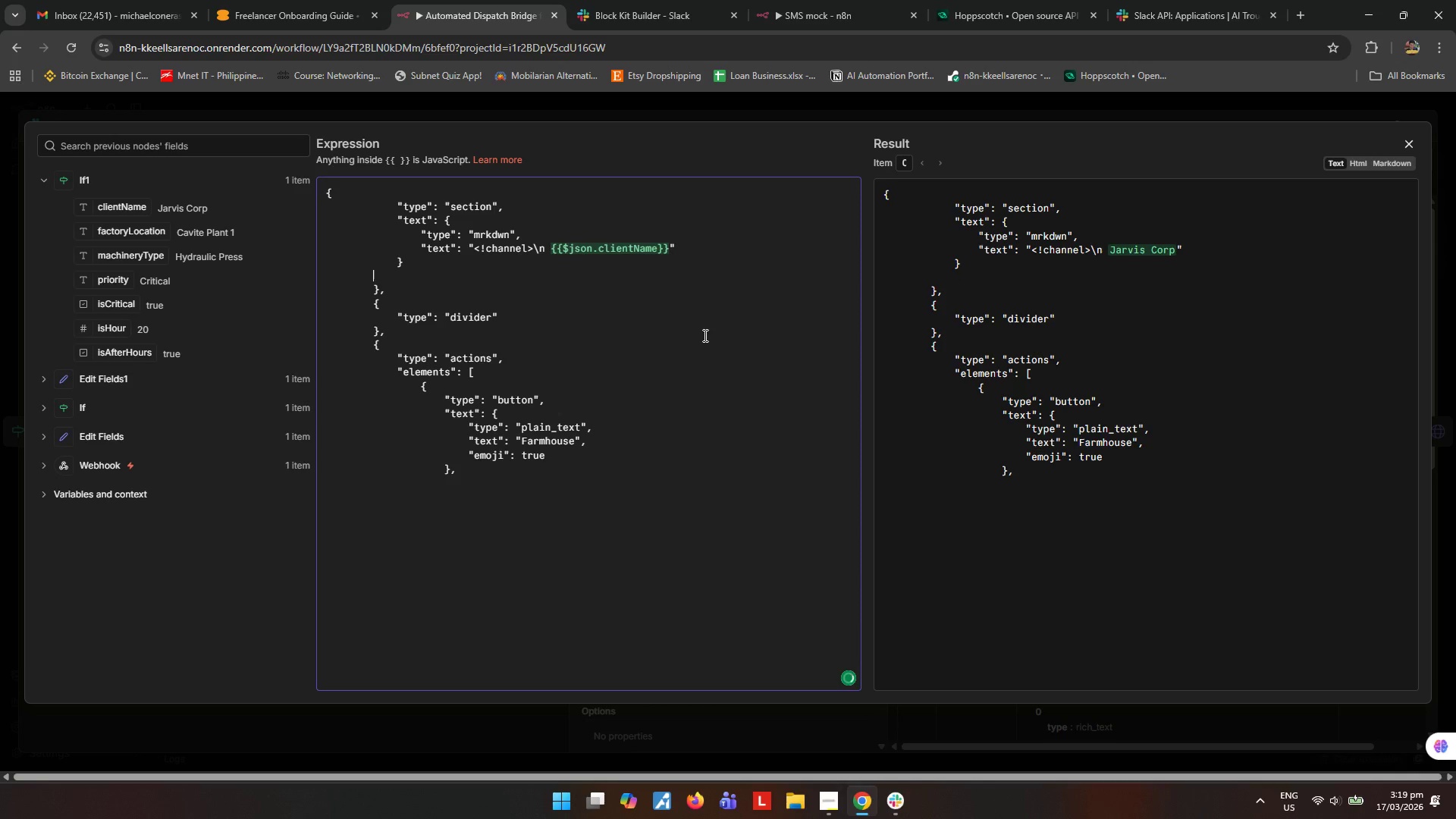 
key(Backspace)
 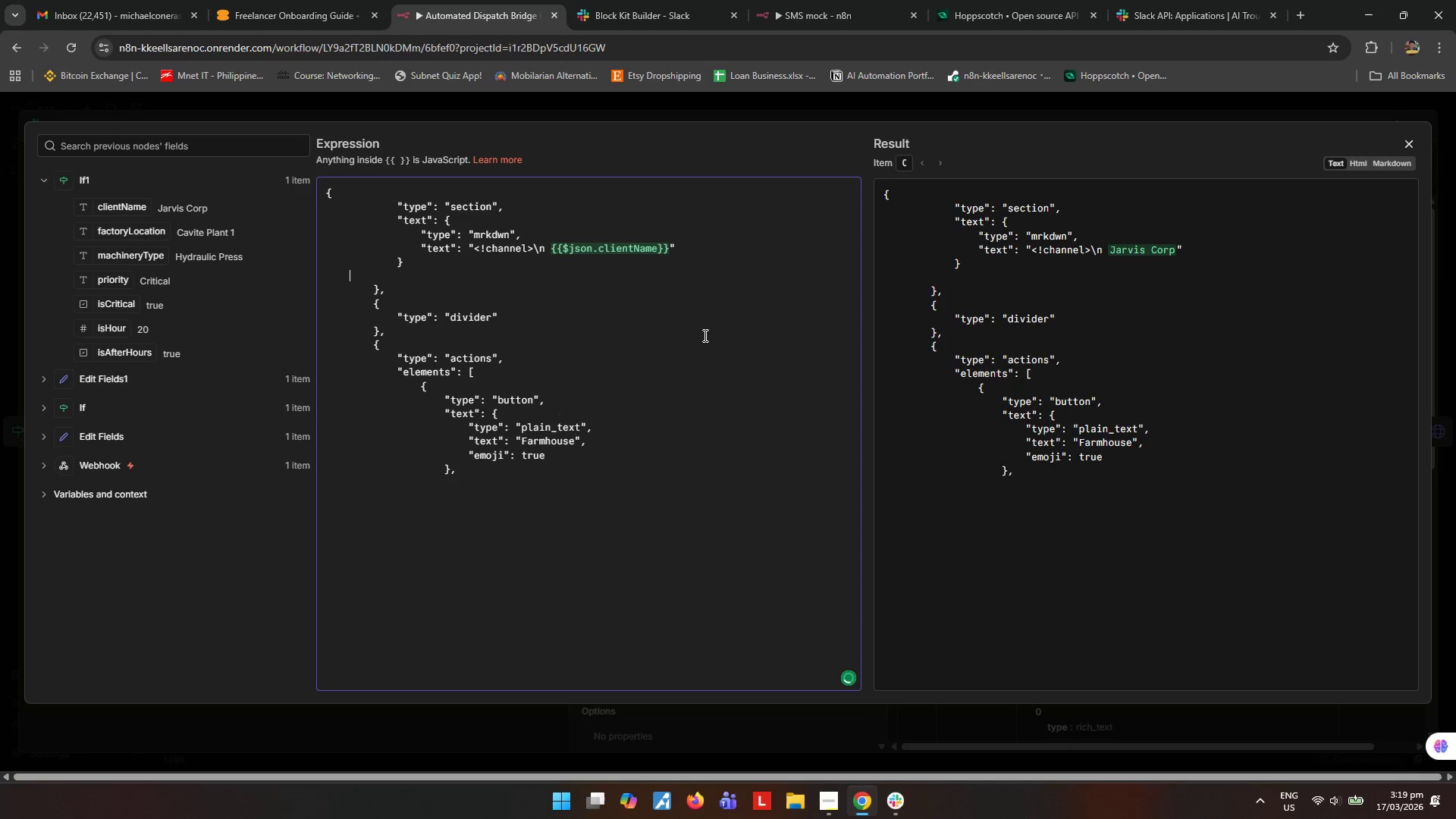 
key(Backspace)
 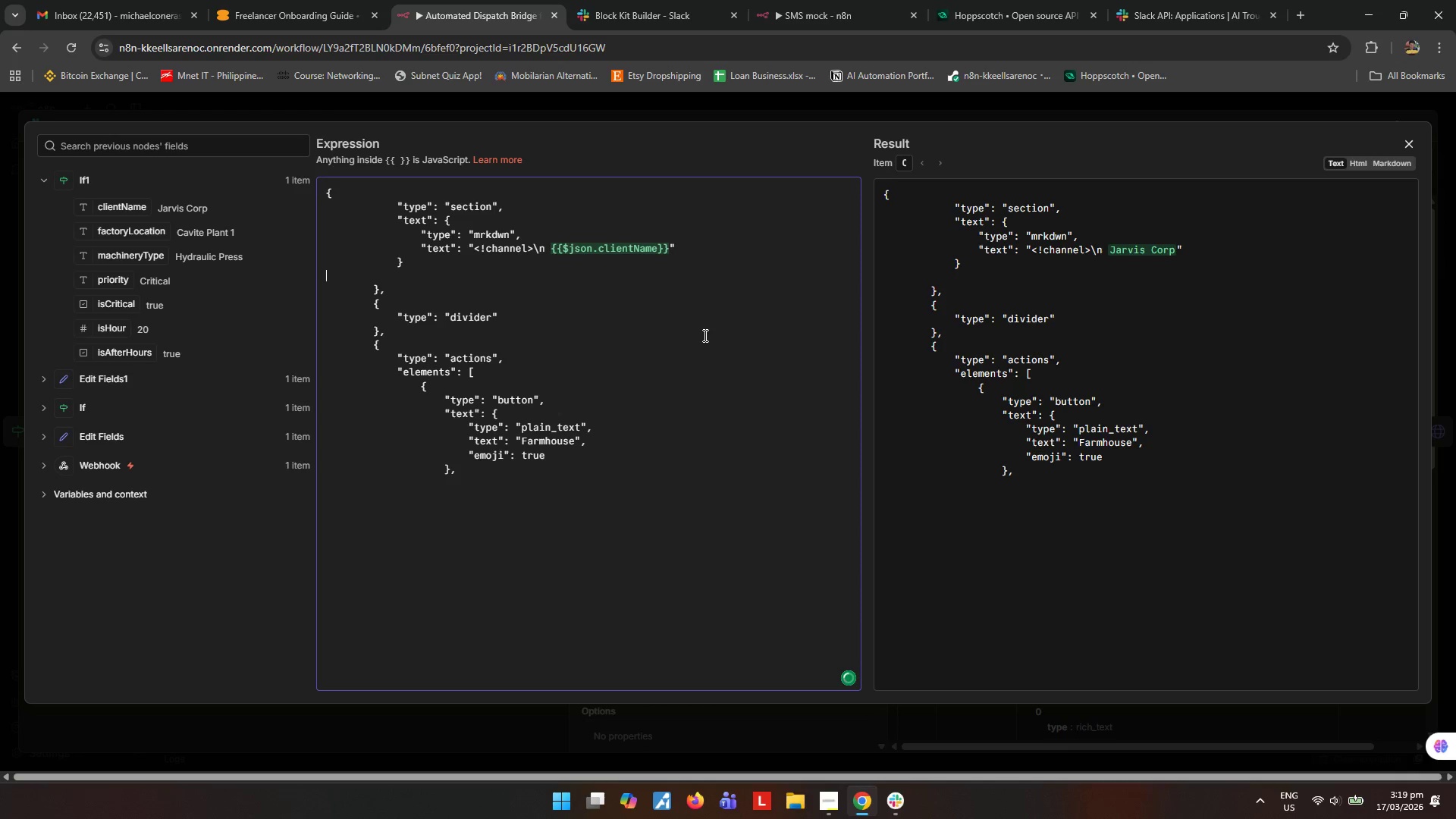 
key(Backspace)
 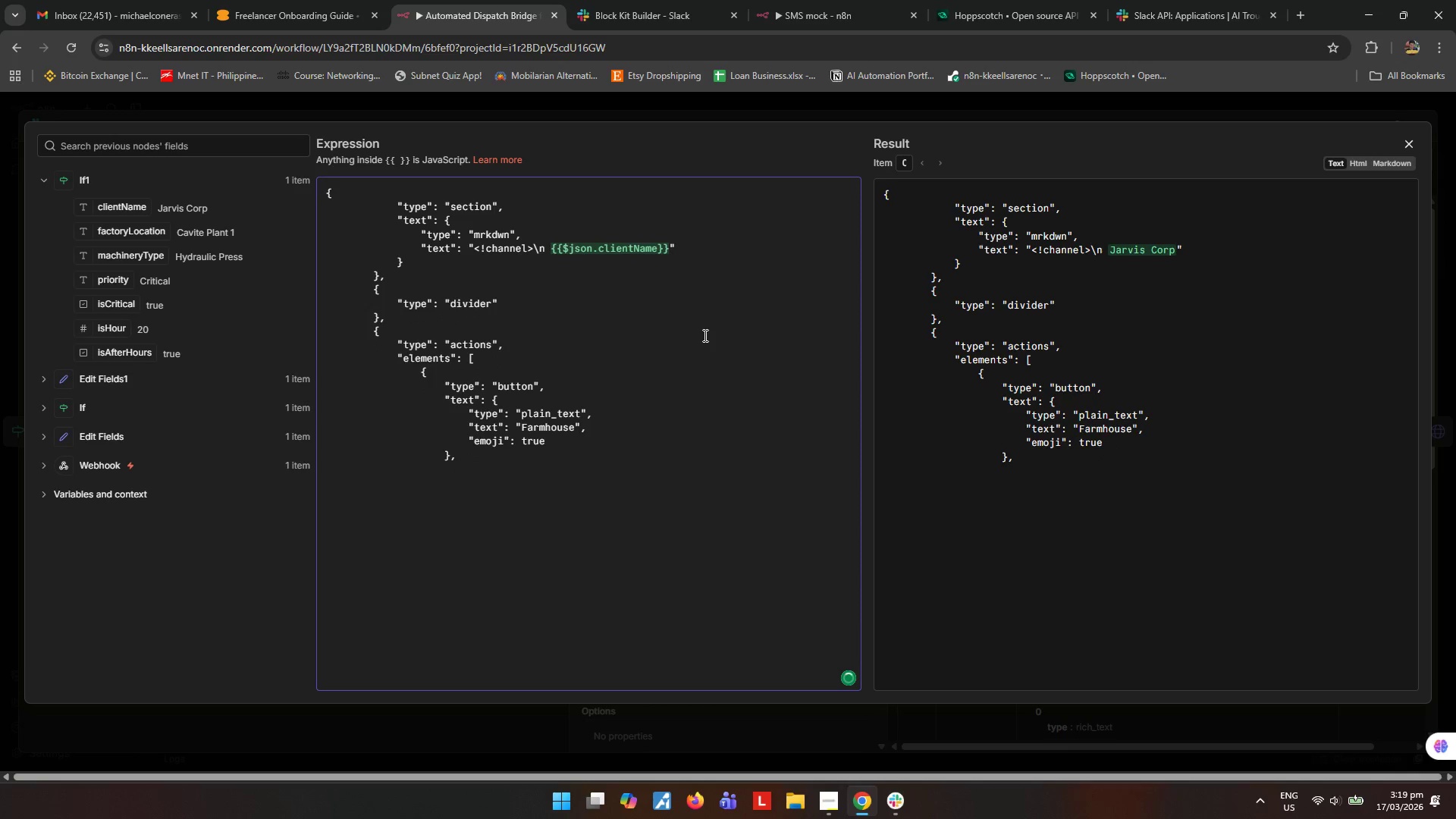 
scroll: coordinate [486, 300], scroll_direction: up, amount: 2.0
 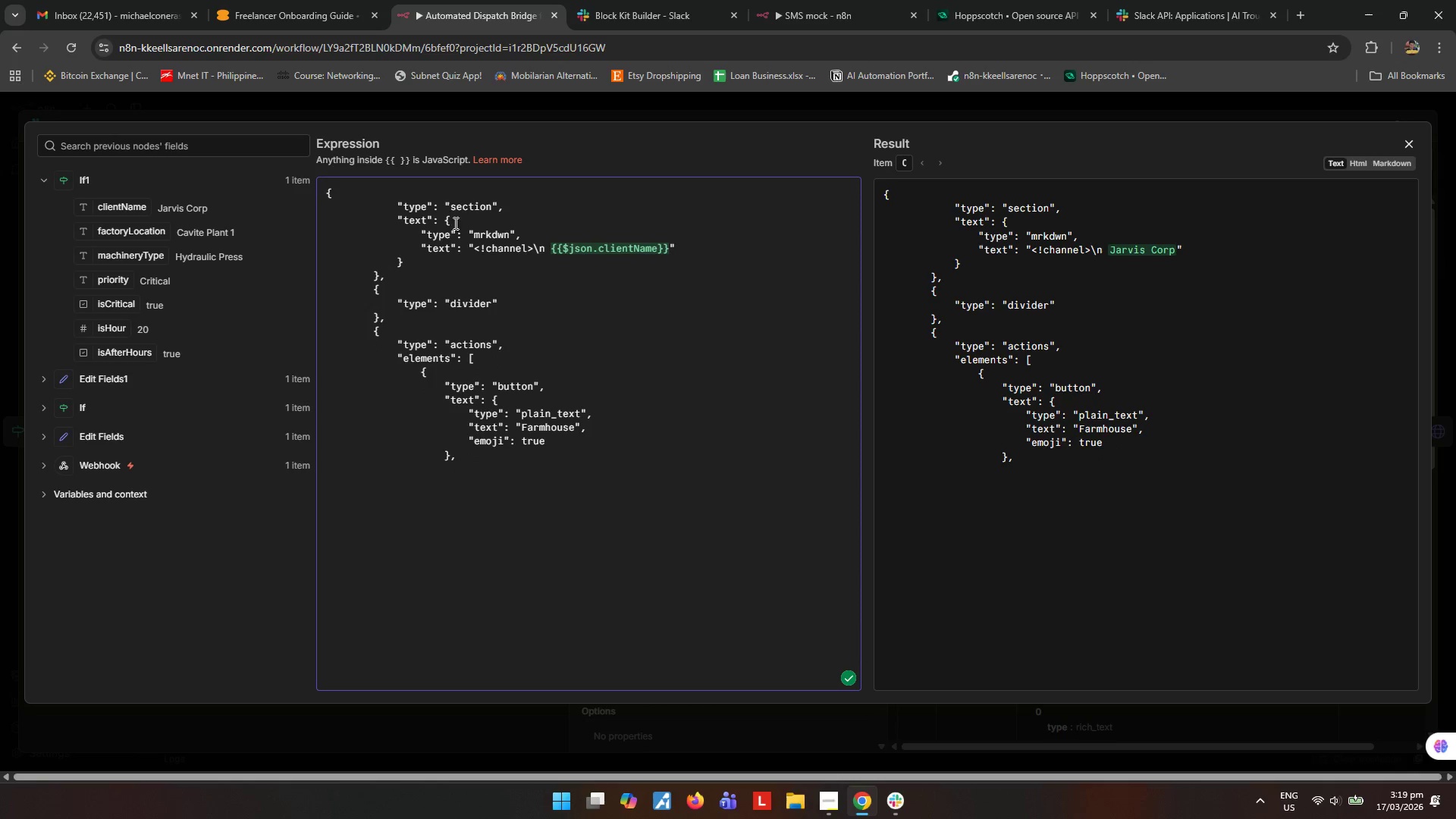 
left_click_drag(start_coordinate=[394, 265], to_coordinate=[410, 267])
 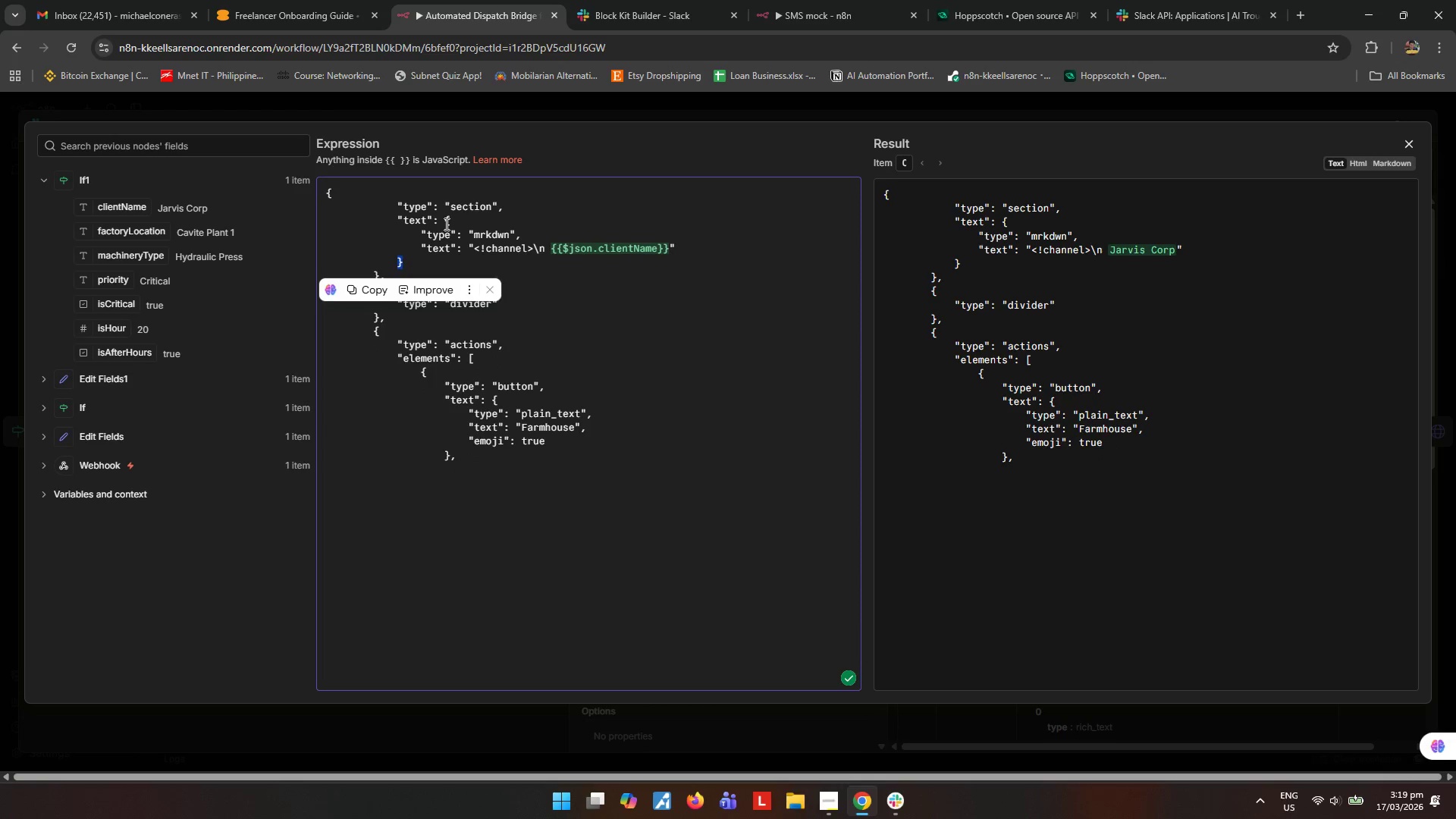 
left_click_drag(start_coordinate=[445, 224], to_coordinate=[450, 224])
 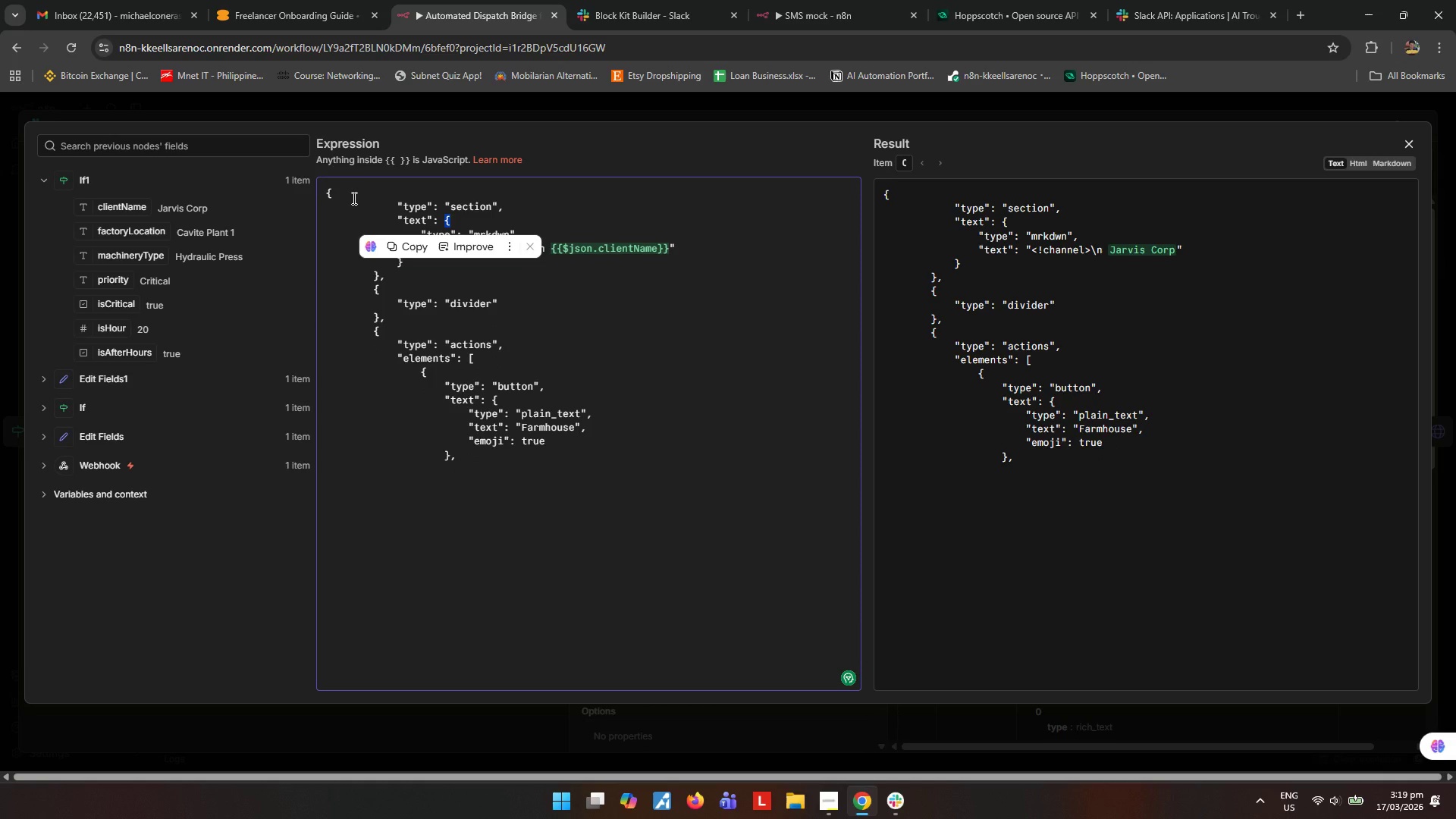 
scroll: coordinate [353, 198], scroll_direction: up, amount: 3.0
 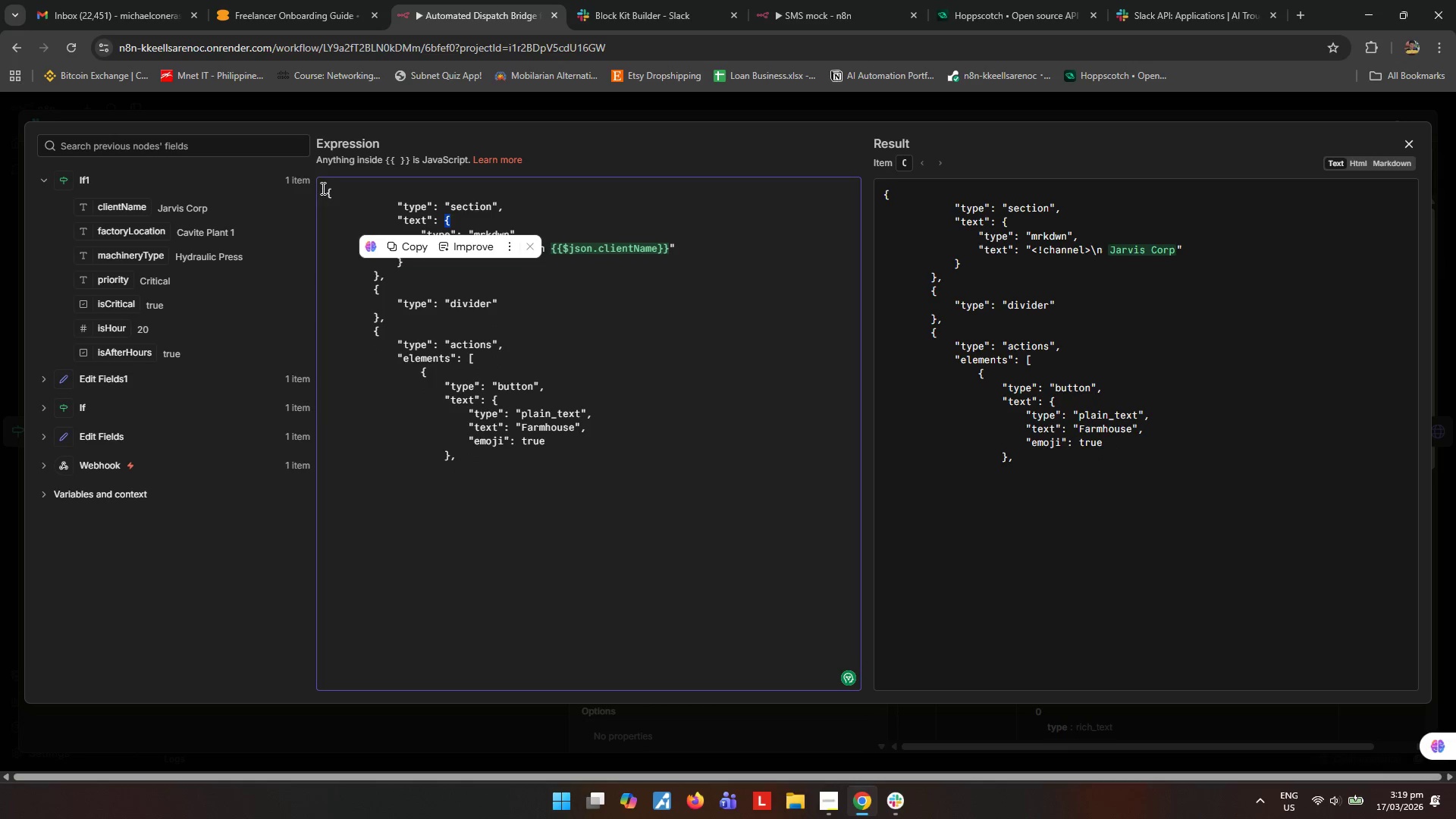 
left_click_drag(start_coordinate=[322, 188], to_coordinate=[340, 193])
 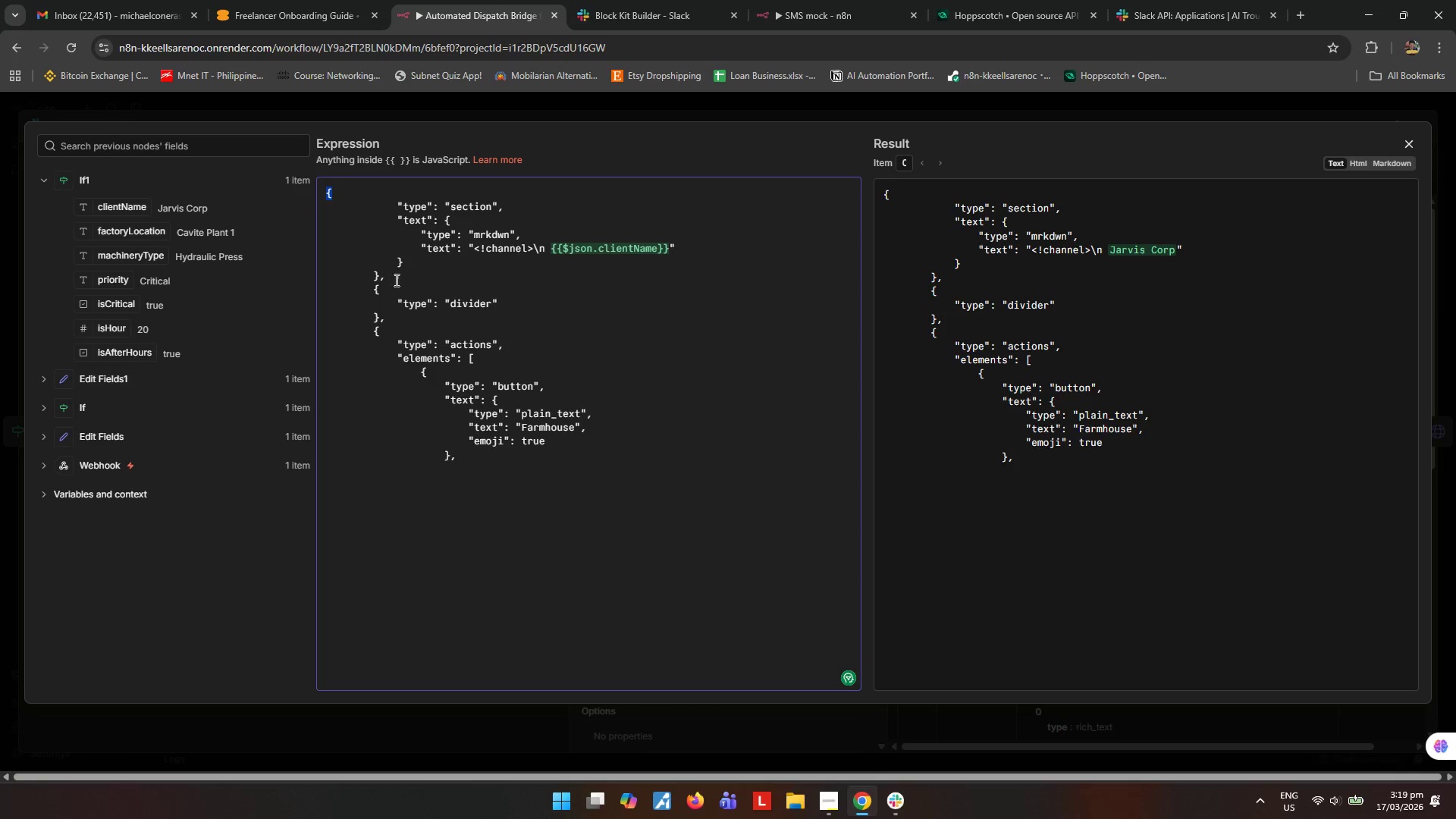 
left_click_drag(start_coordinate=[518, 309], to_coordinate=[325, 296])
 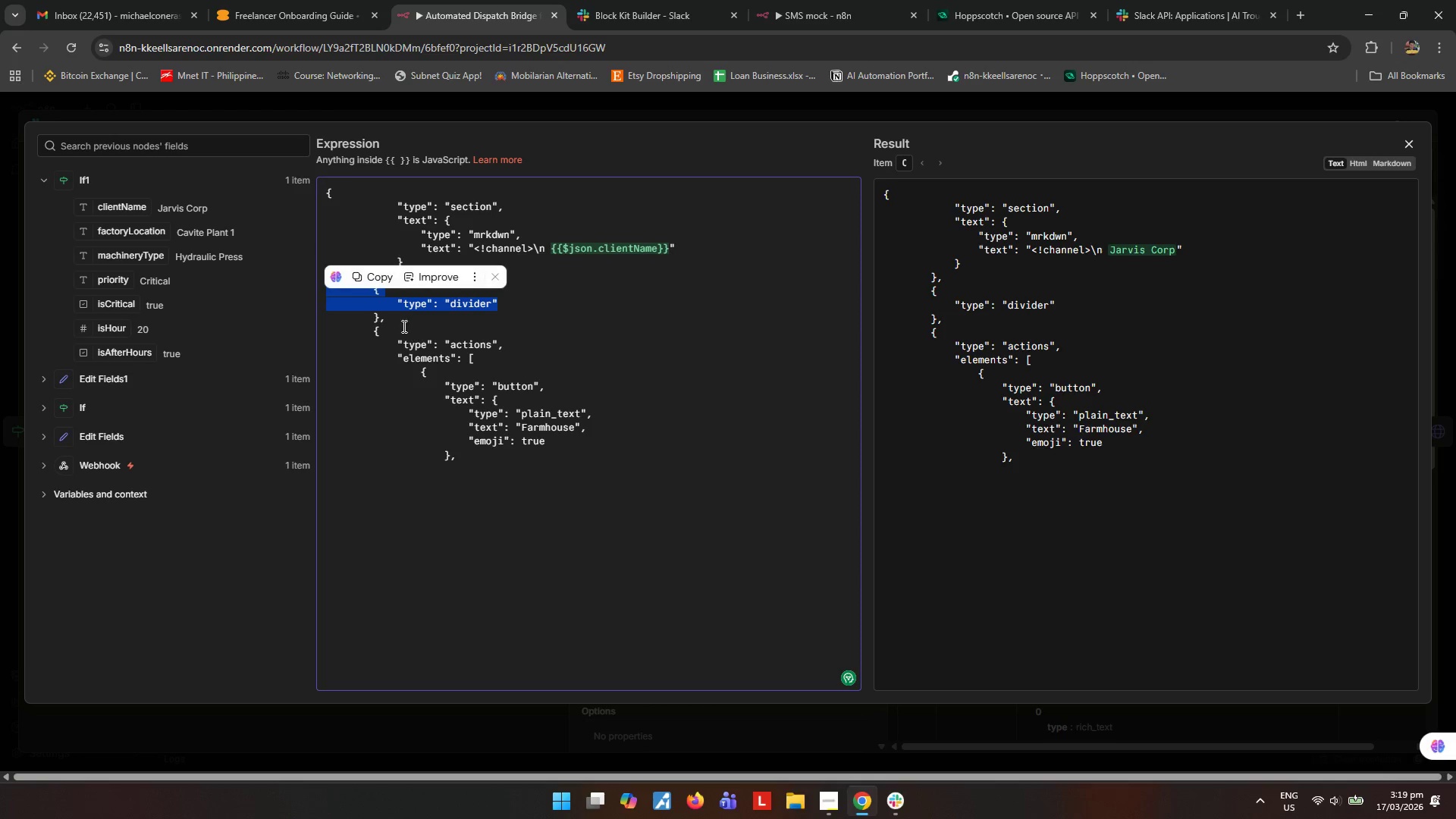 
left_click_drag(start_coordinate=[397, 324], to_coordinate=[307, 295])
 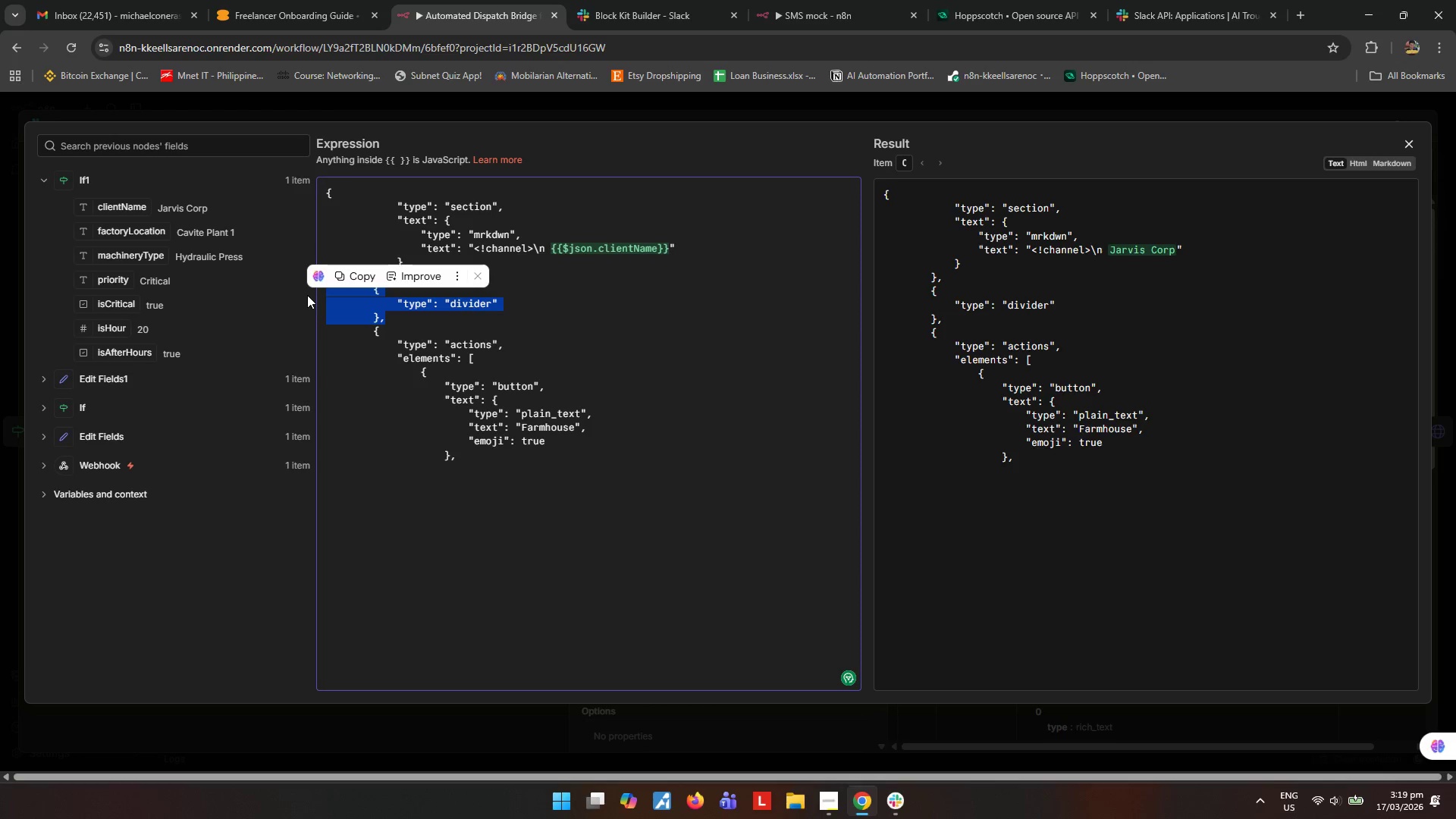 
key(Backspace)
 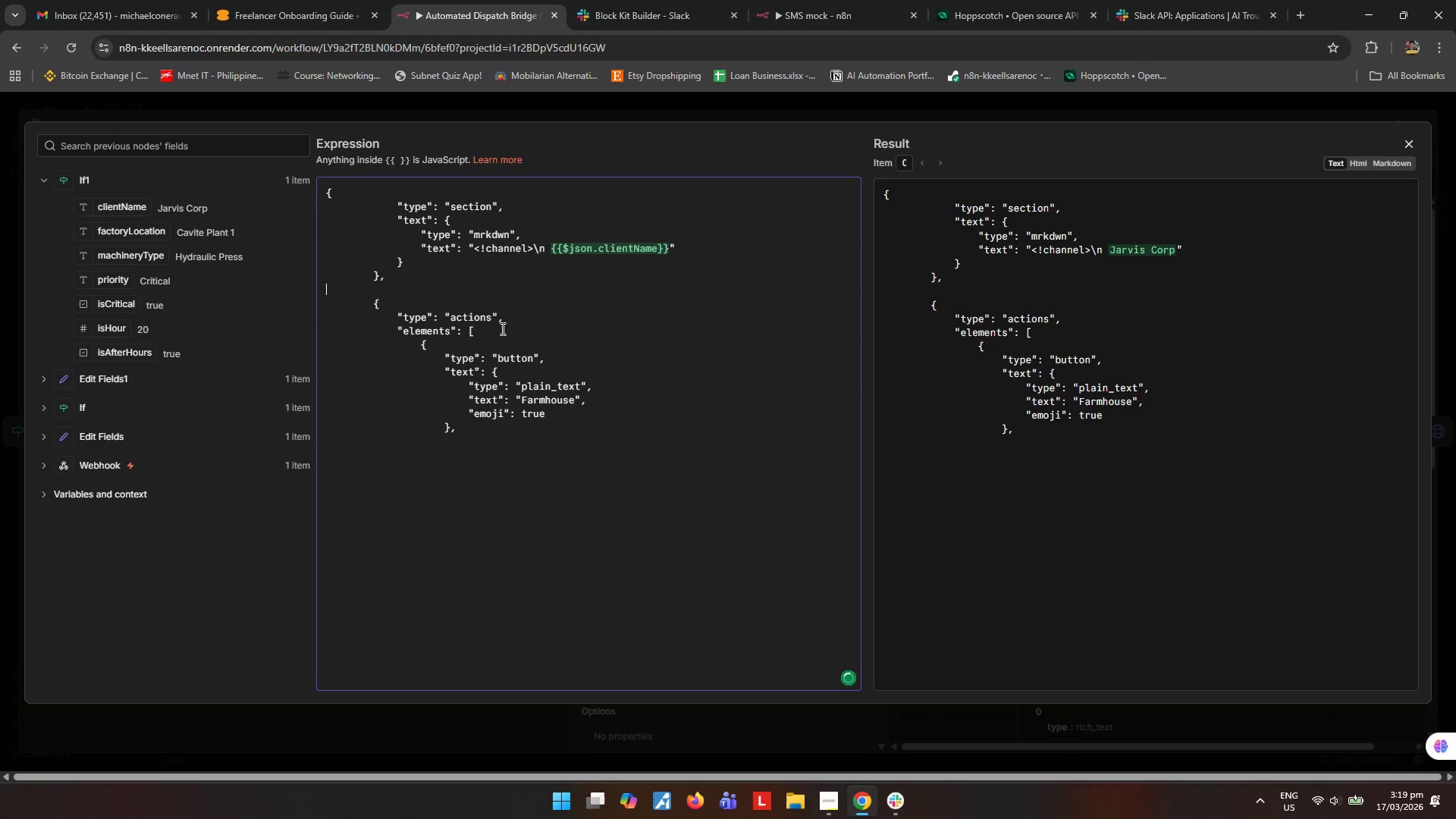 
scroll: coordinate [511, 366], scroll_direction: up, amount: 1.0
 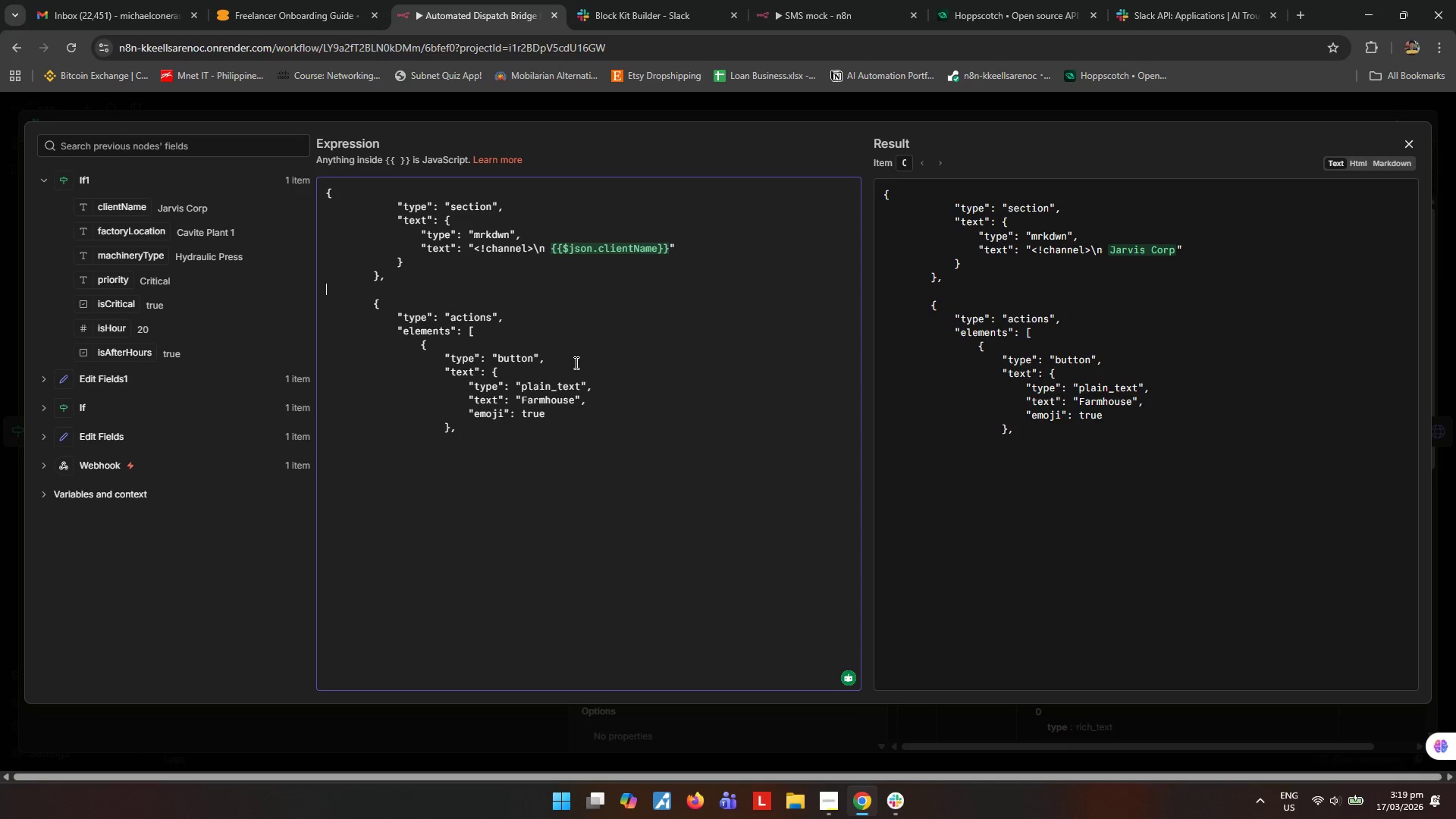 
wait(5.76)
 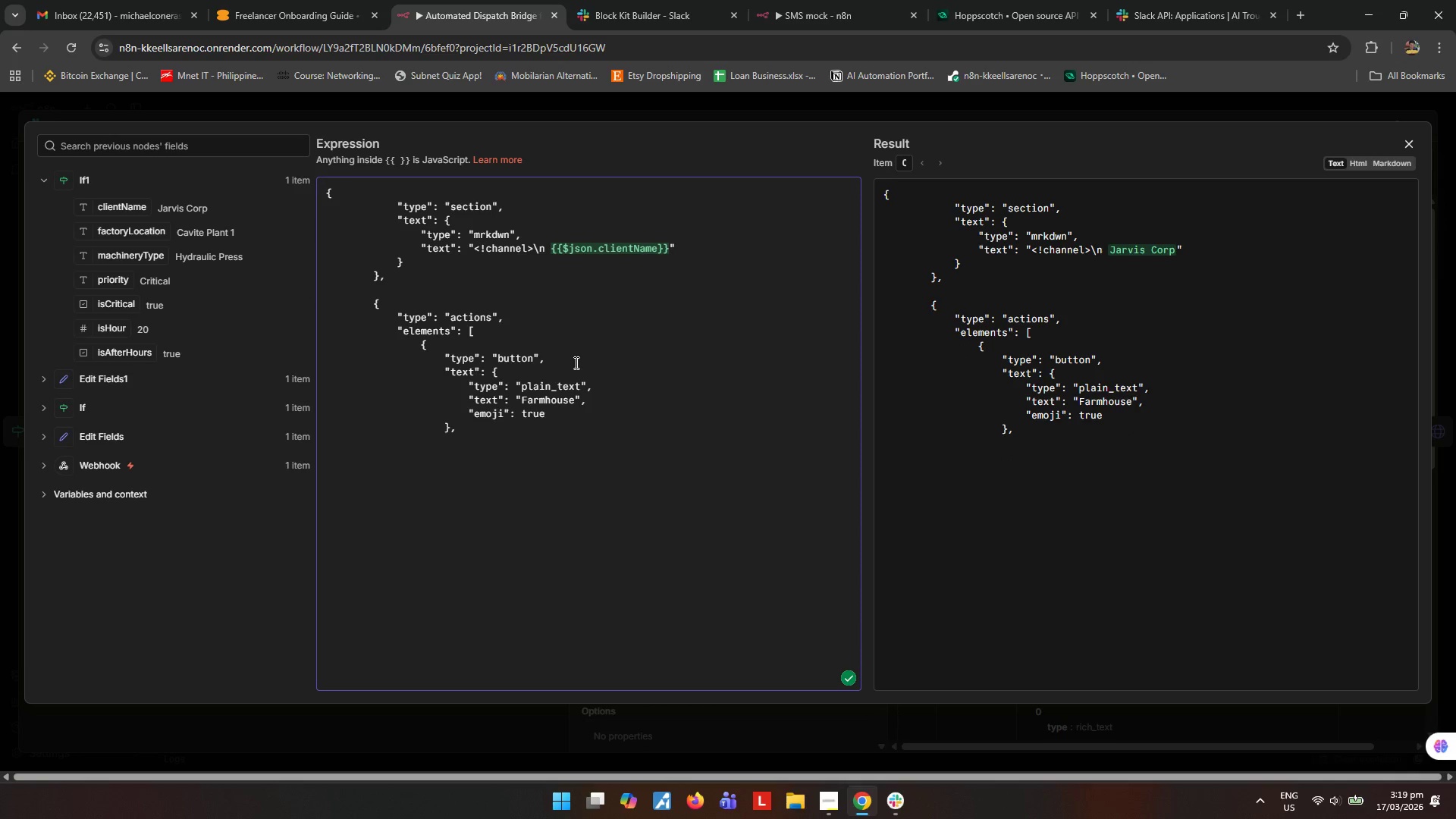 
left_click_drag(start_coordinate=[488, 322], to_coordinate=[460, 322])
 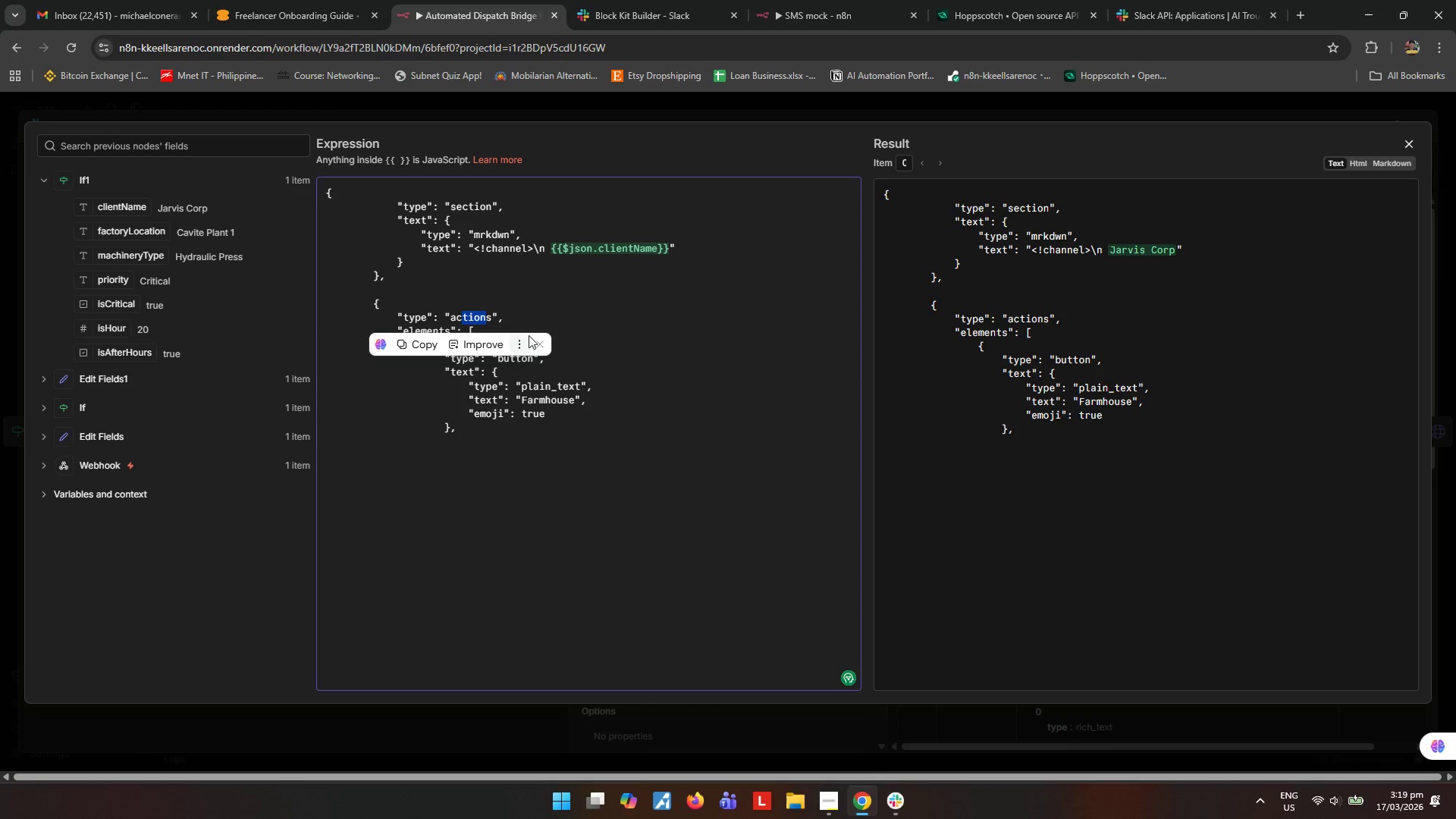 
left_click([533, 308])
 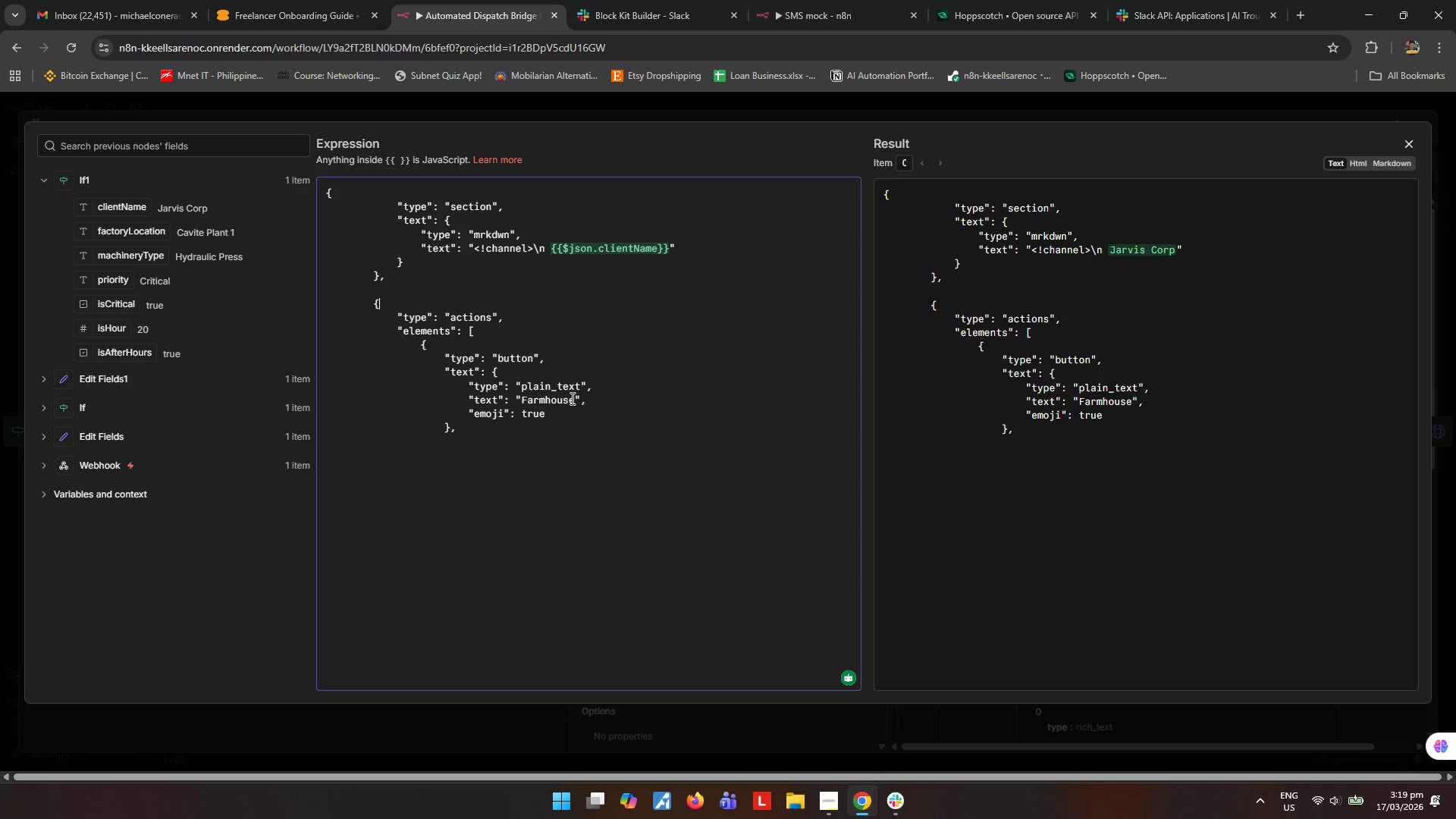 
wait(12.45)
 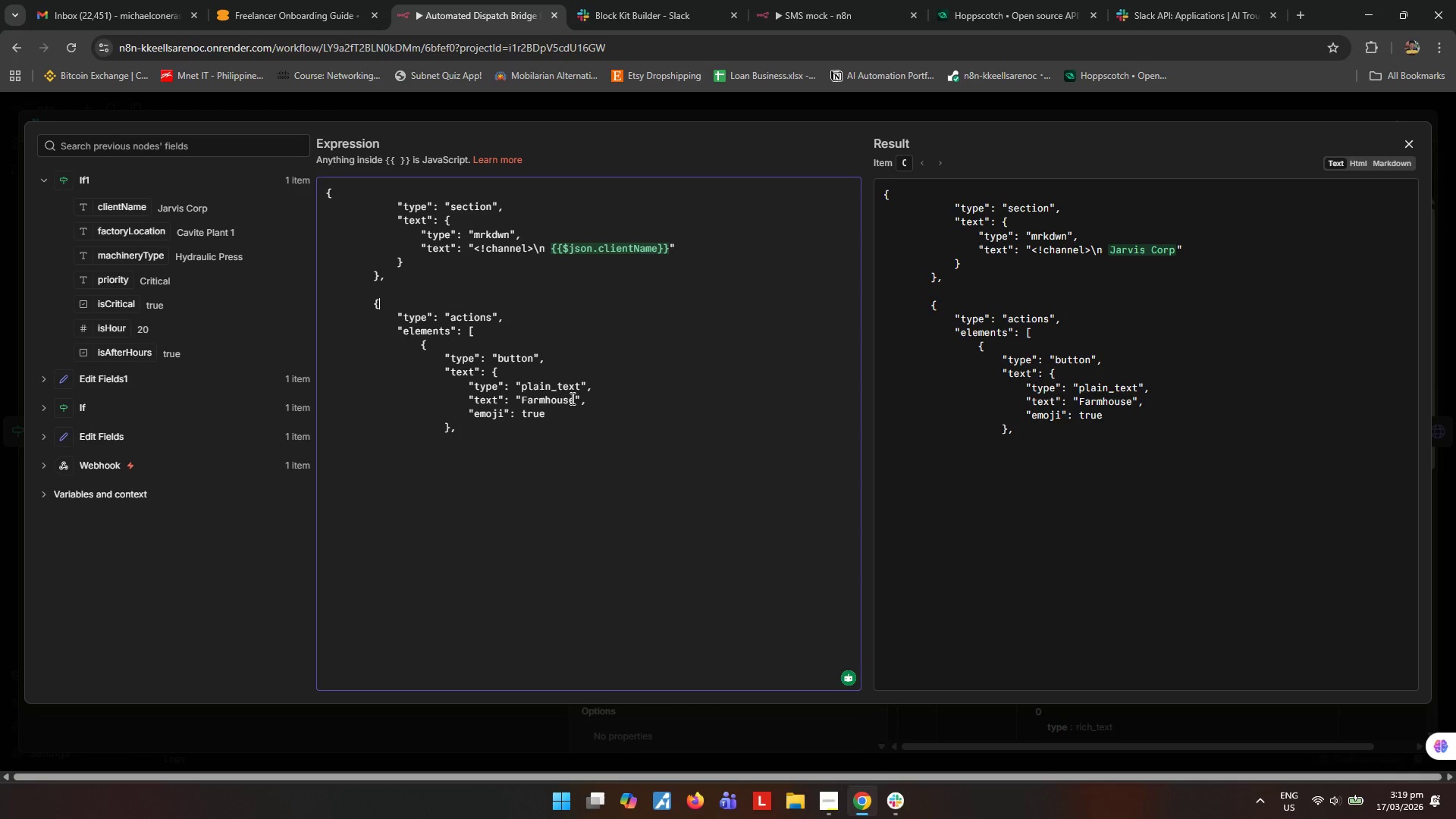 
left_click([517, 397])
 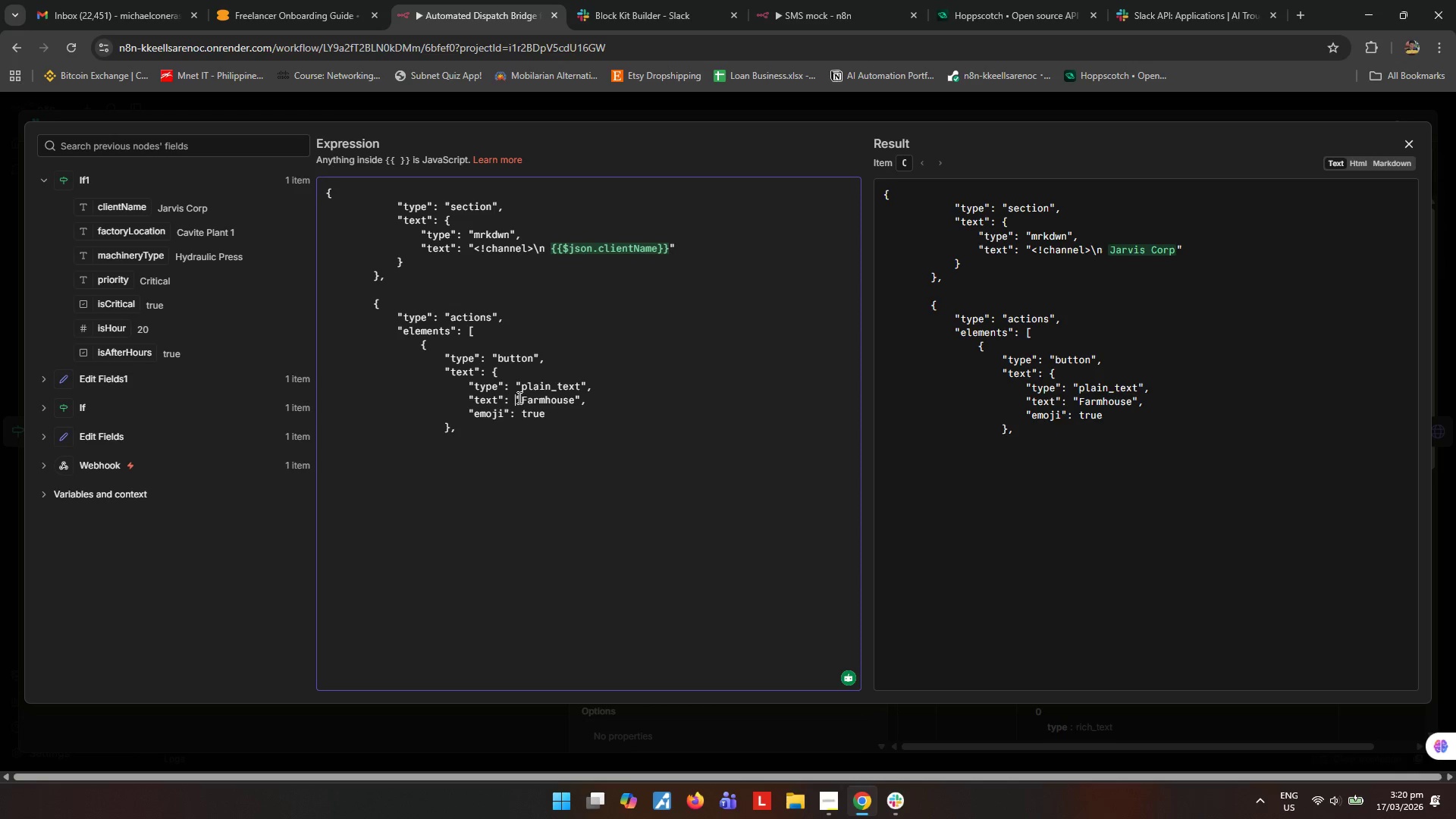 
key(Shift+ShiftRight)
 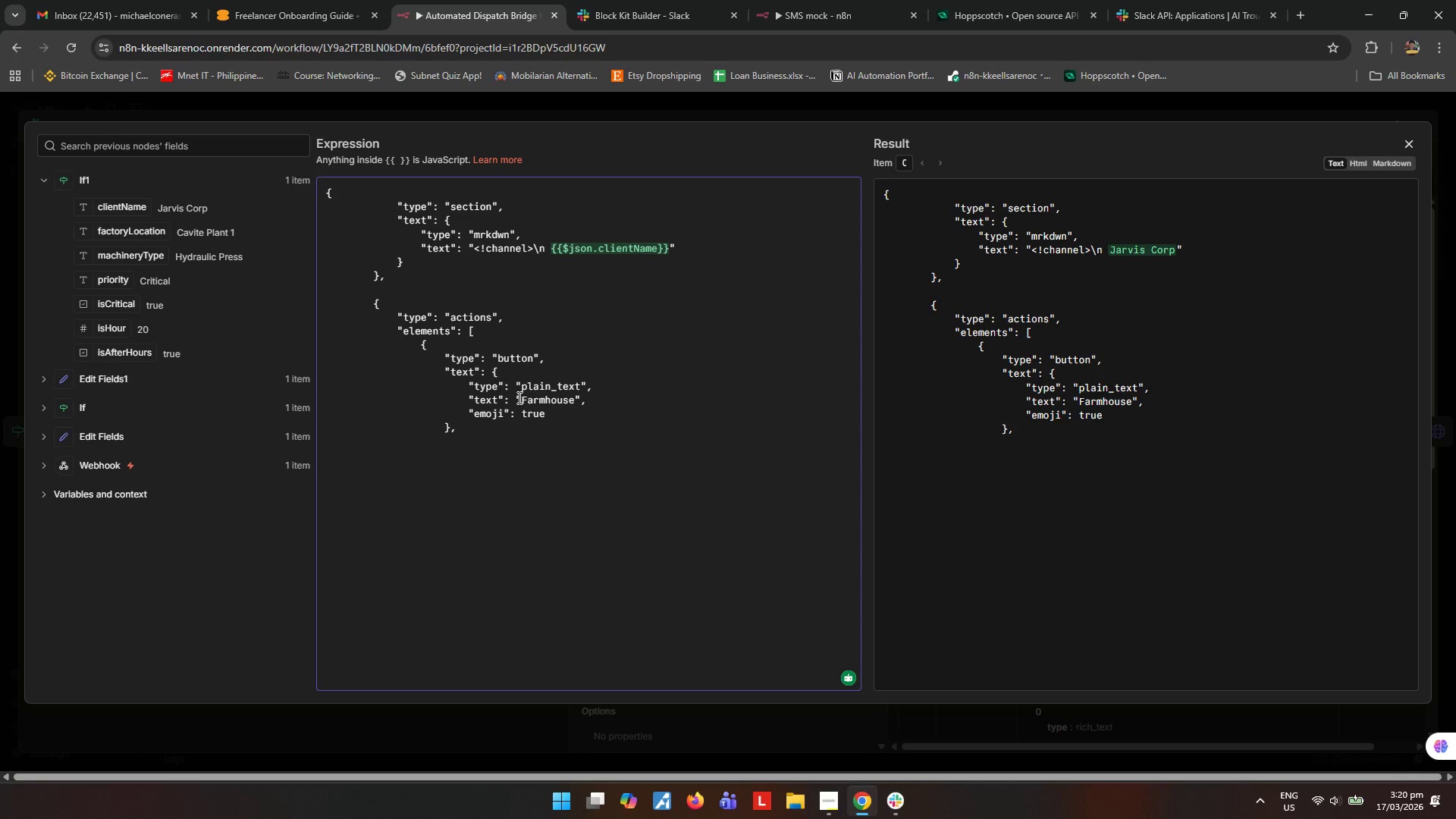 
key(Shift+BracketLeft)
 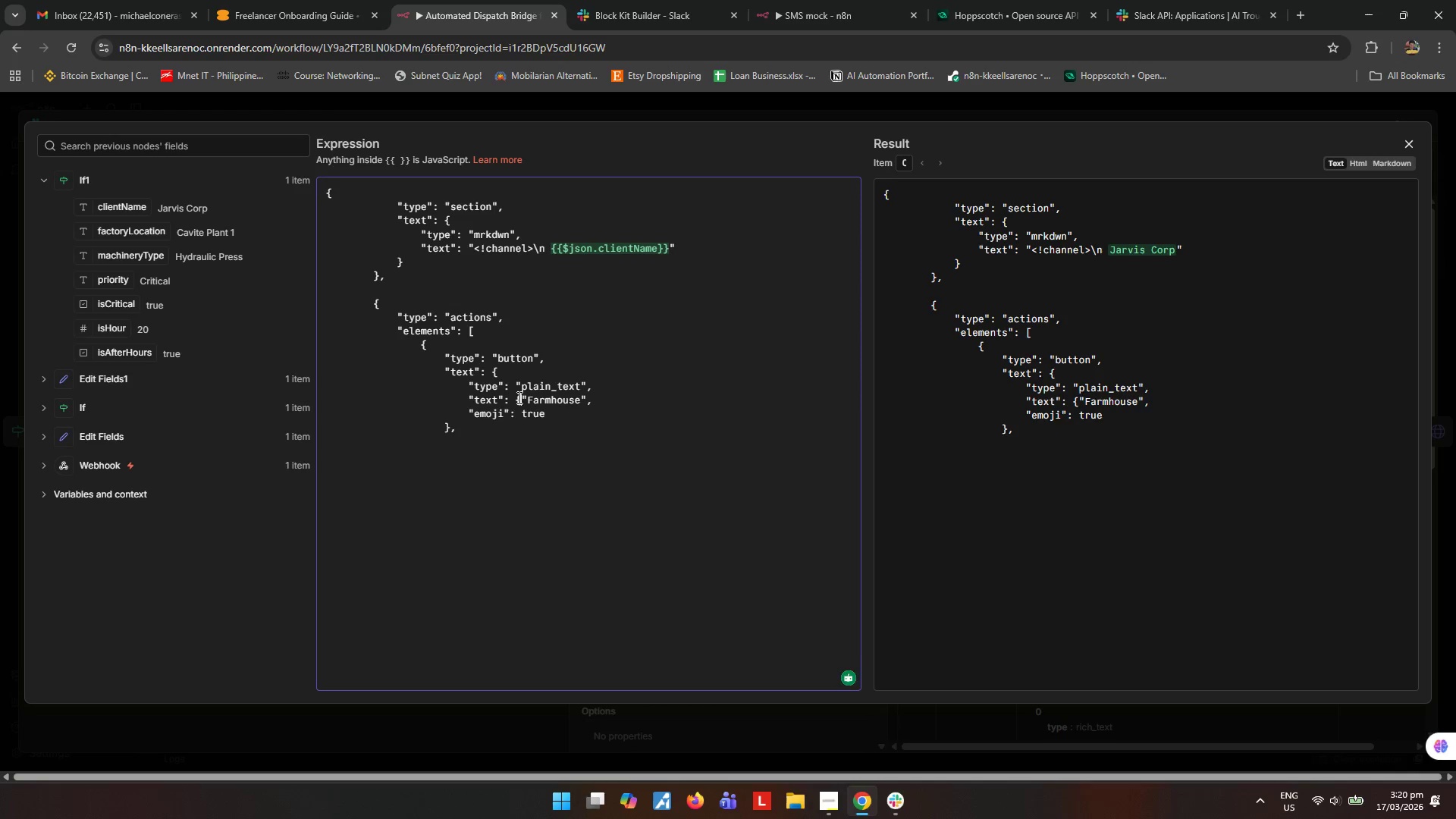 
hold_key(key=ArrowRight, duration=0.84)
 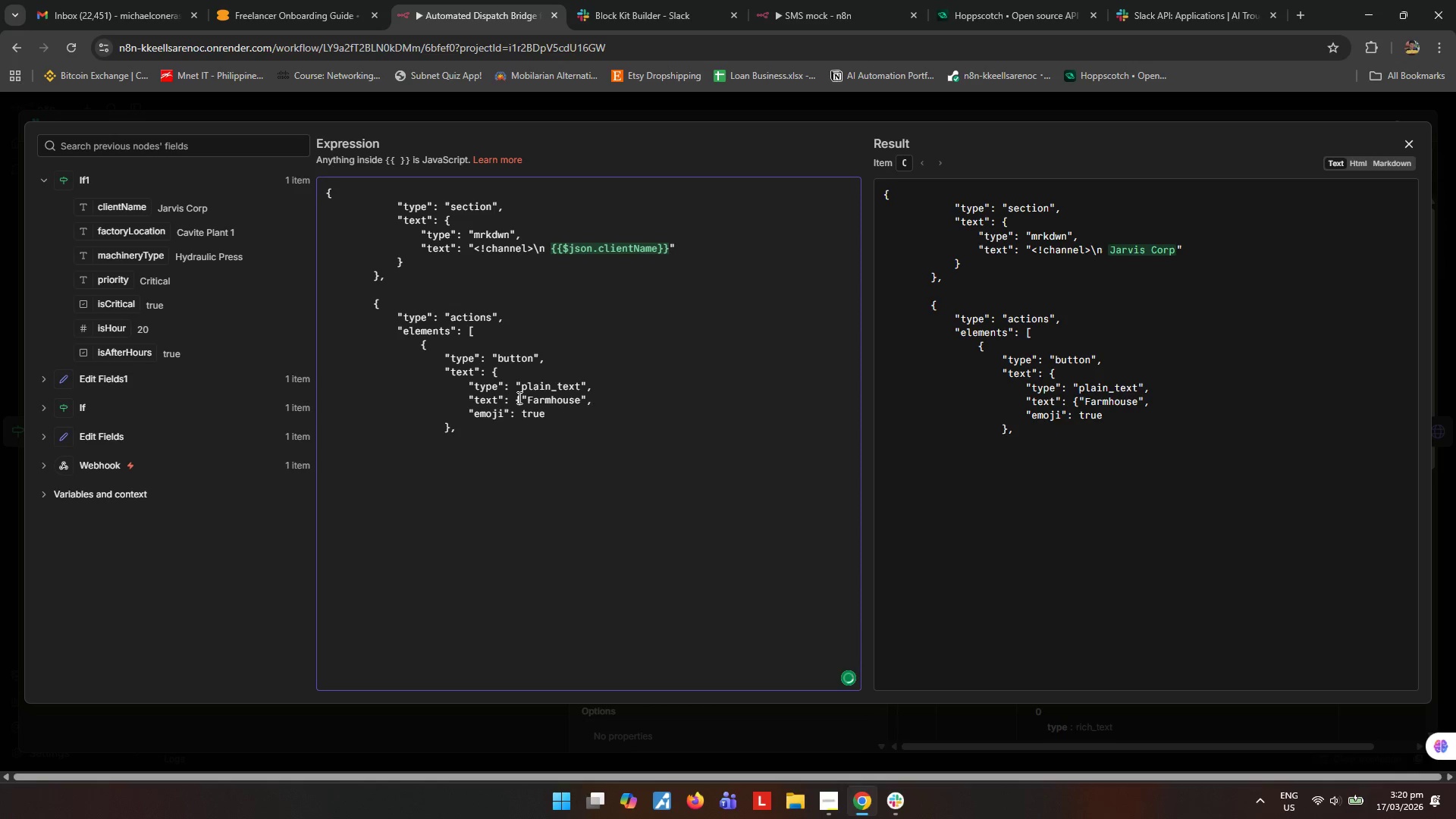 
key(Shift+BracketRight)
 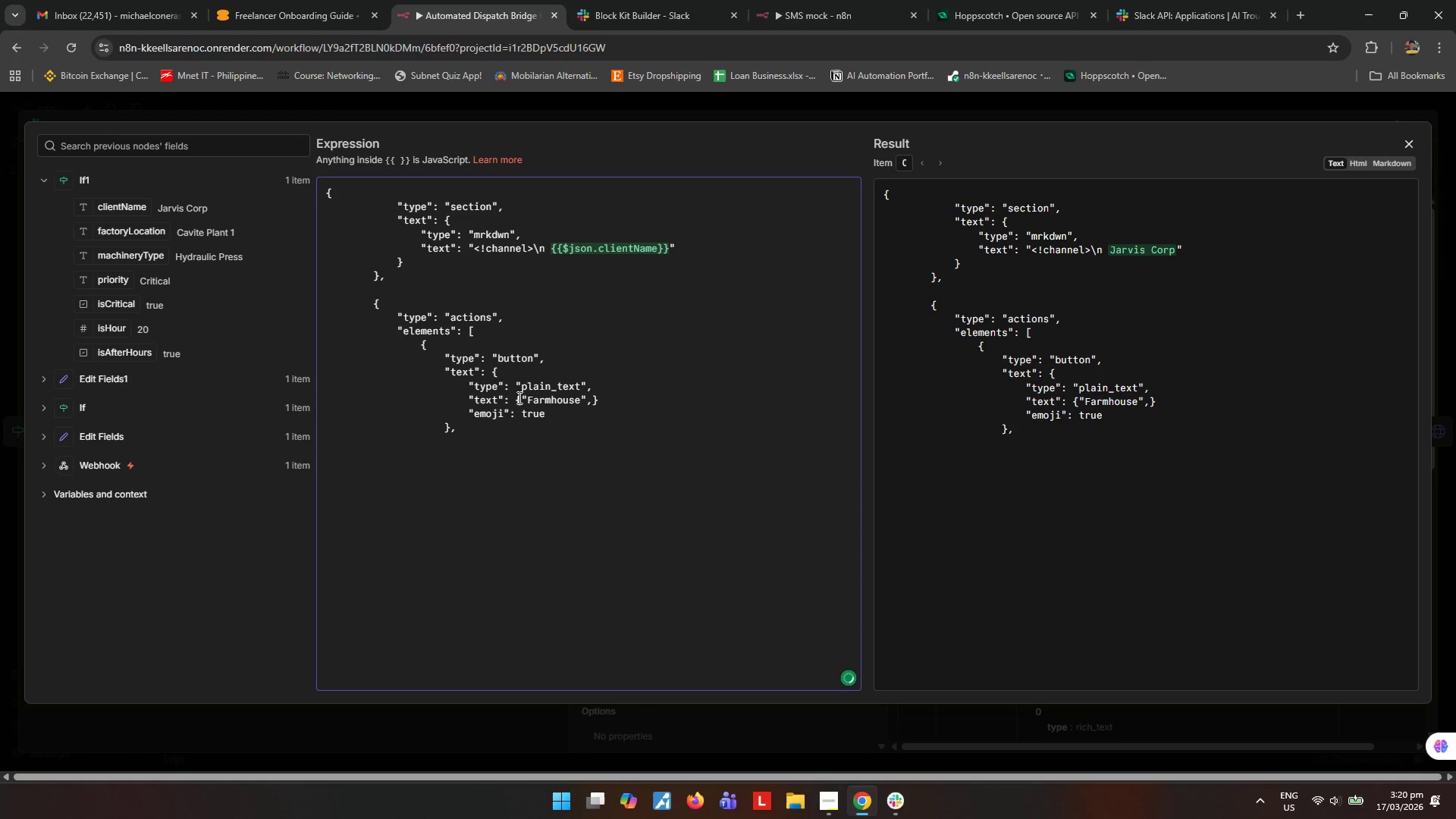 
hold_key(key=ArrowLeft, duration=0.81)
 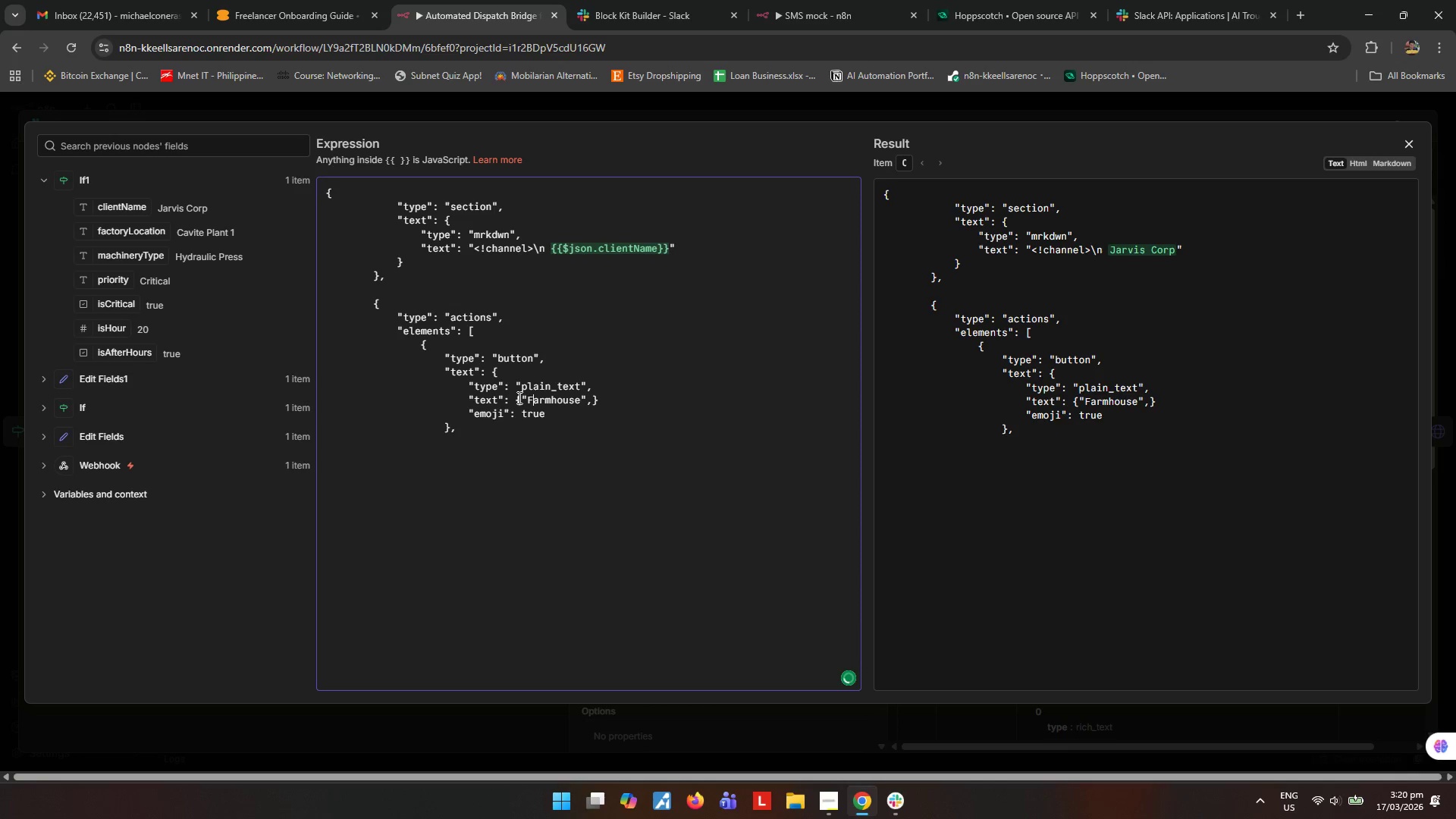 
hold_key(key=ArrowRight, duration=0.67)
 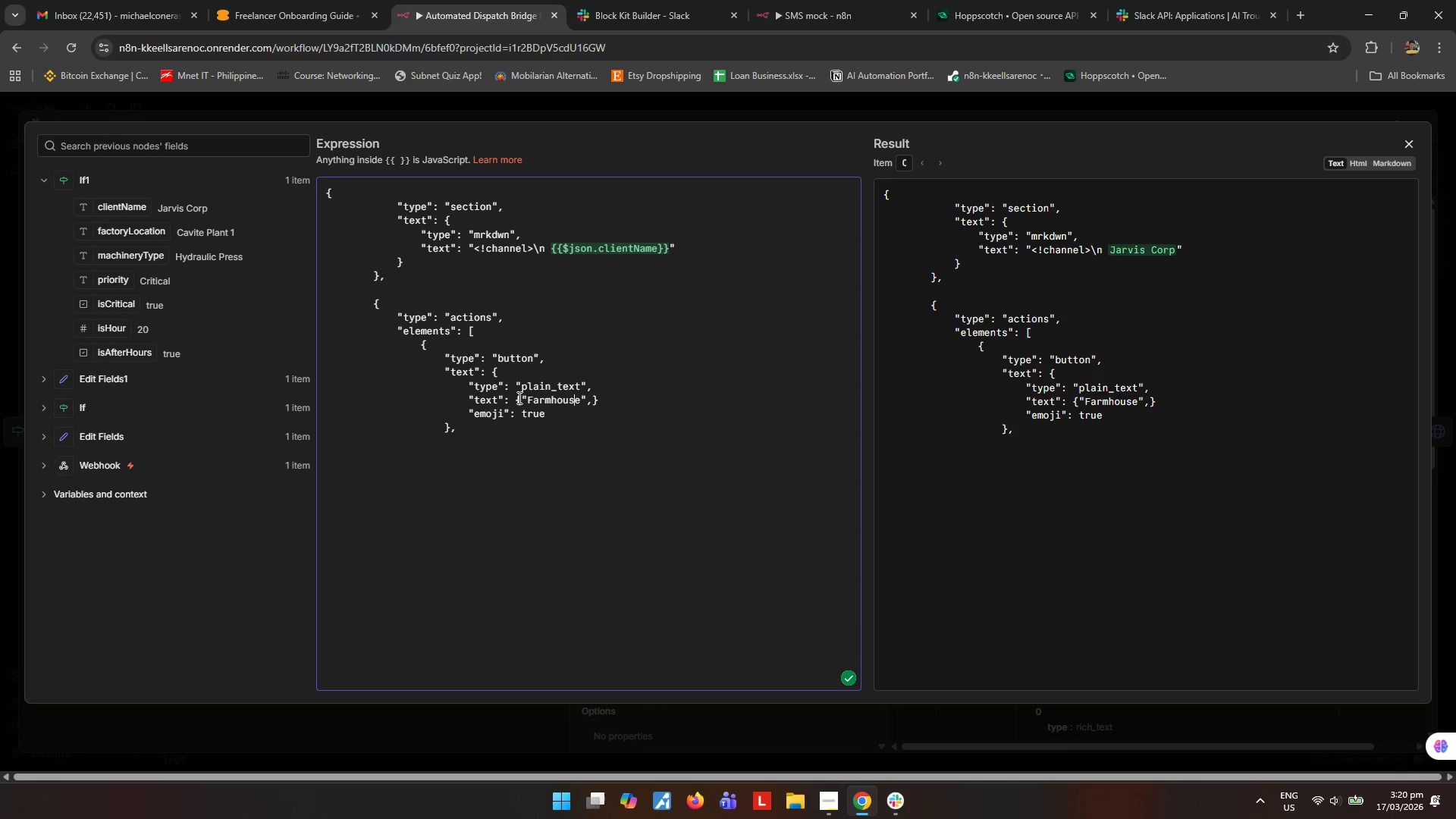 
key(ArrowRight)
 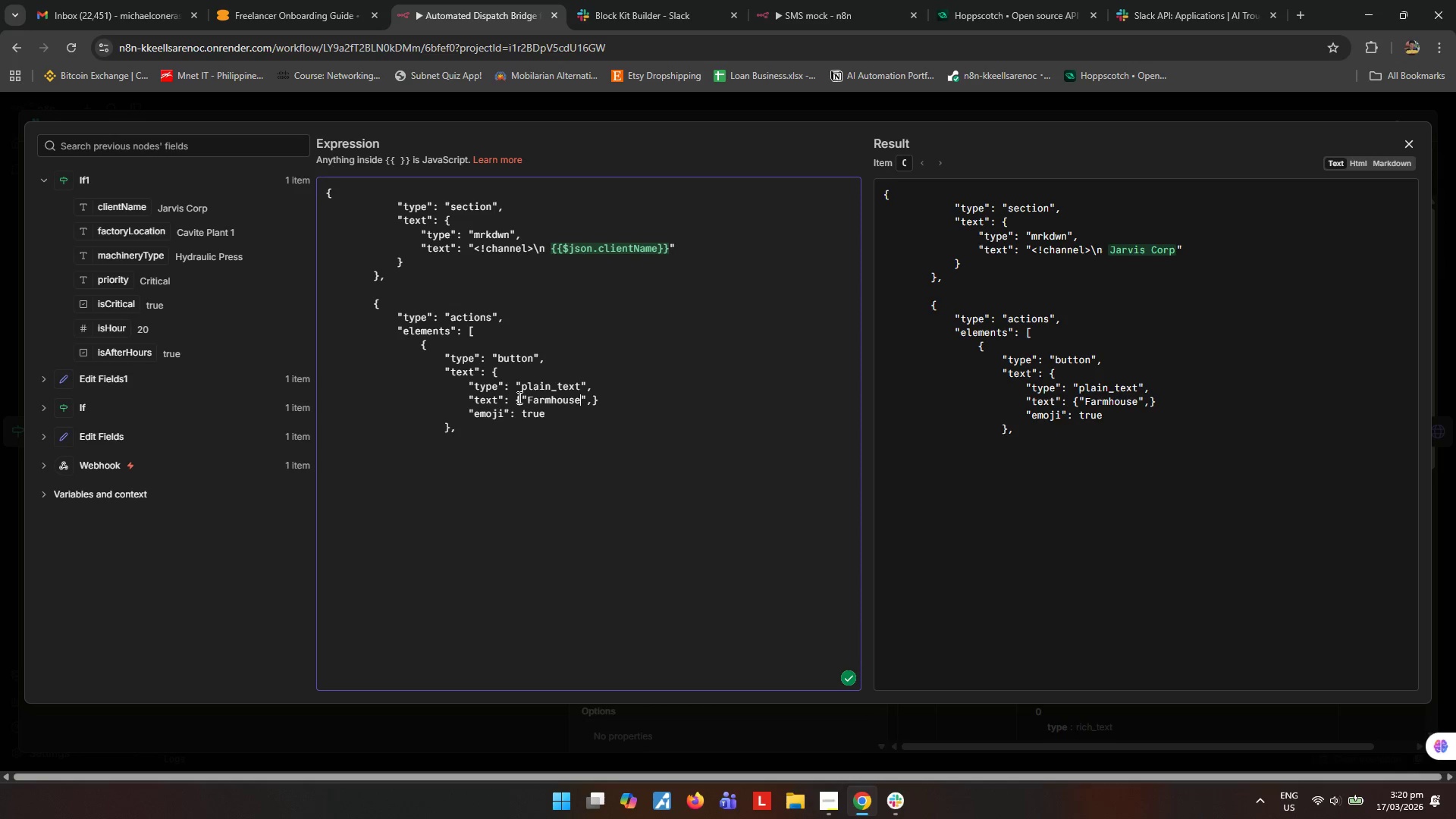 
key(ArrowRight)
 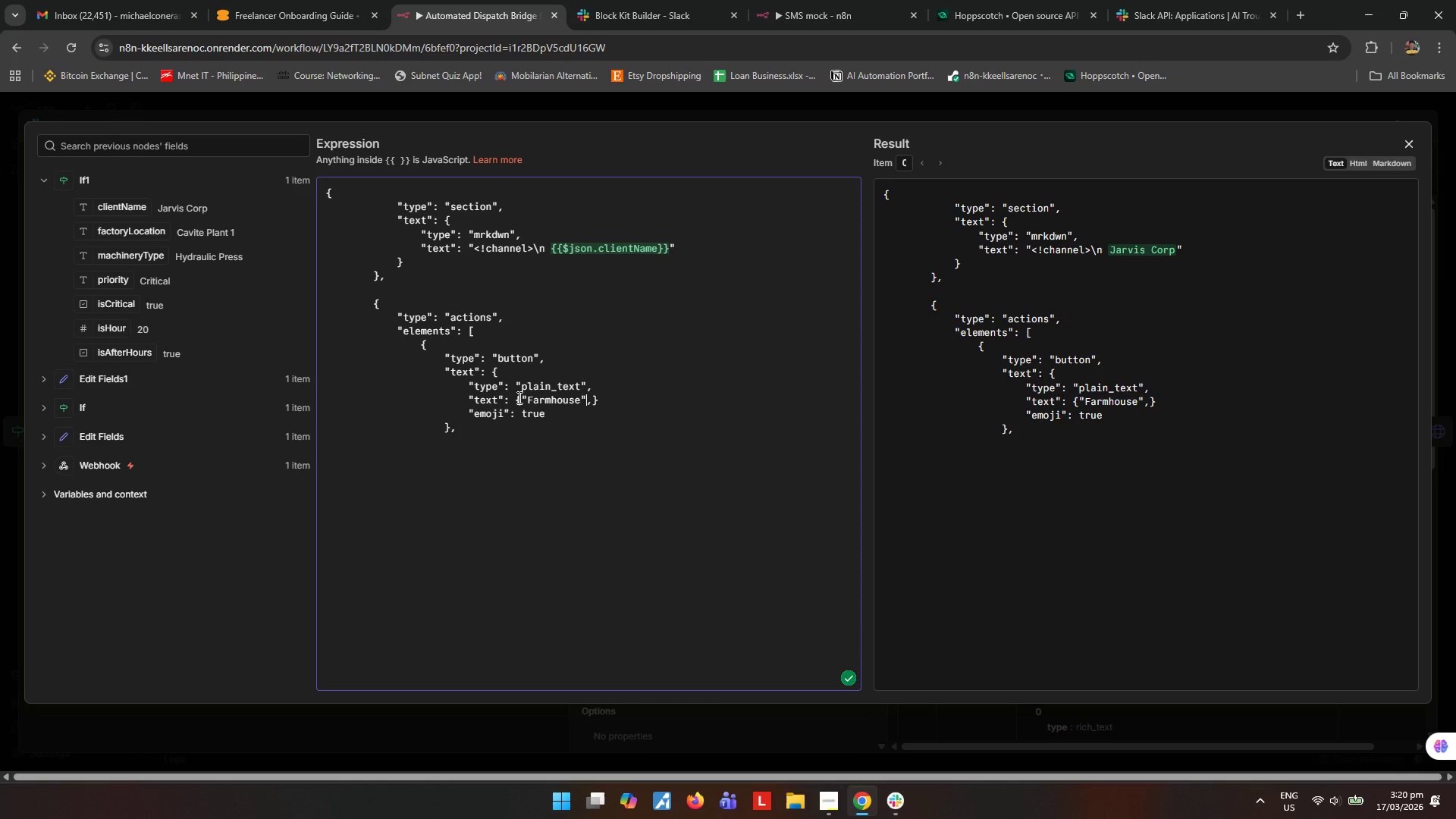 
key(Backspace)
 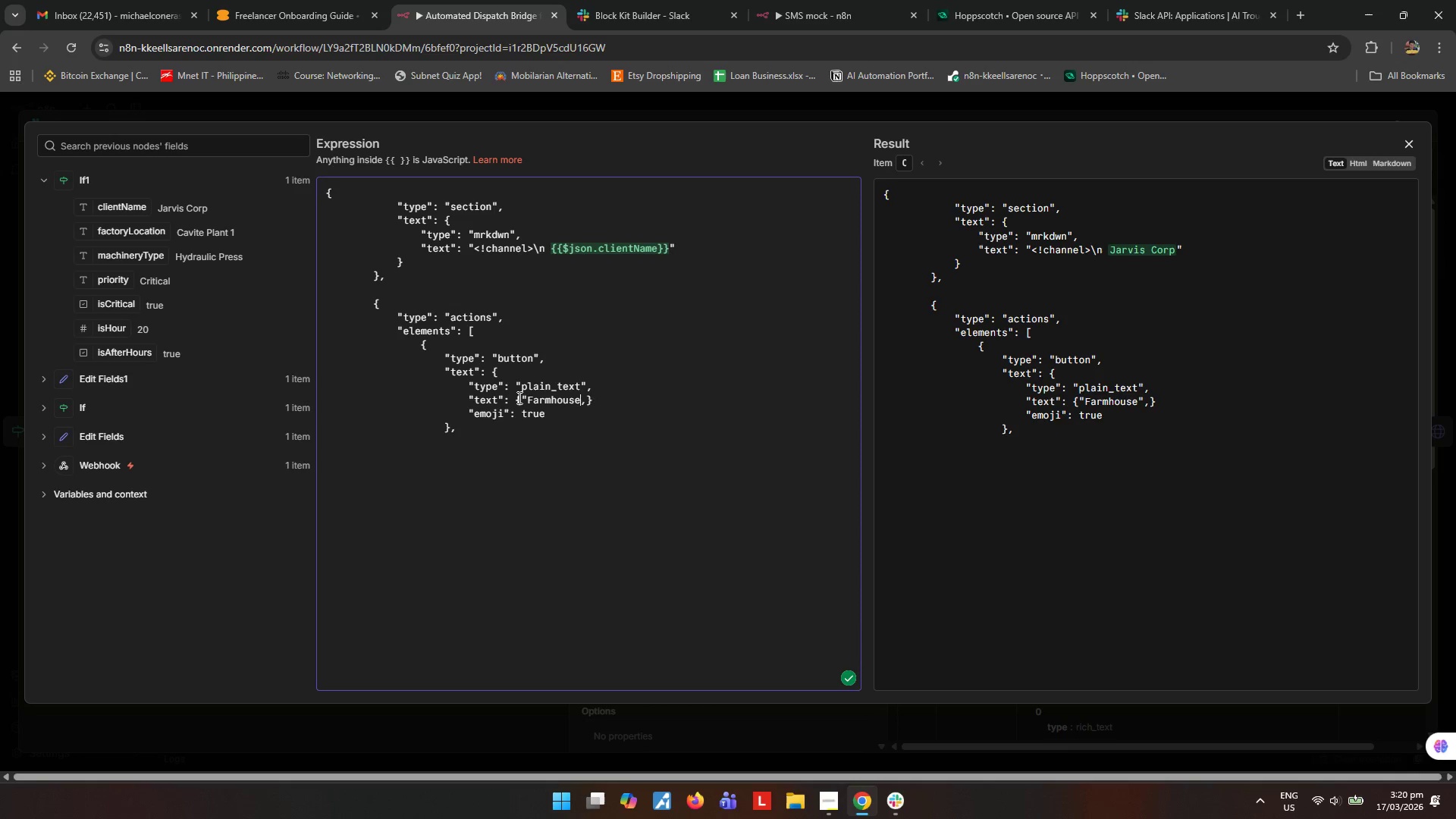 
key(Backspace)
 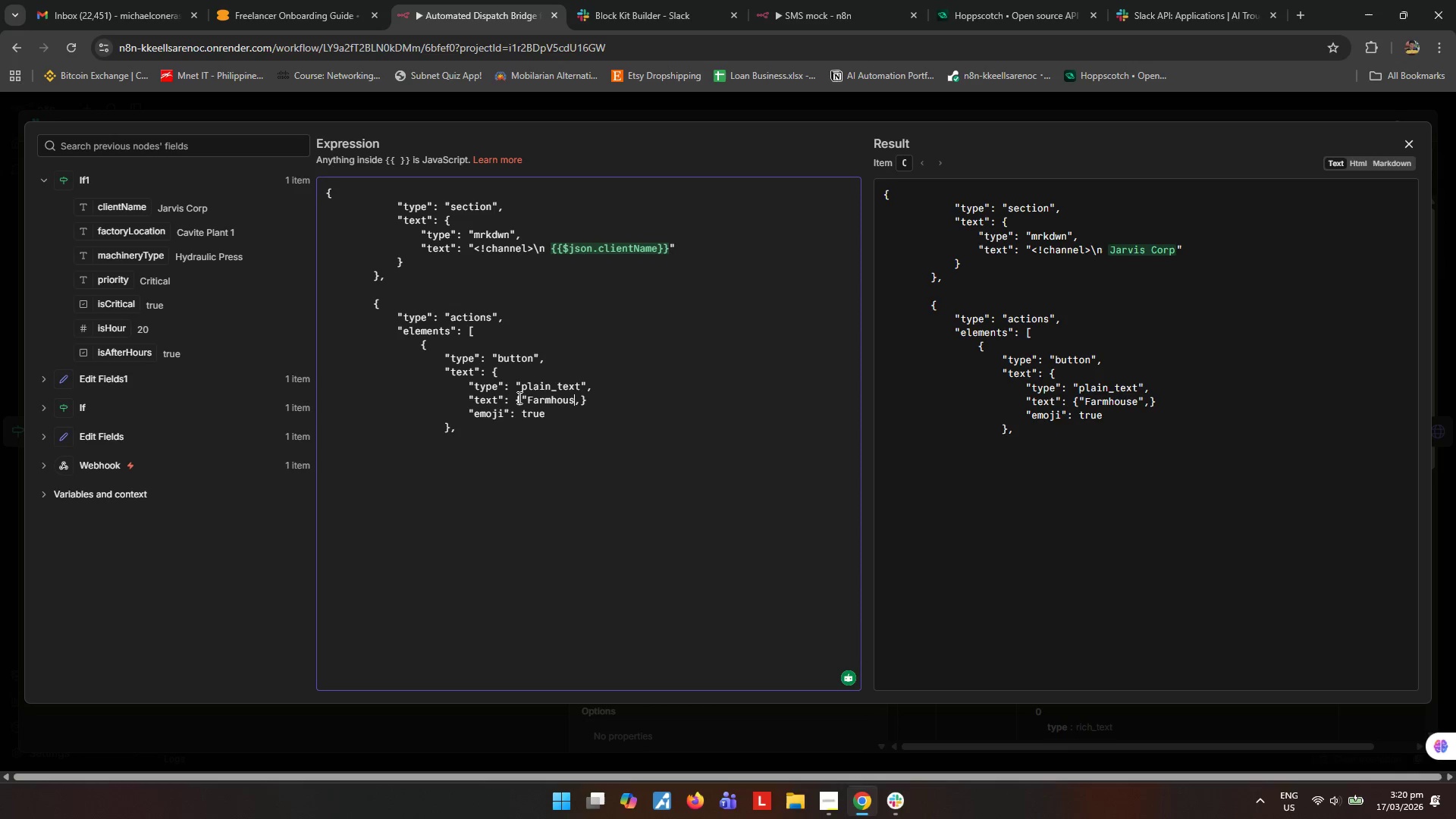 
key(Backspace)
 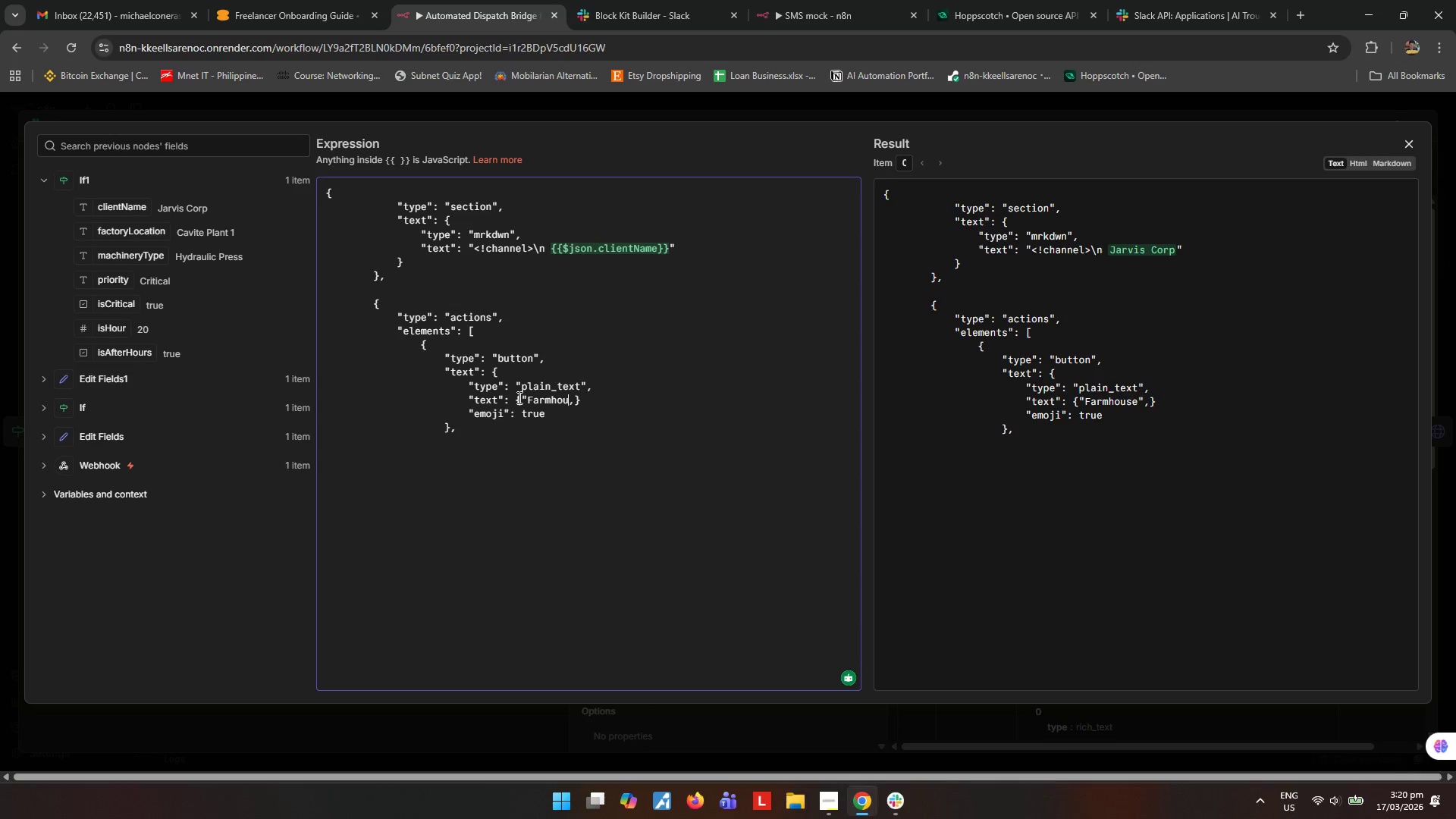 
key(Backspace)
 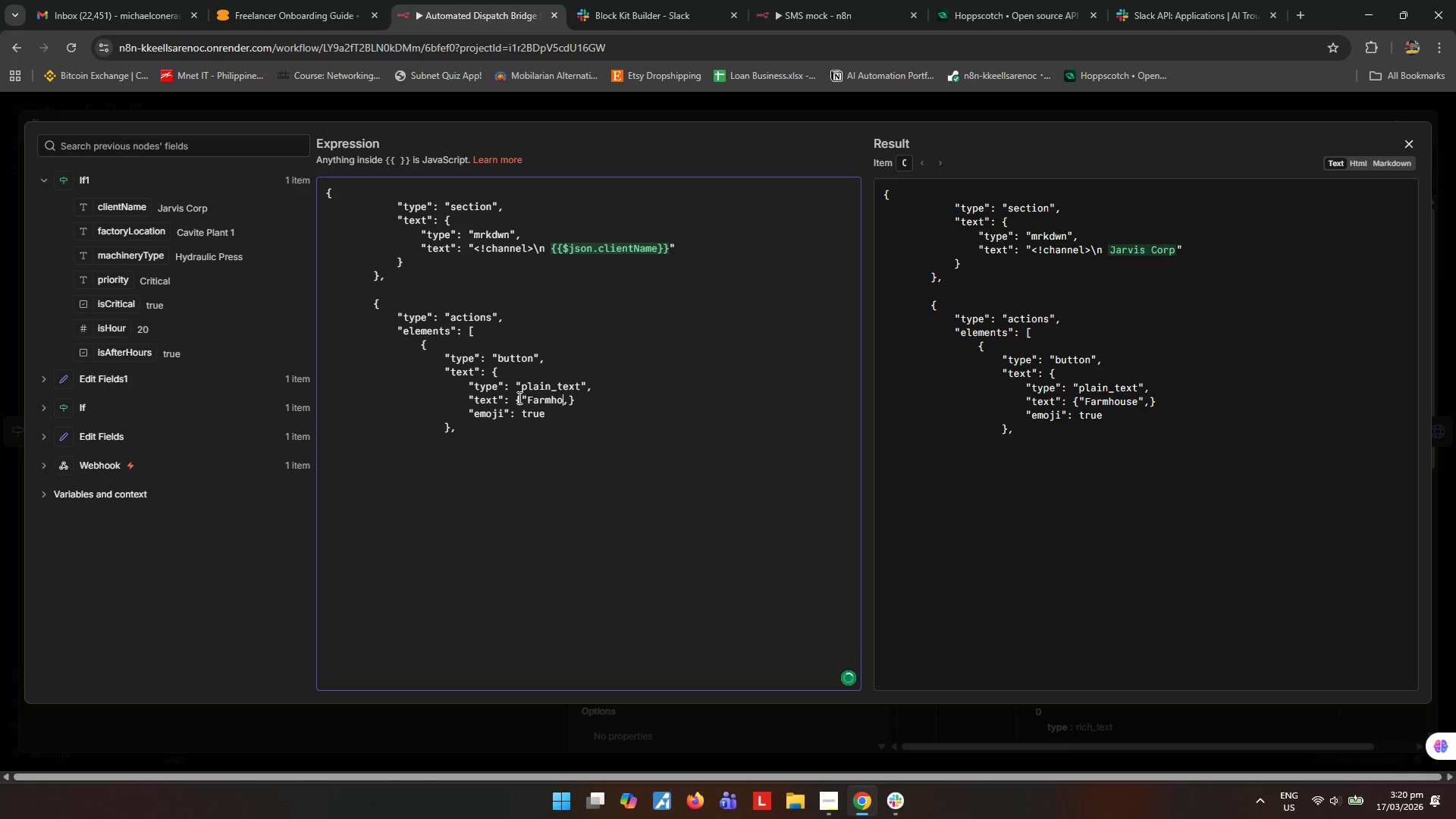 
key(Backspace)
 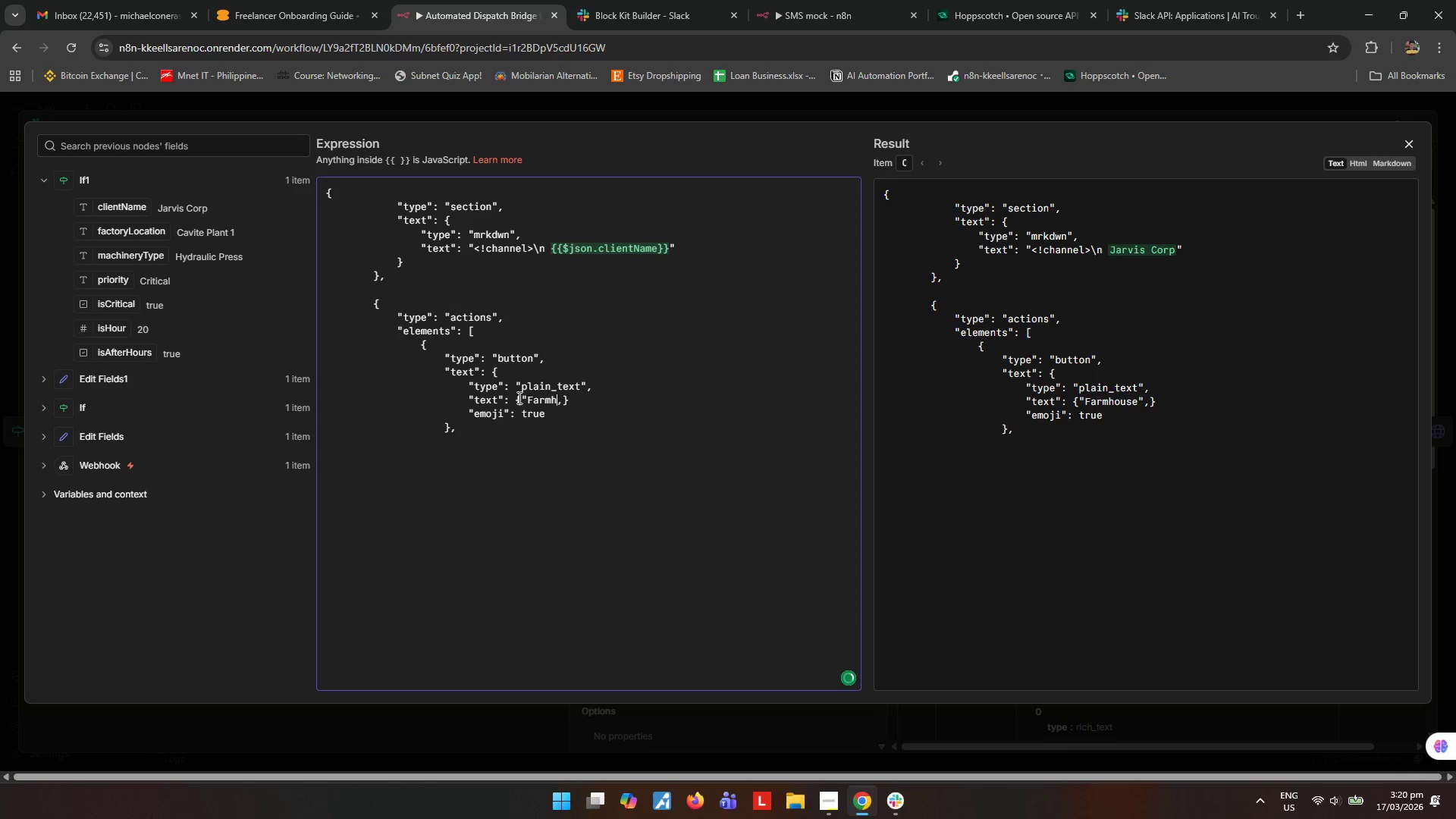 
key(Backspace)
 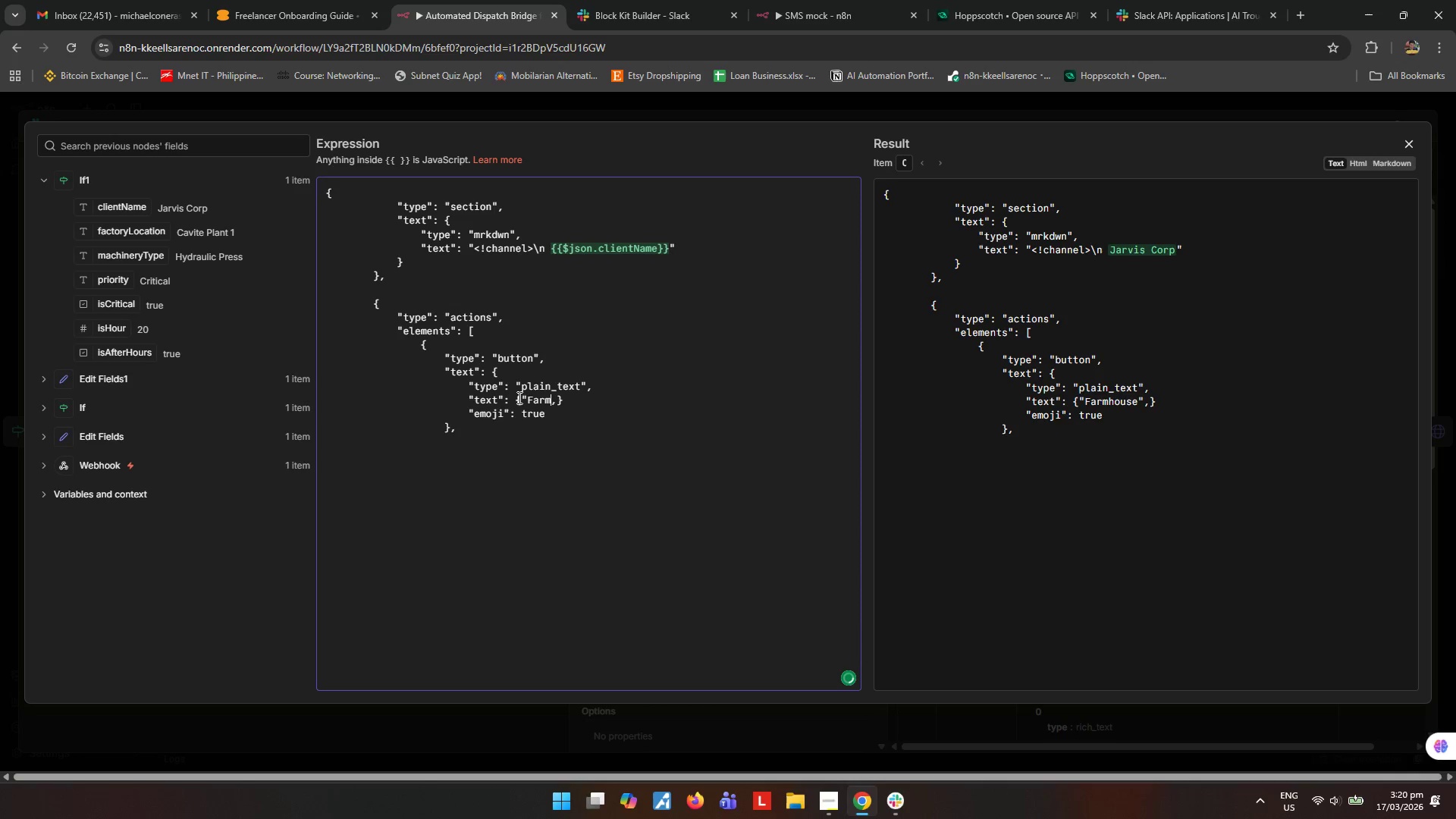 
key(Backspace)
 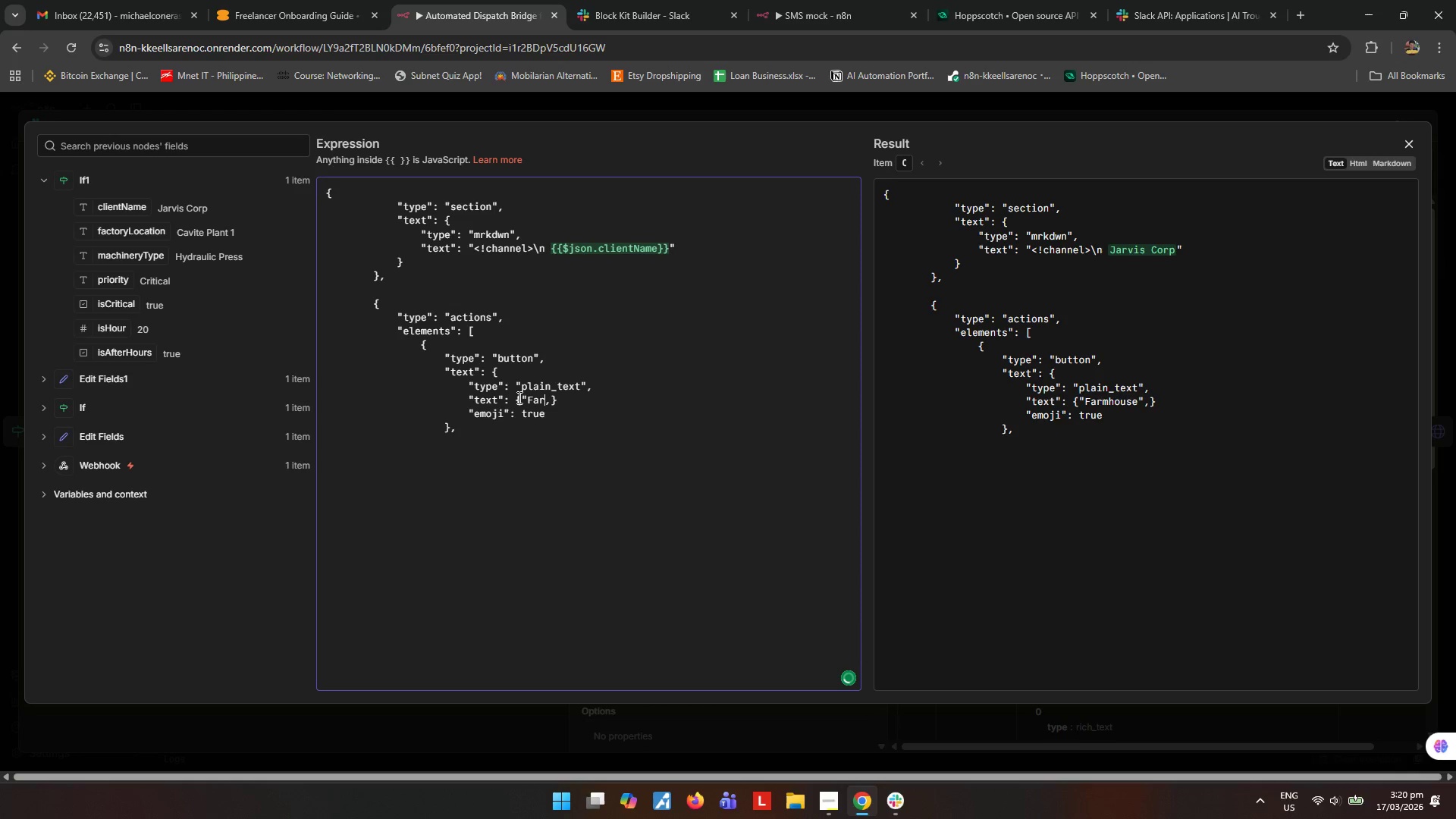 
key(Backspace)
 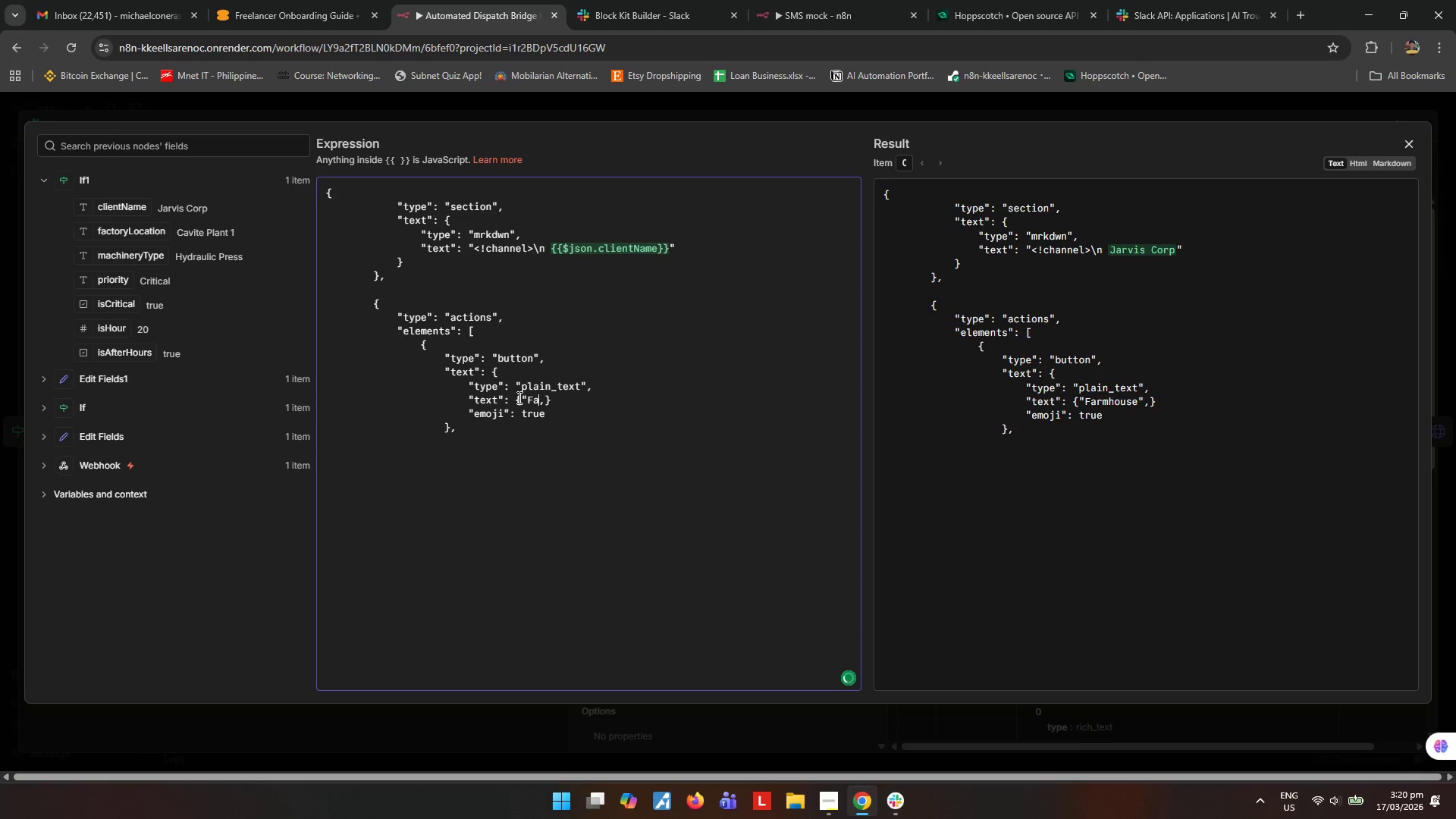 
key(Backspace)
 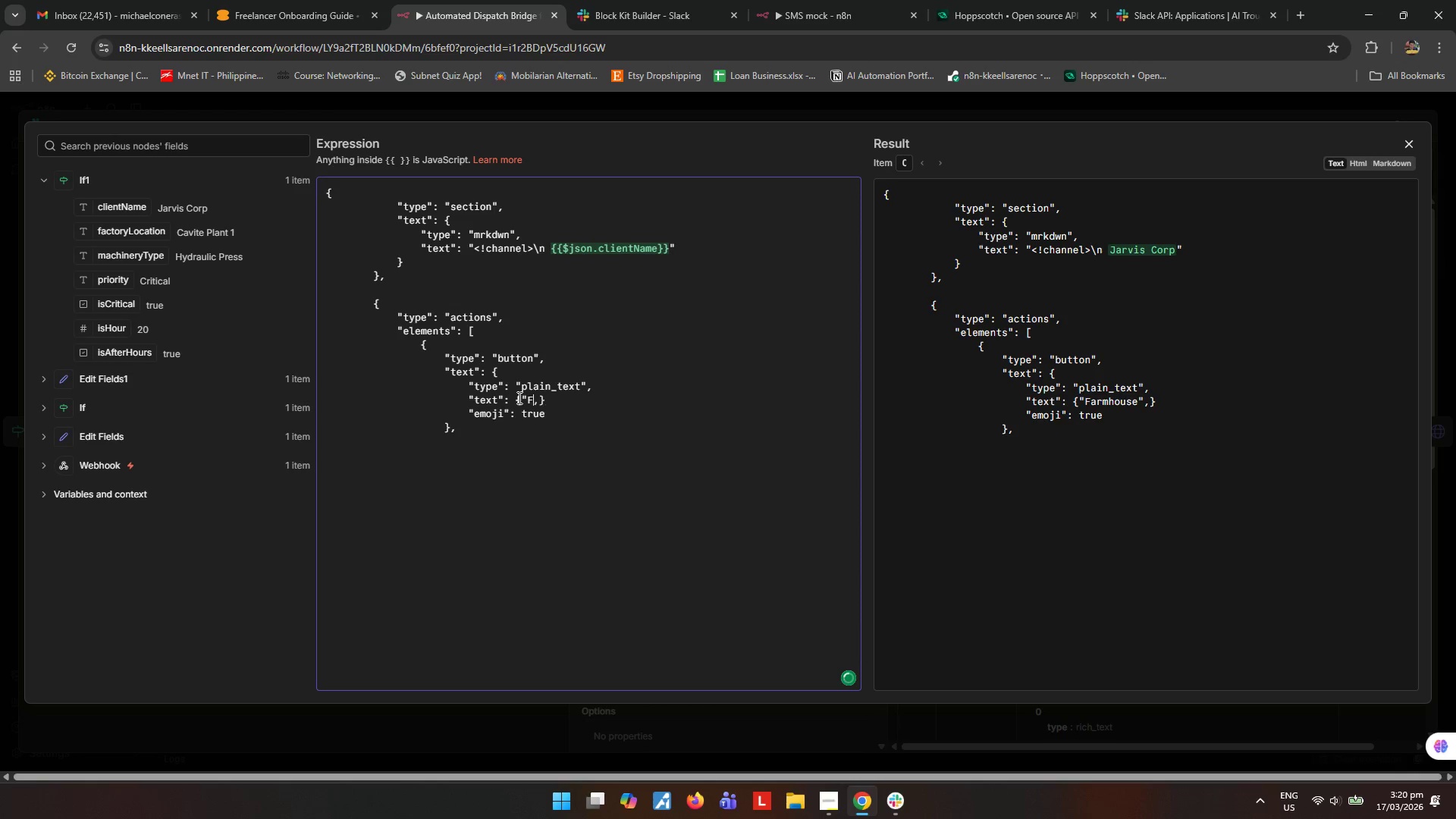 
key(Backspace)
 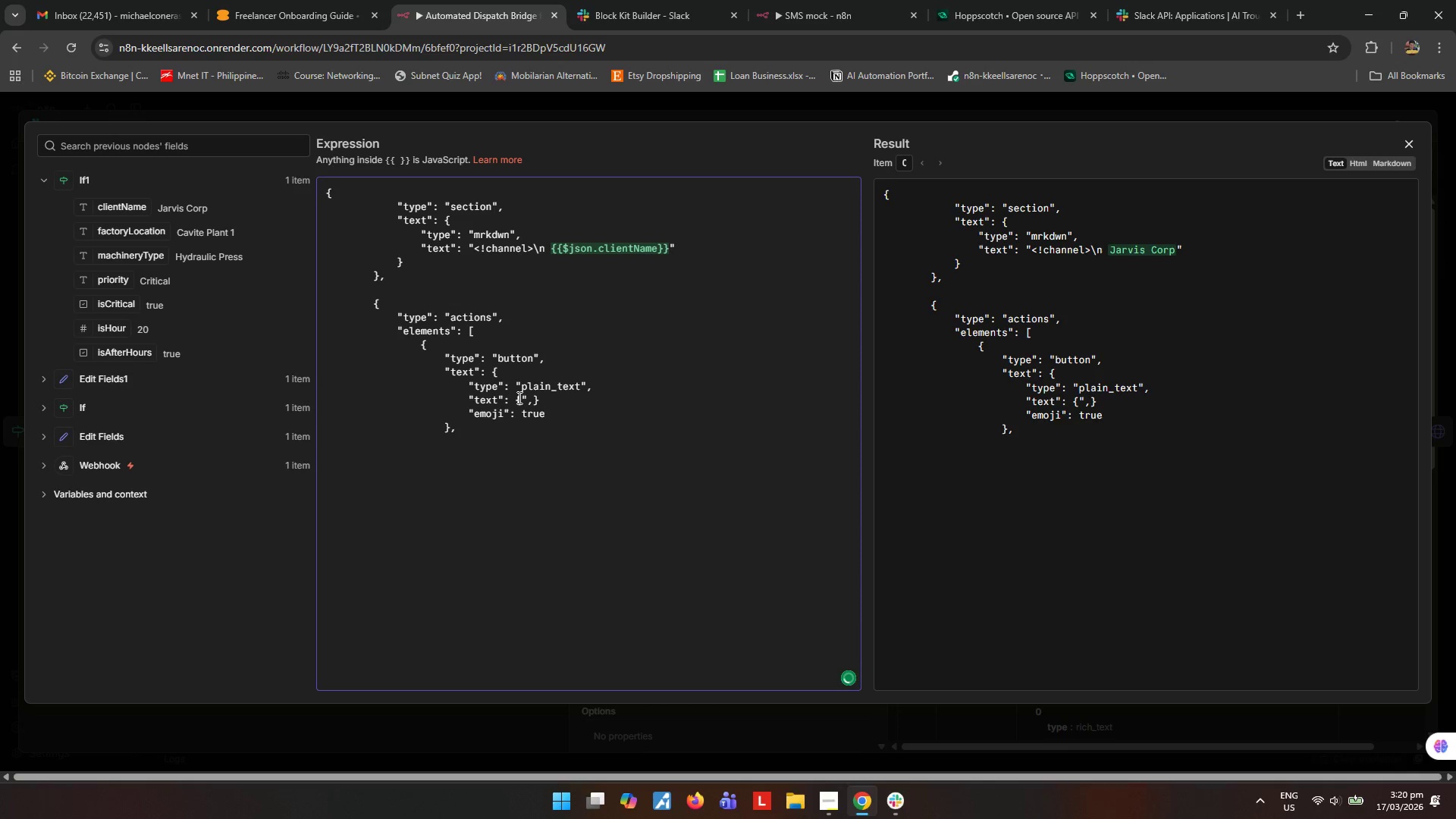 
key(Backspace)
 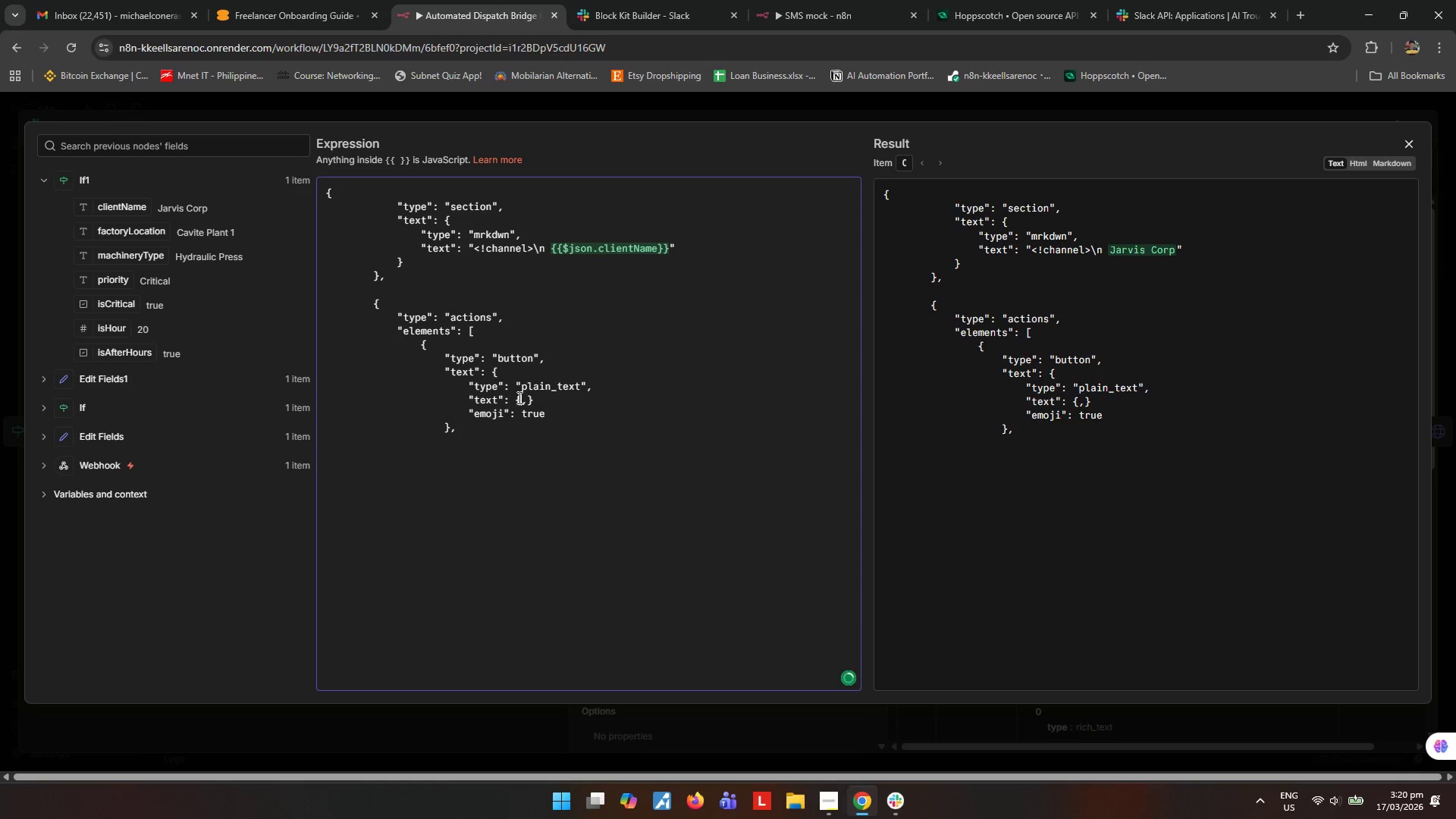 
key(Shift+Quote)
 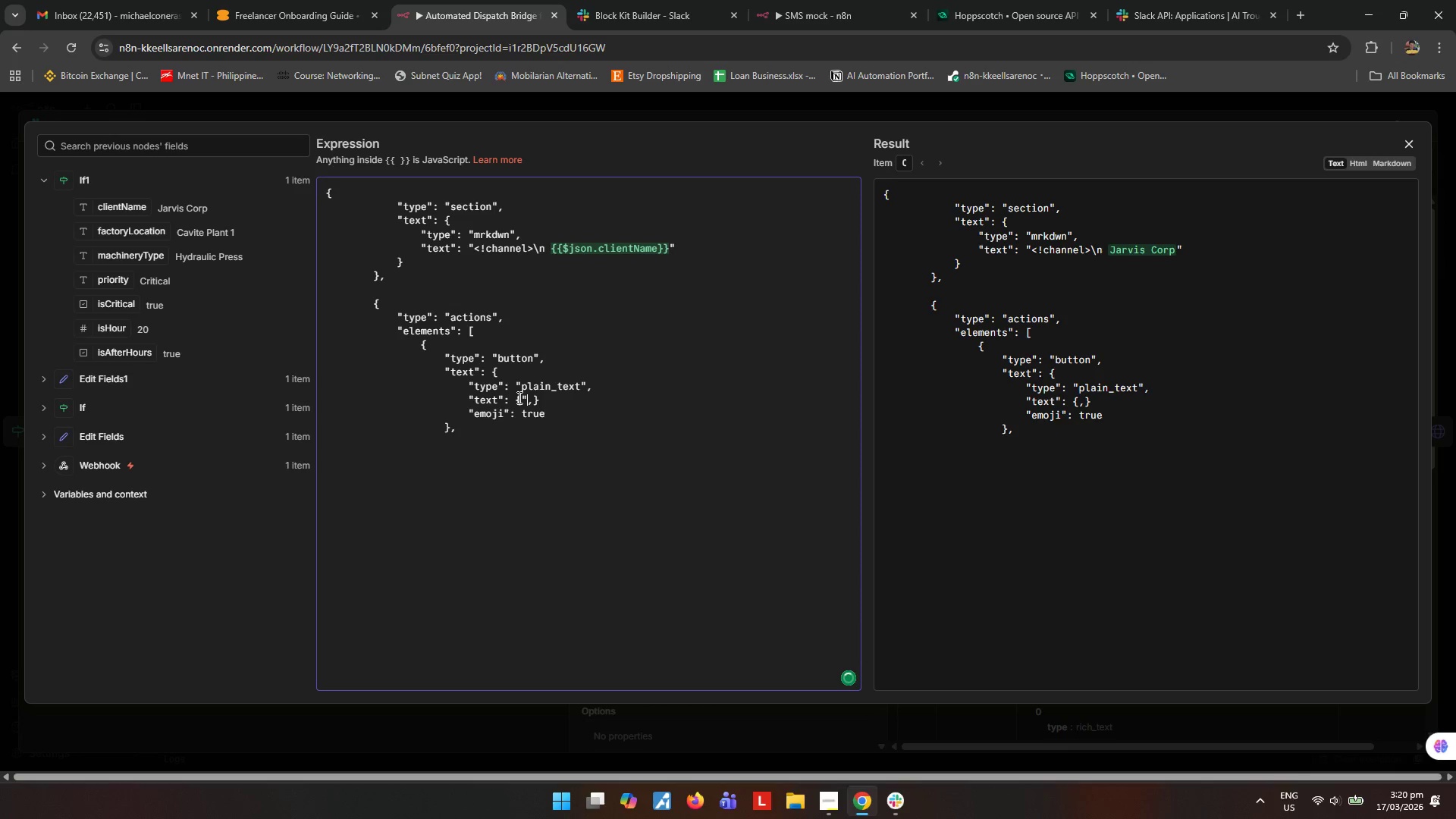 
key(Shift+Quote)
 